 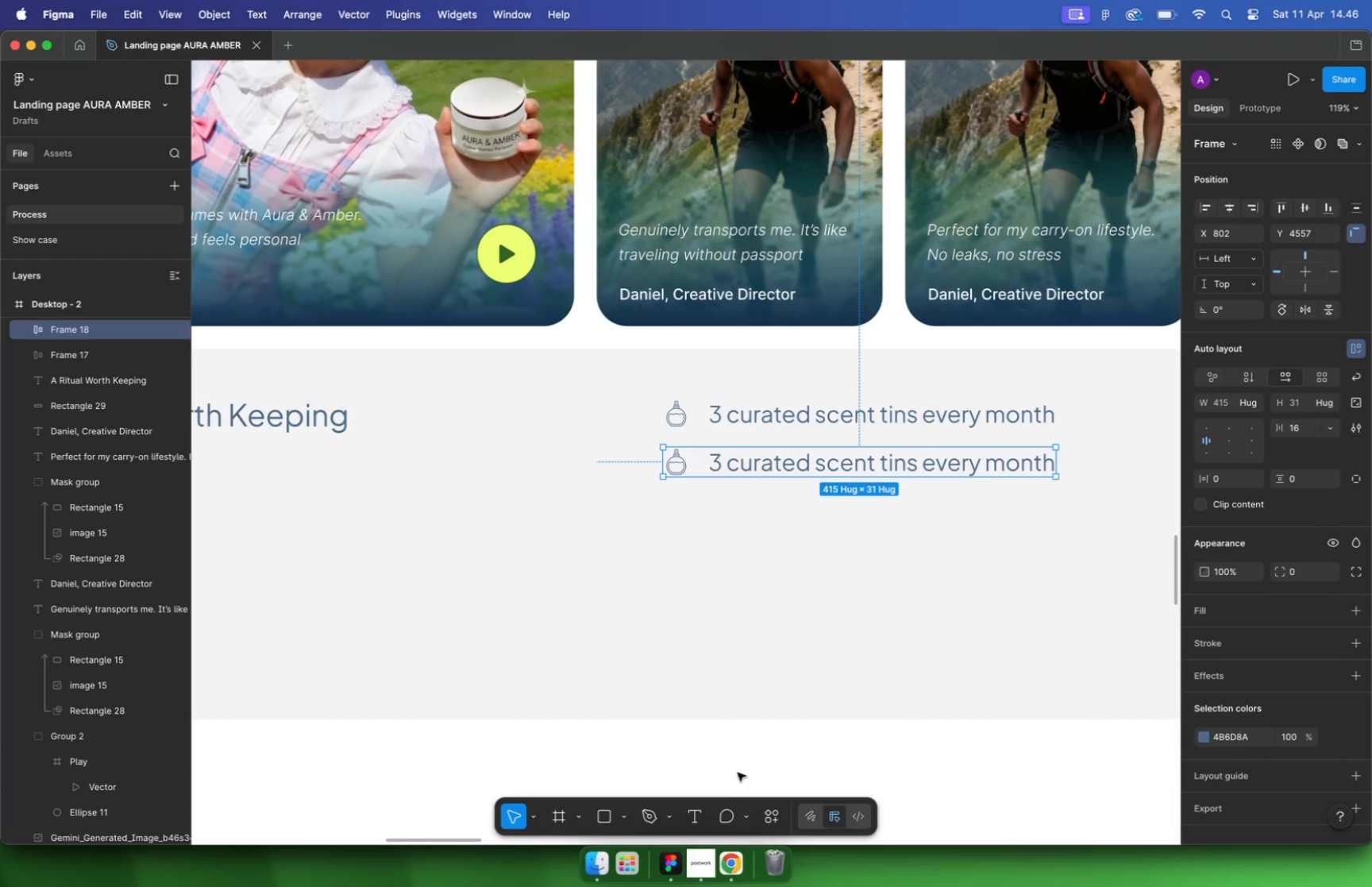 
hold_key(key=CommandLeft, duration=1.66)
scroll: coordinate [920, 502], scroll_direction: up, amount: 5.0
 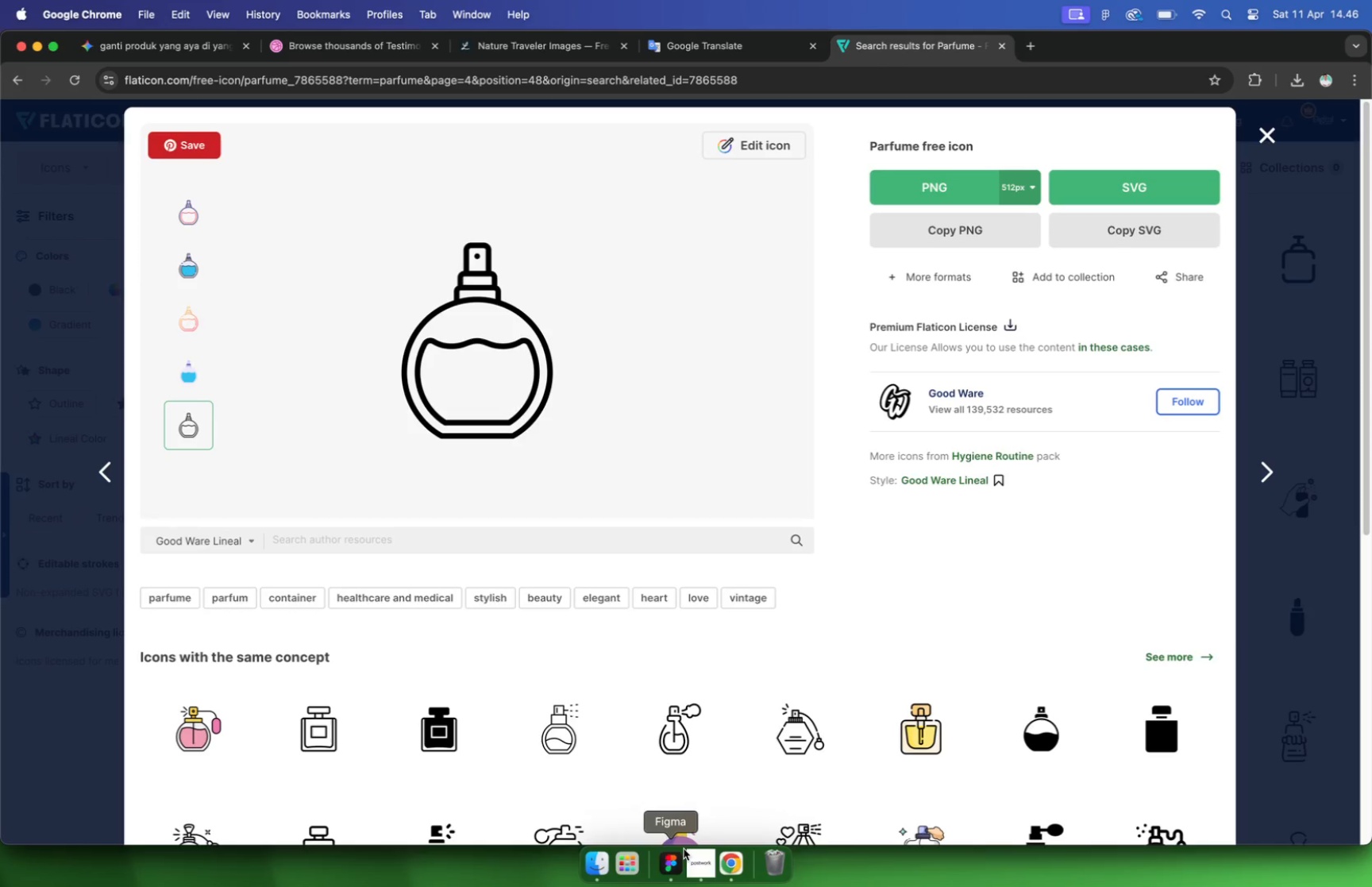 
hold_key(key=CommandLeft, duration=0.37)
left_click([888, 542])
 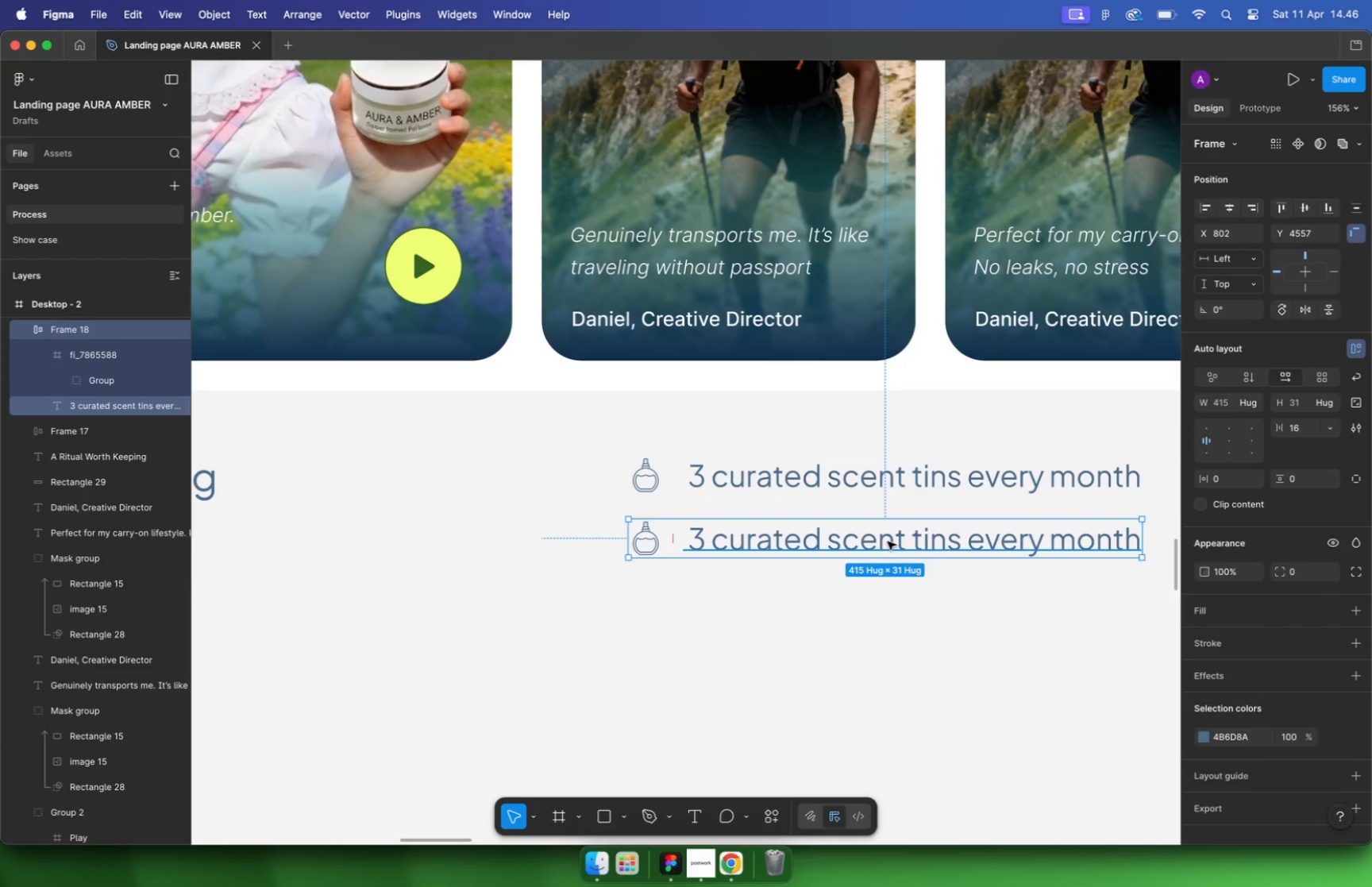 
hold_key(key=CommandLeft, duration=0.54)
 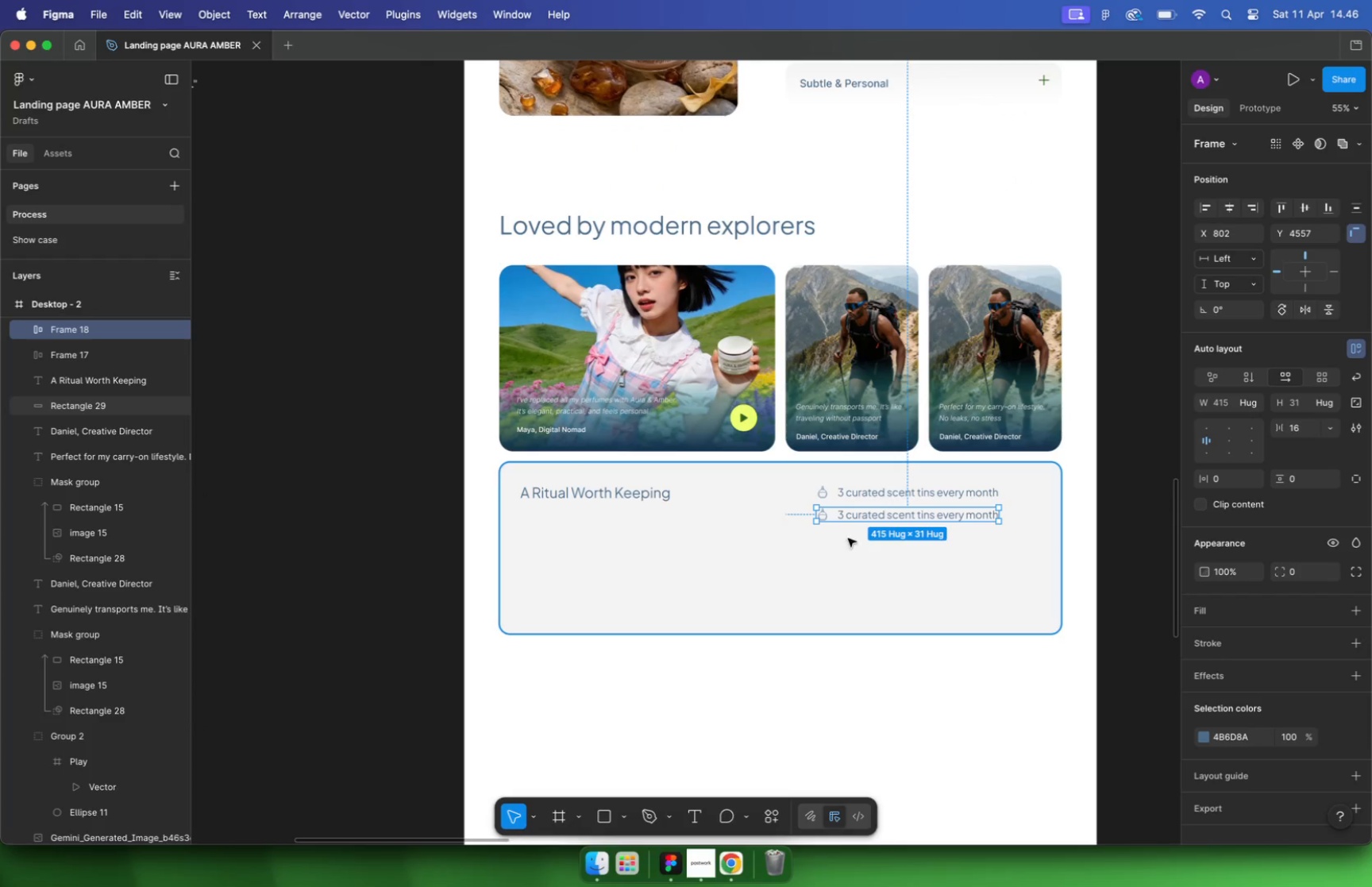 
hold_key(key=CommandLeft, duration=1.03)
scroll: coordinate [768, 376], scroll_direction: down, amount: 17.0
 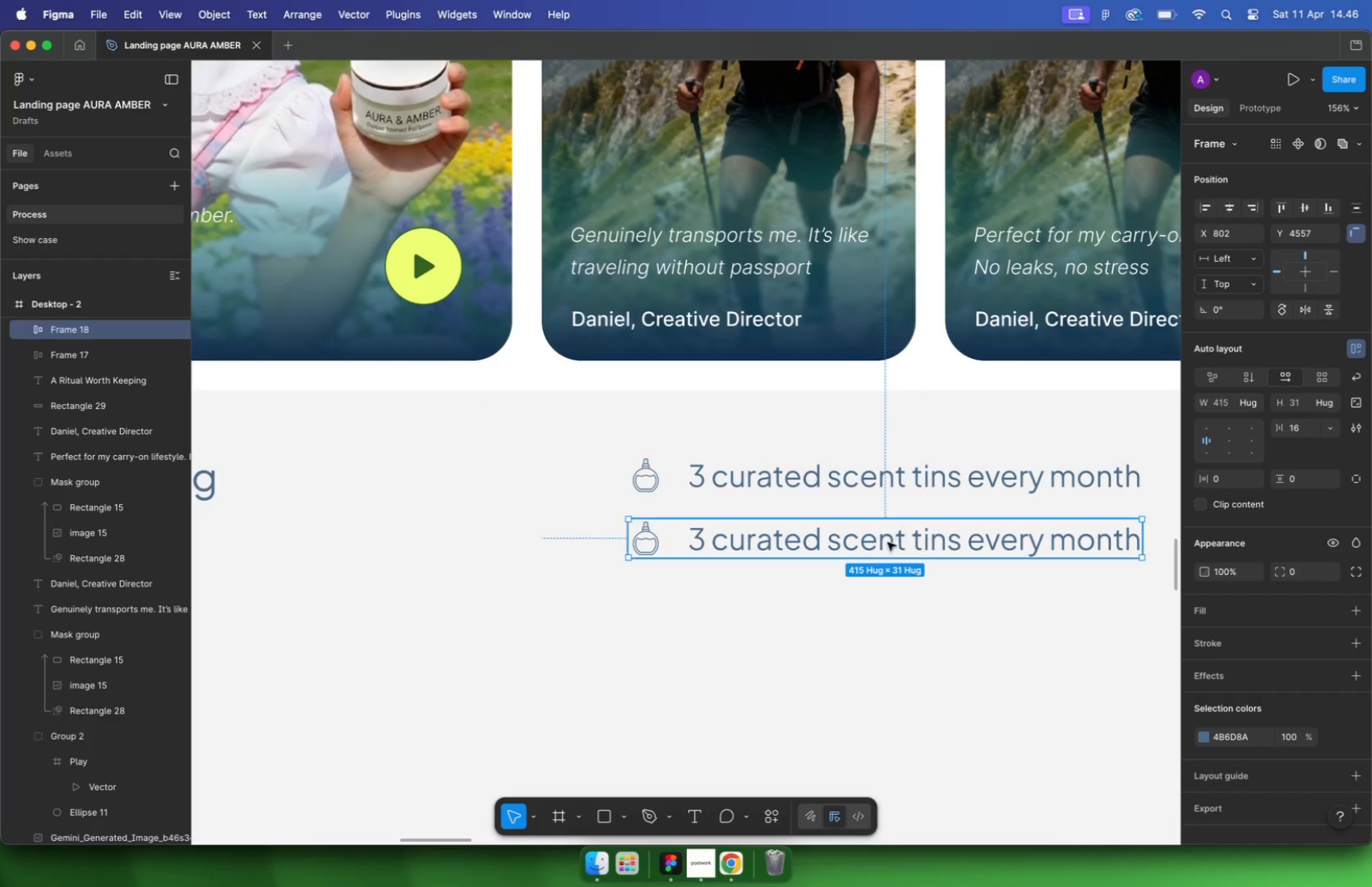 
scroll: coordinate [770, 382], scroll_direction: up, amount: 4.0
 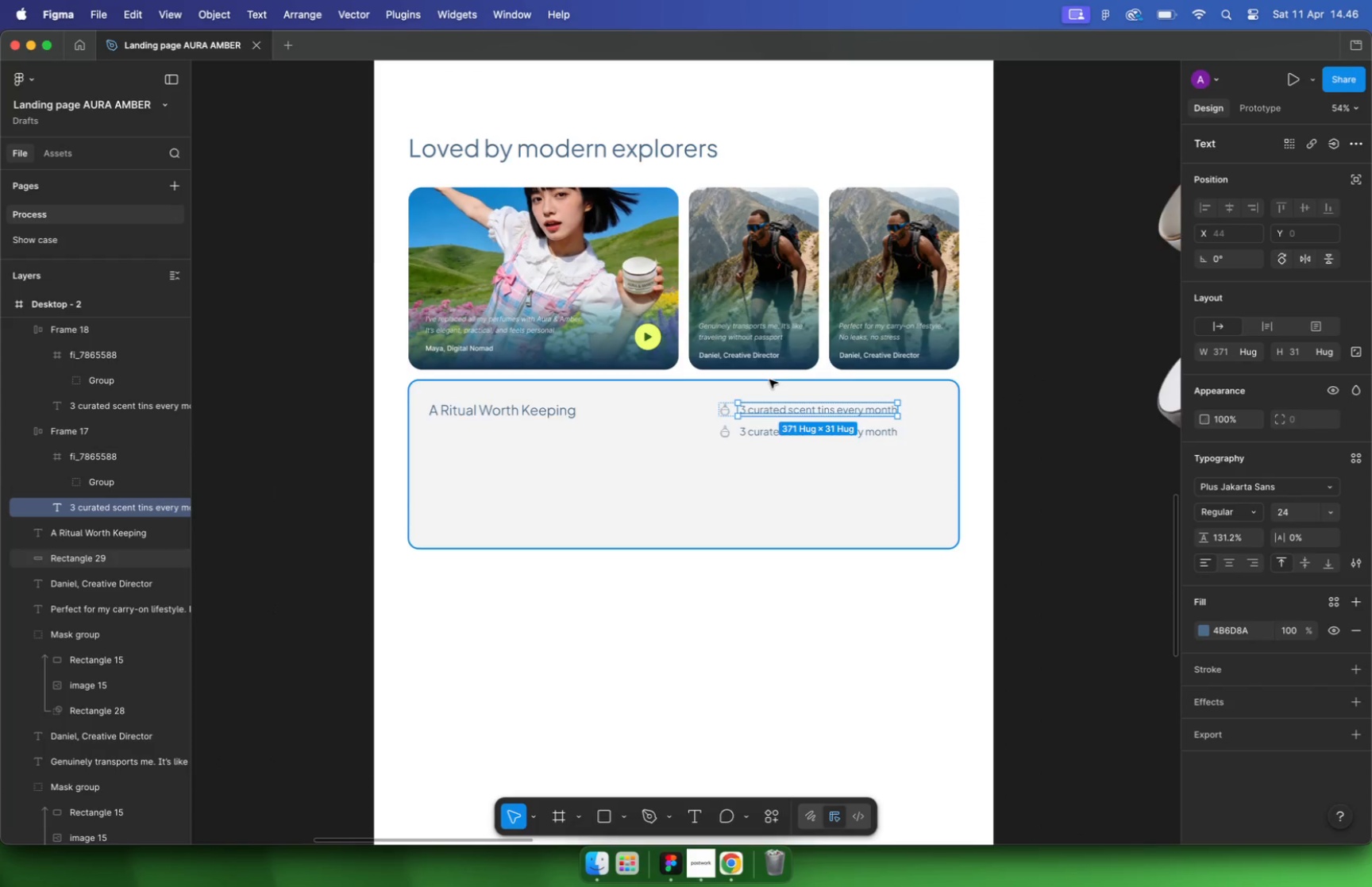 
left_click([1084, 434])
 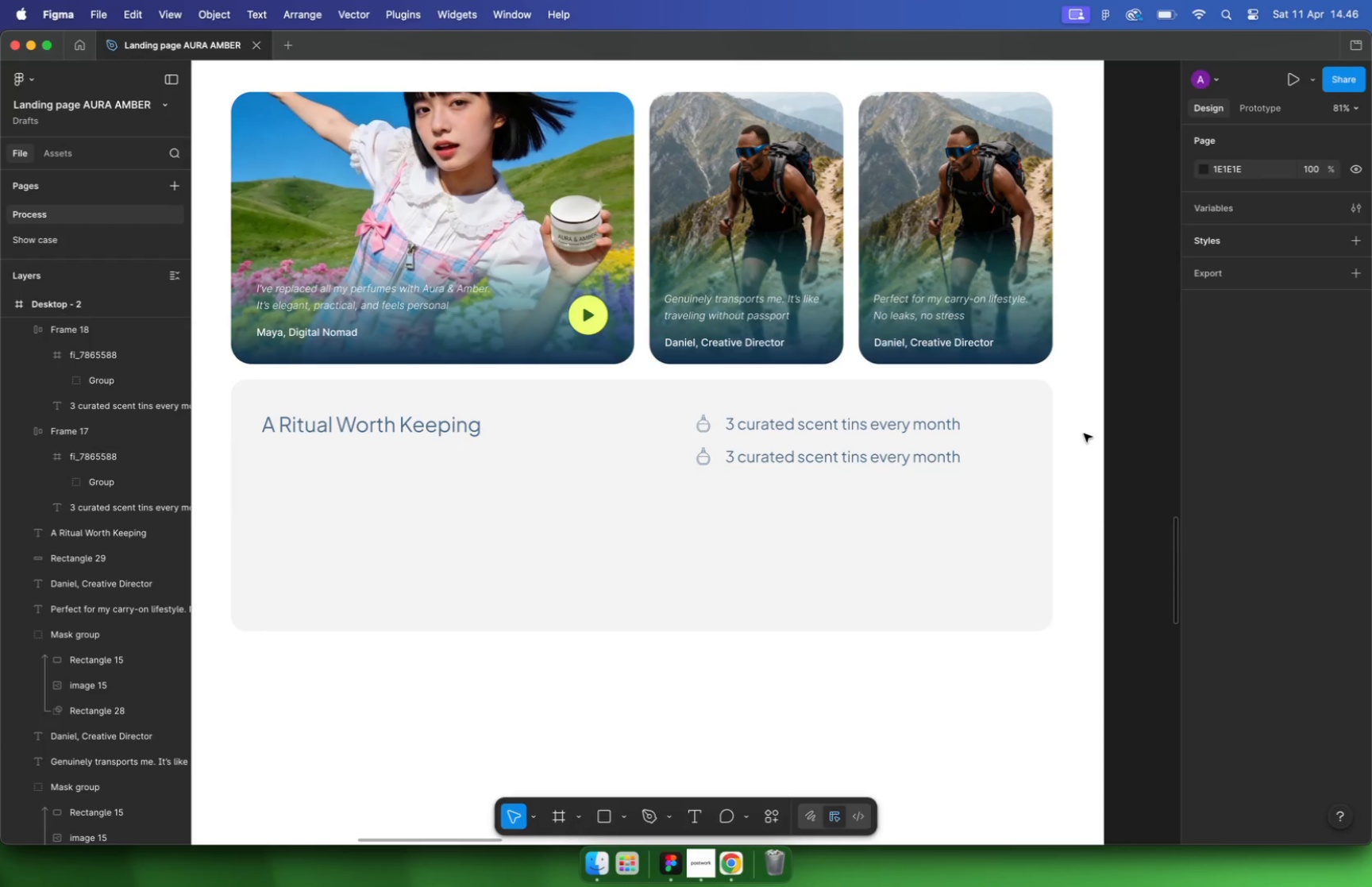 
left_click_drag(start_coordinate=[846, 455], to_coordinate=[847, 511])
 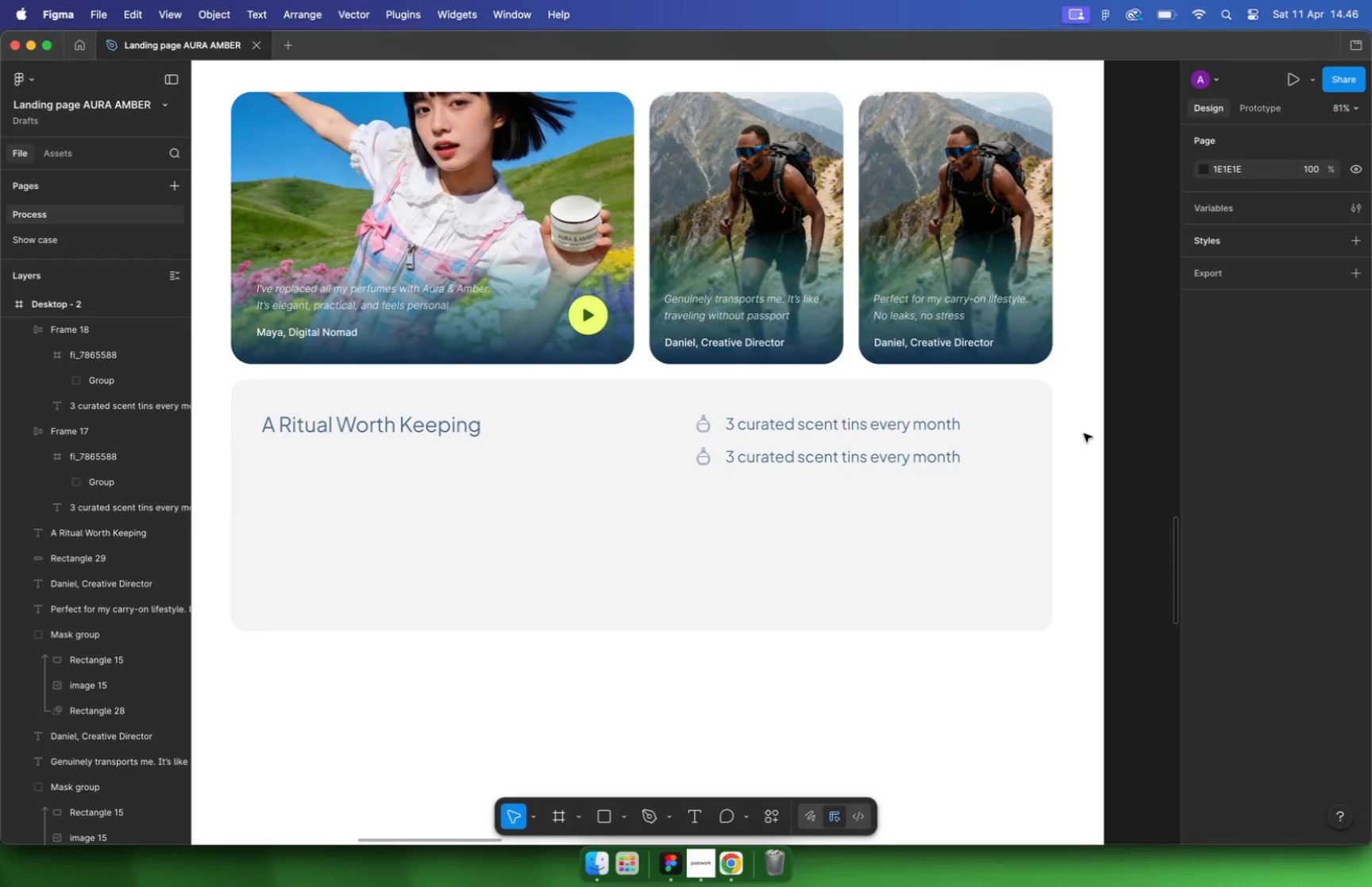 
hold_key(key=ShiftLeft, duration=0.39)
 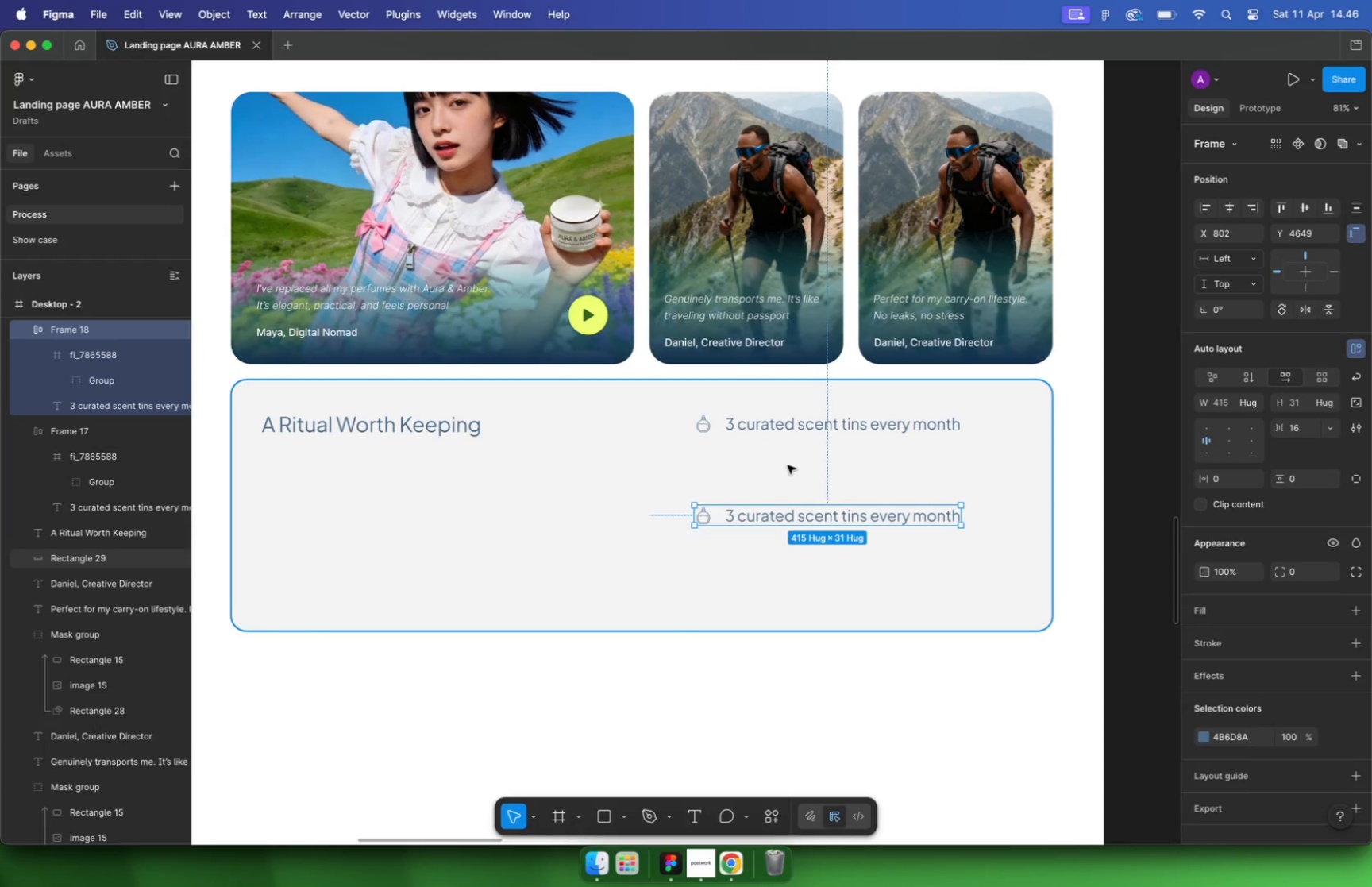 
left_click([768, 424])
 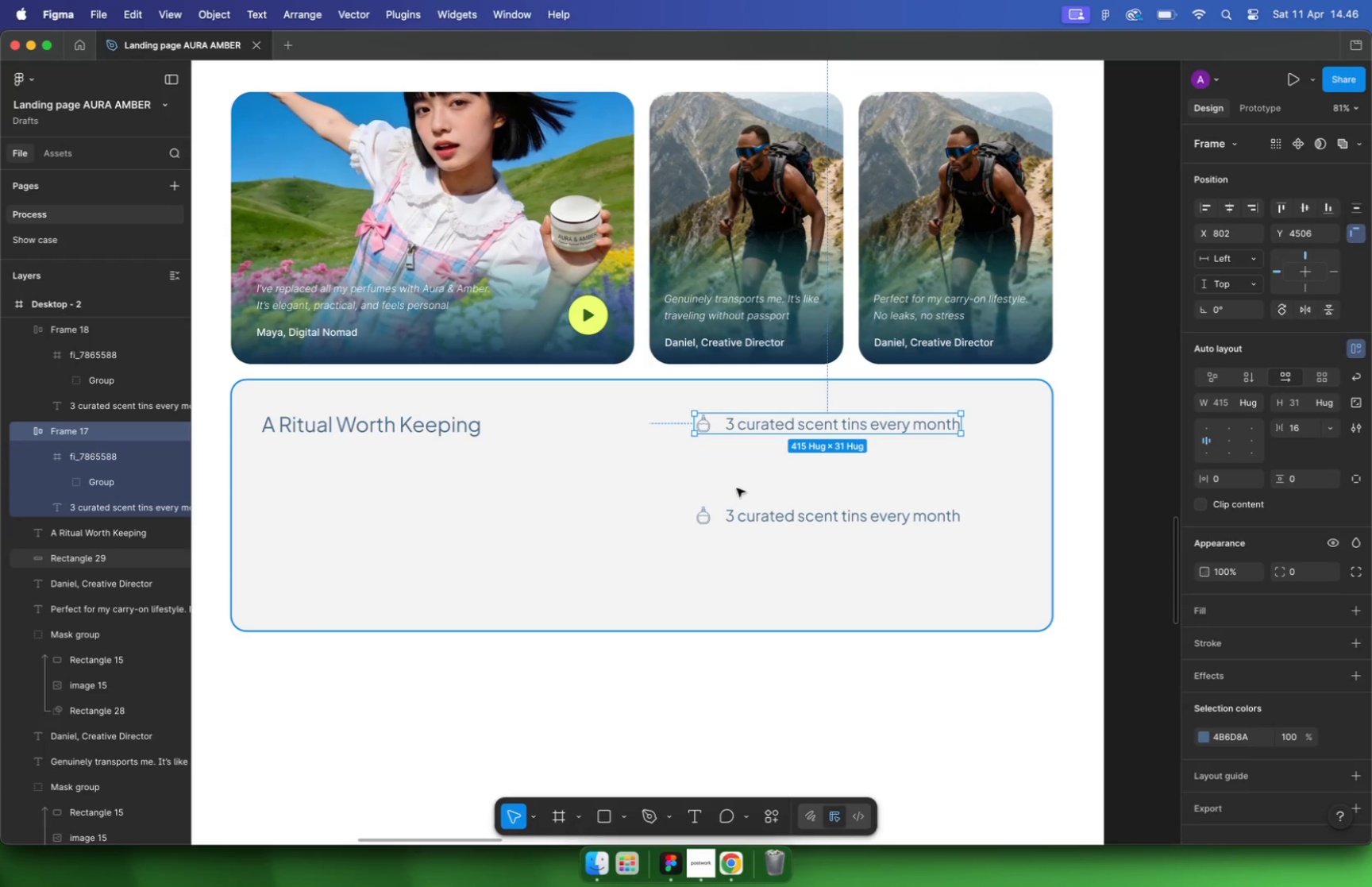 
left_click([736, 489])
 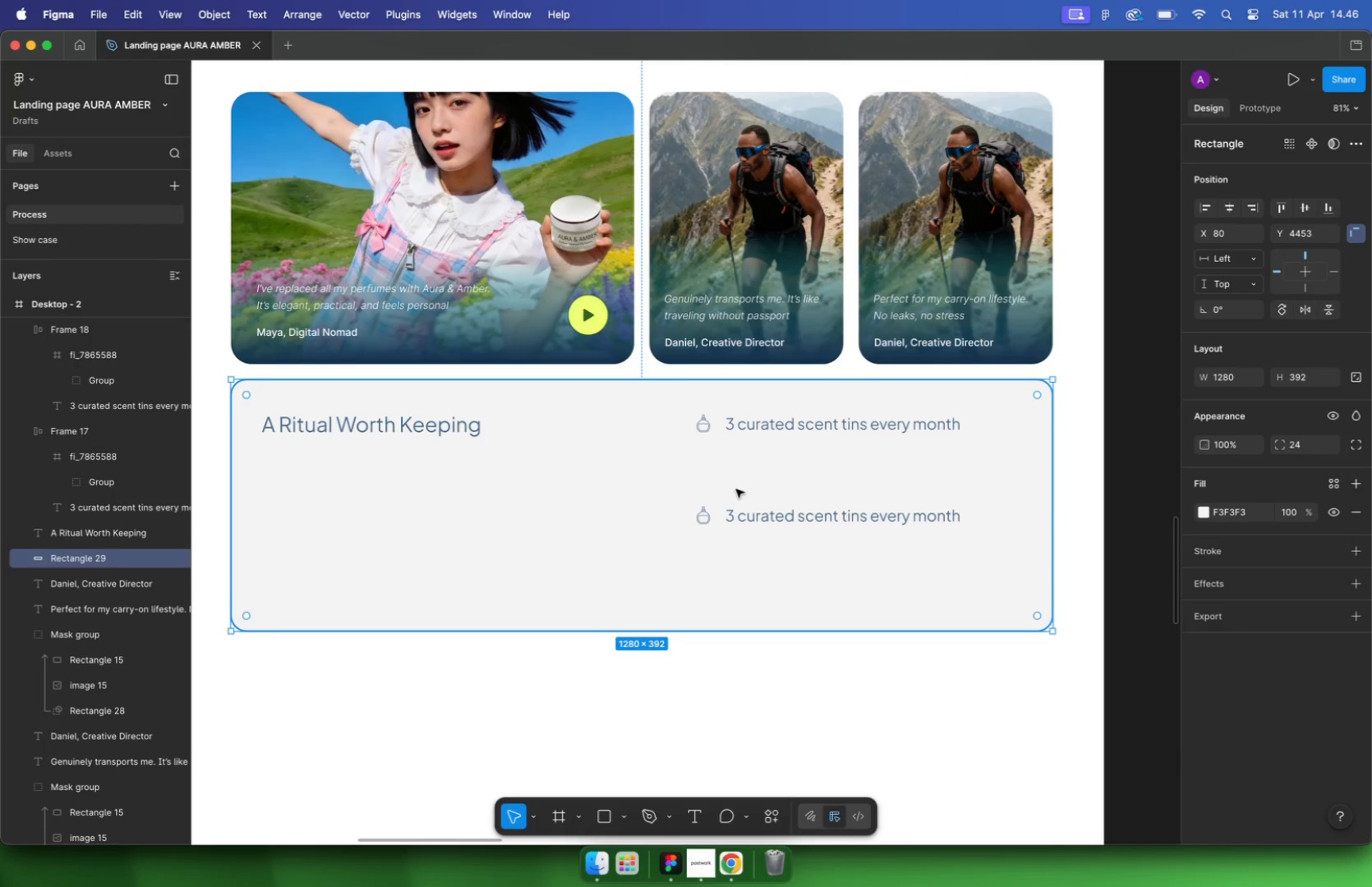 
key(P)
 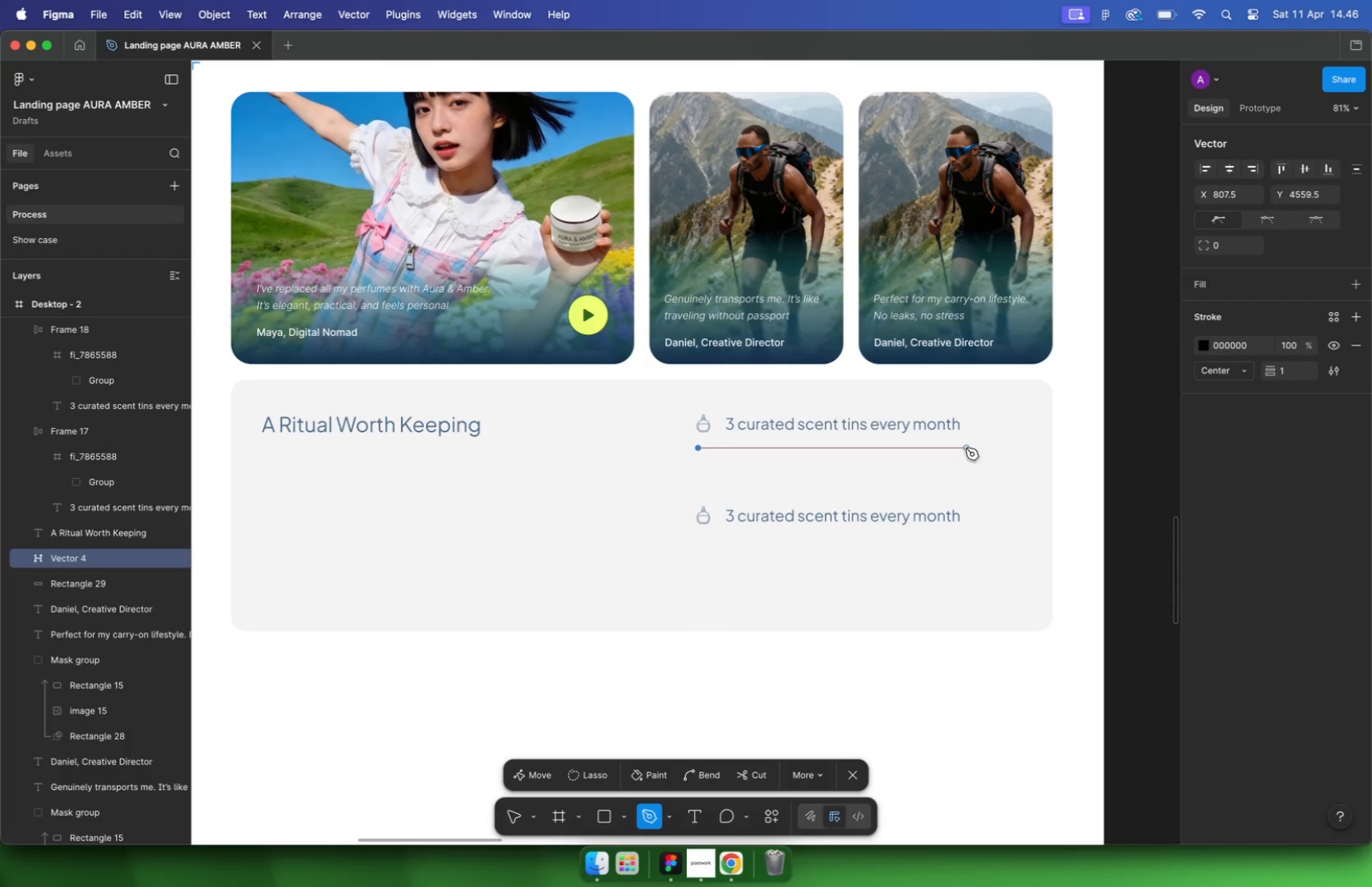 
left_click([969, 445])
 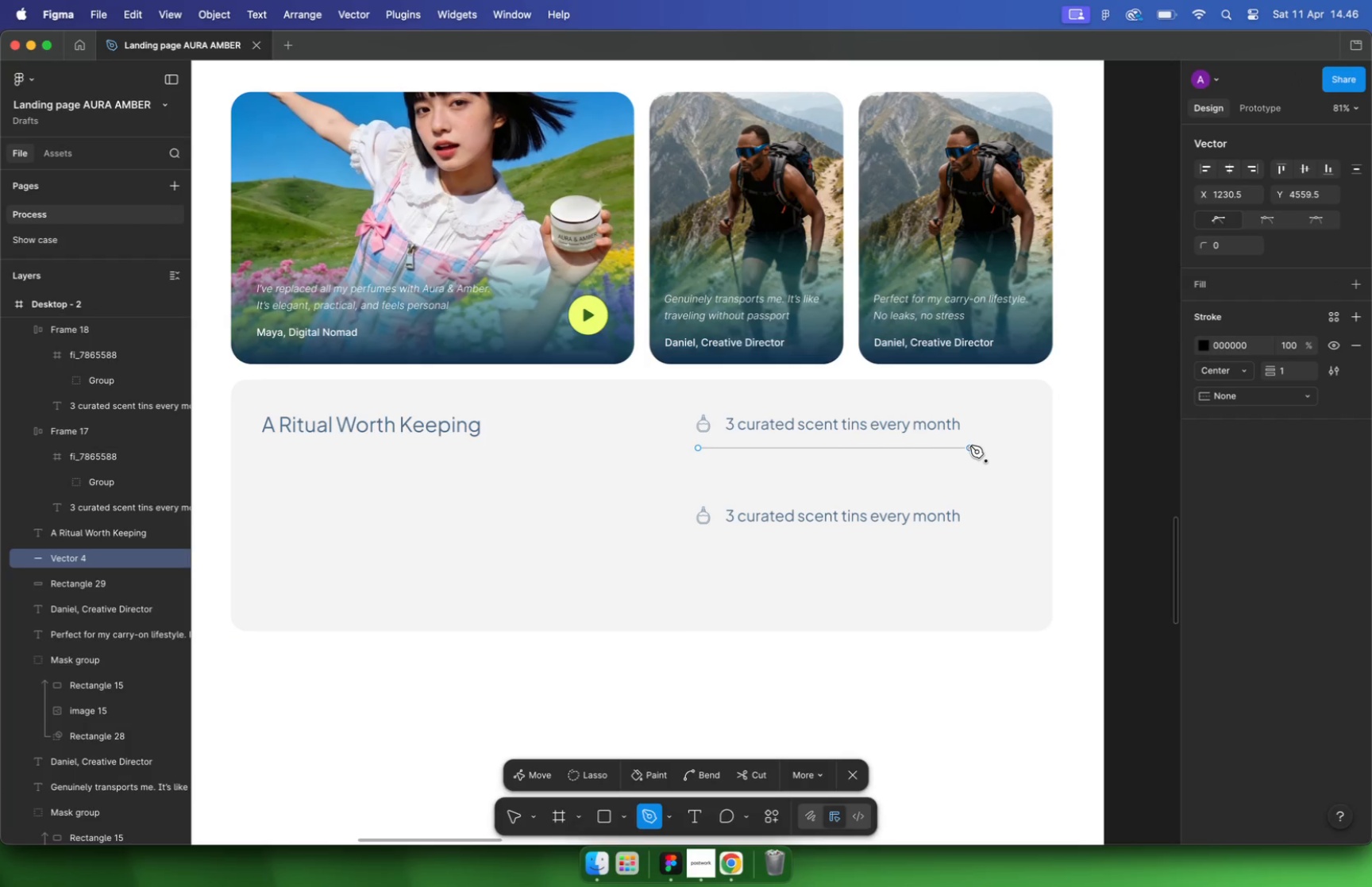 
key(Escape)
 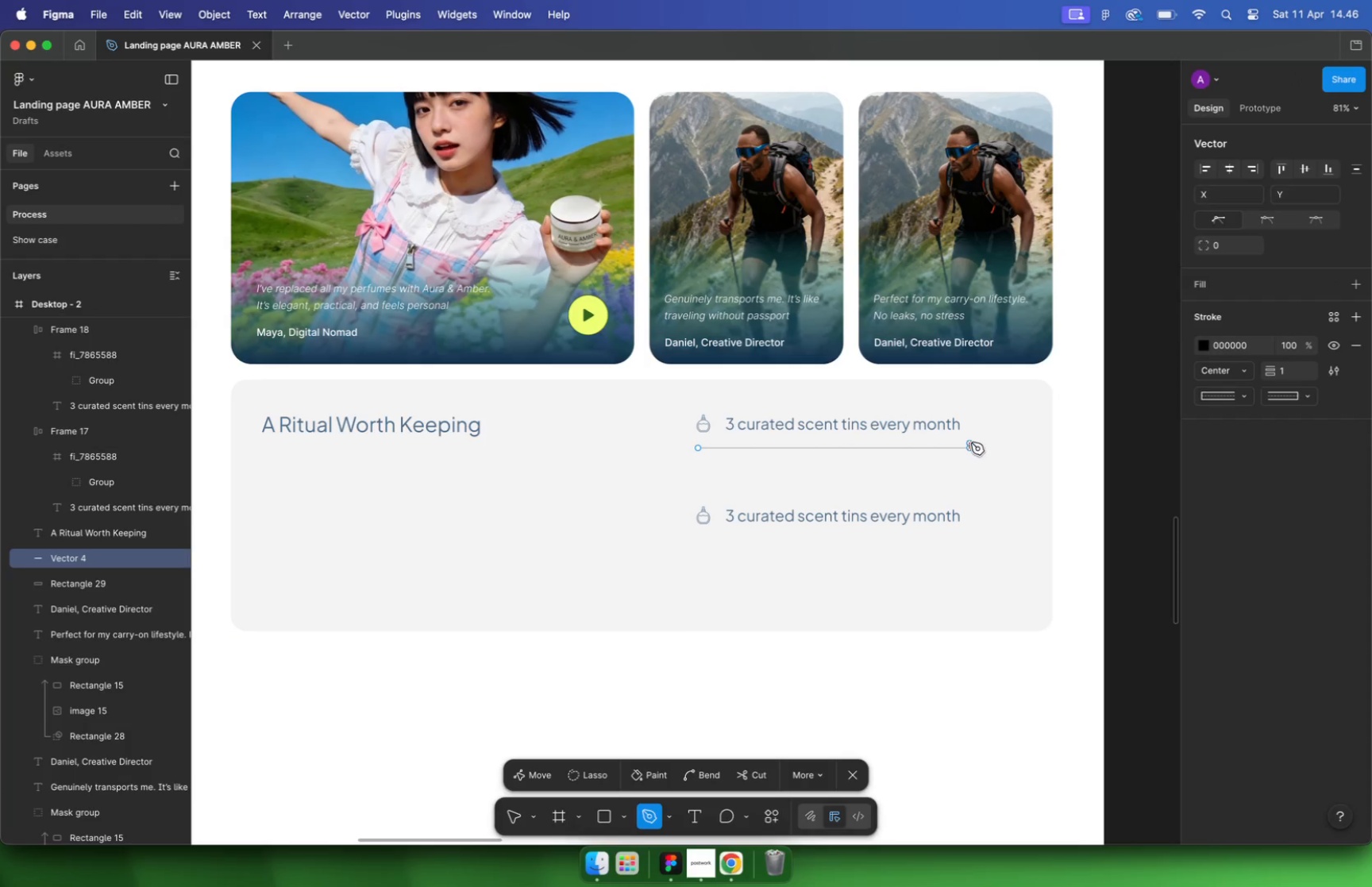 
key(Escape)
 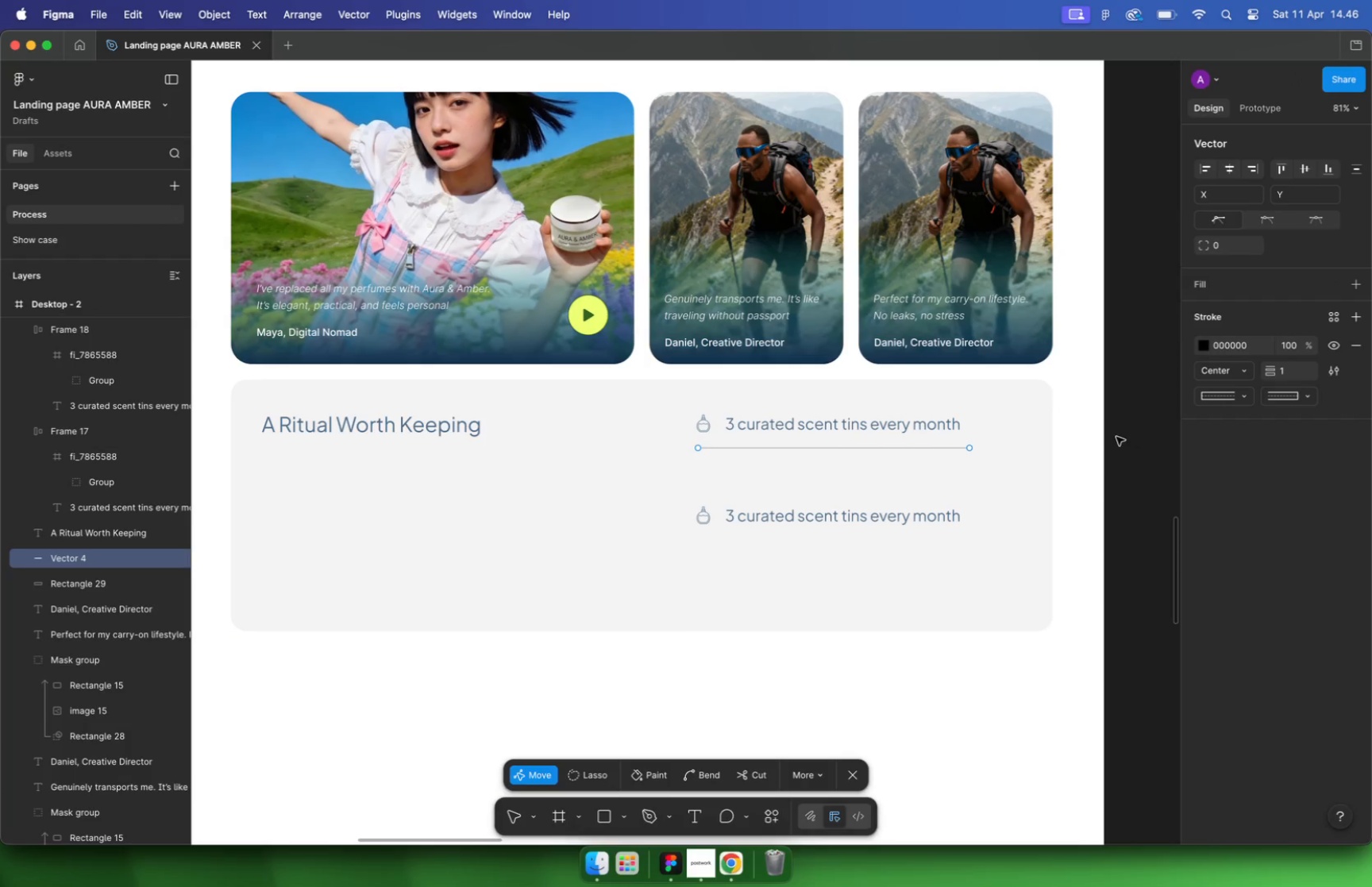 
left_click([1090, 439])
 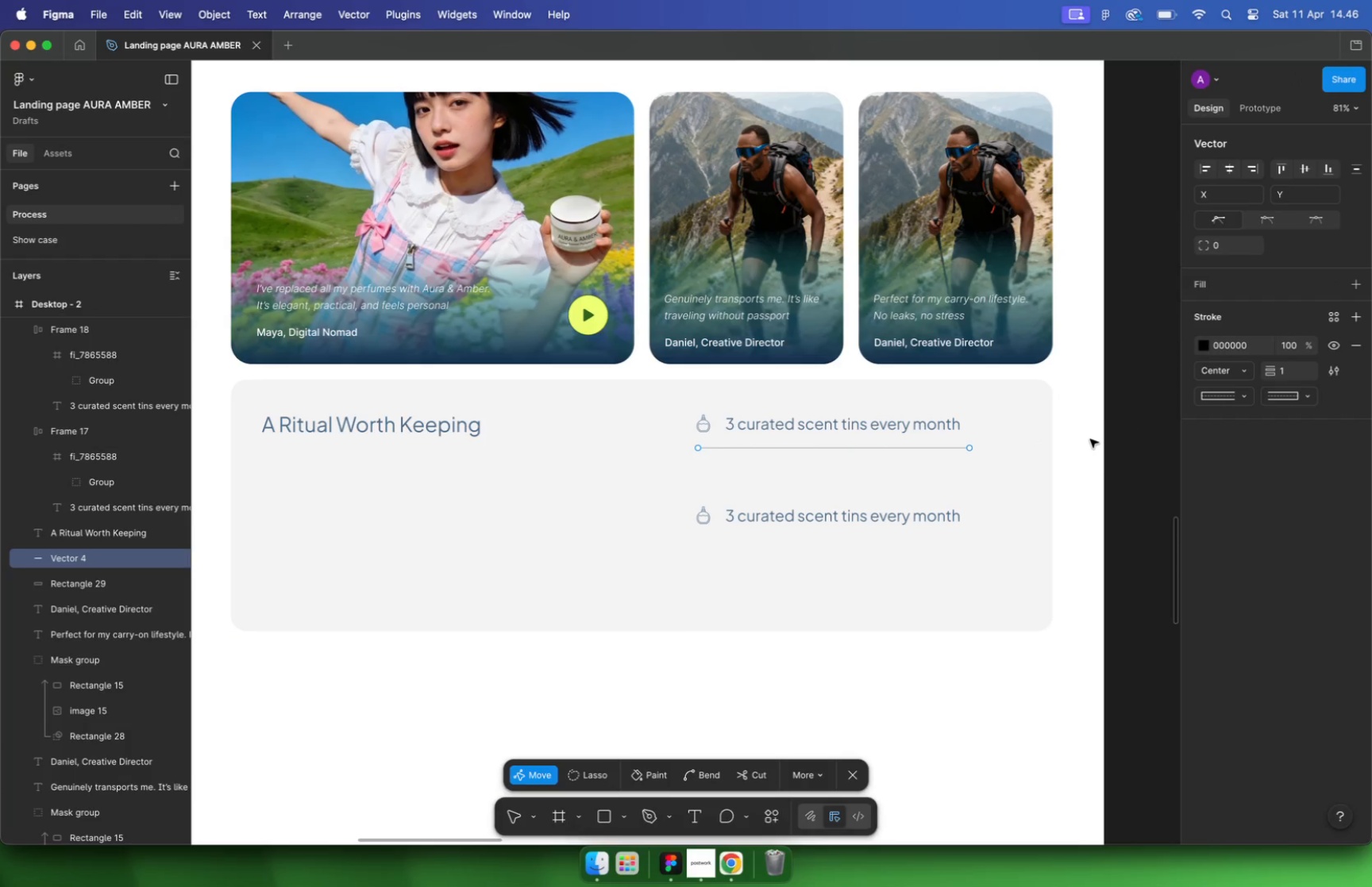 
key(Escape)
 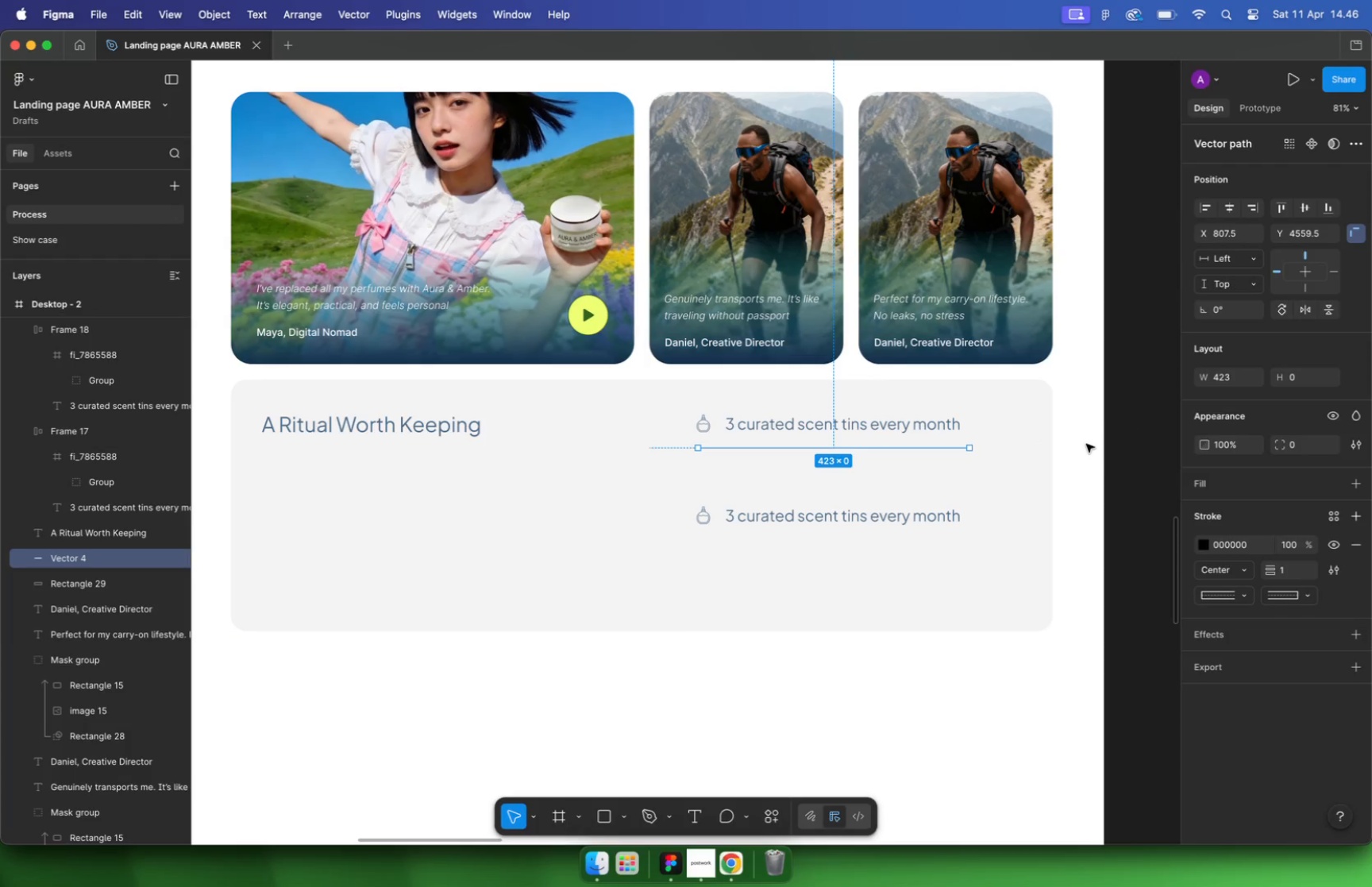 
left_click([1086, 444])
 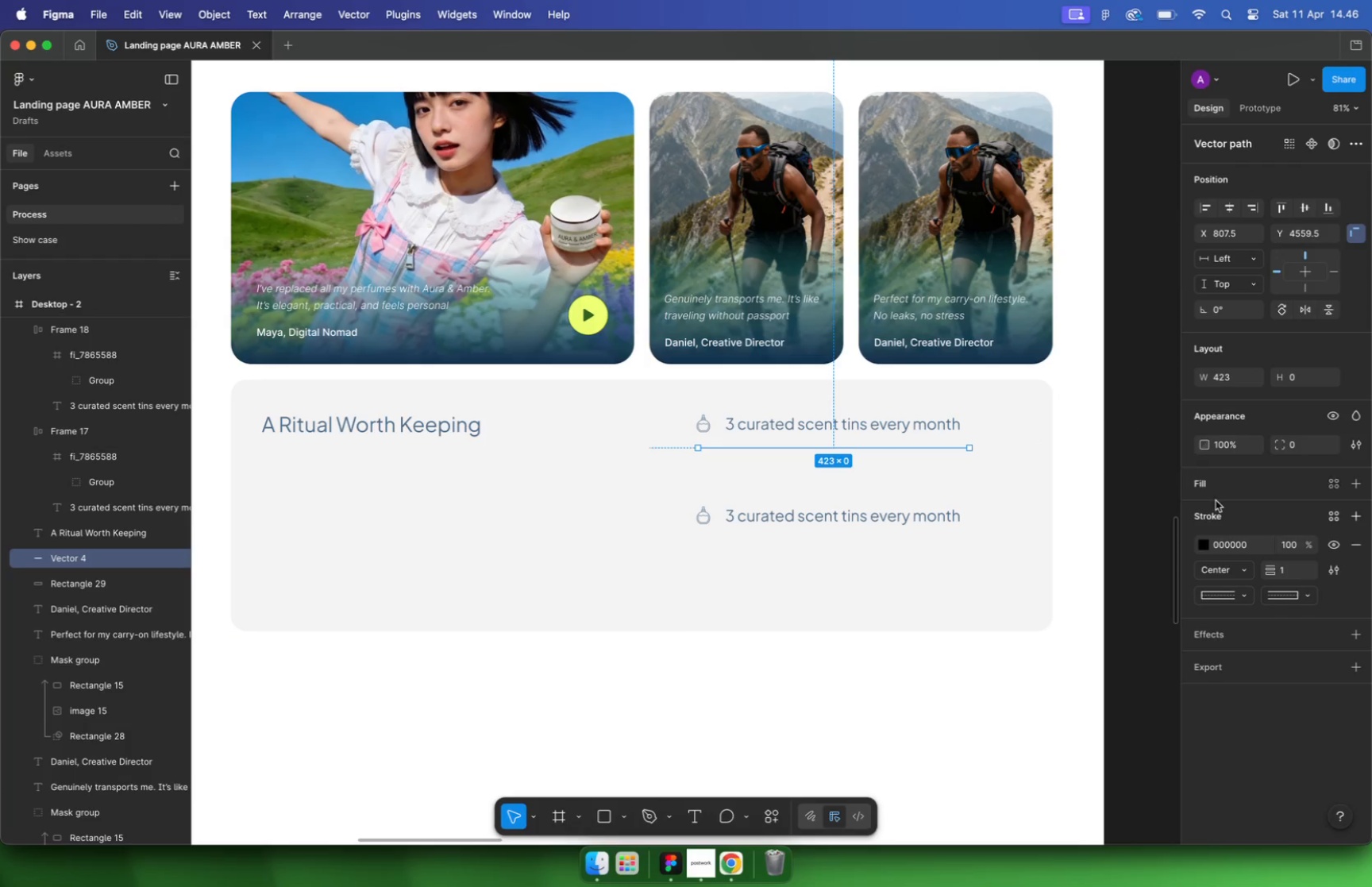 
left_click([1201, 546])
 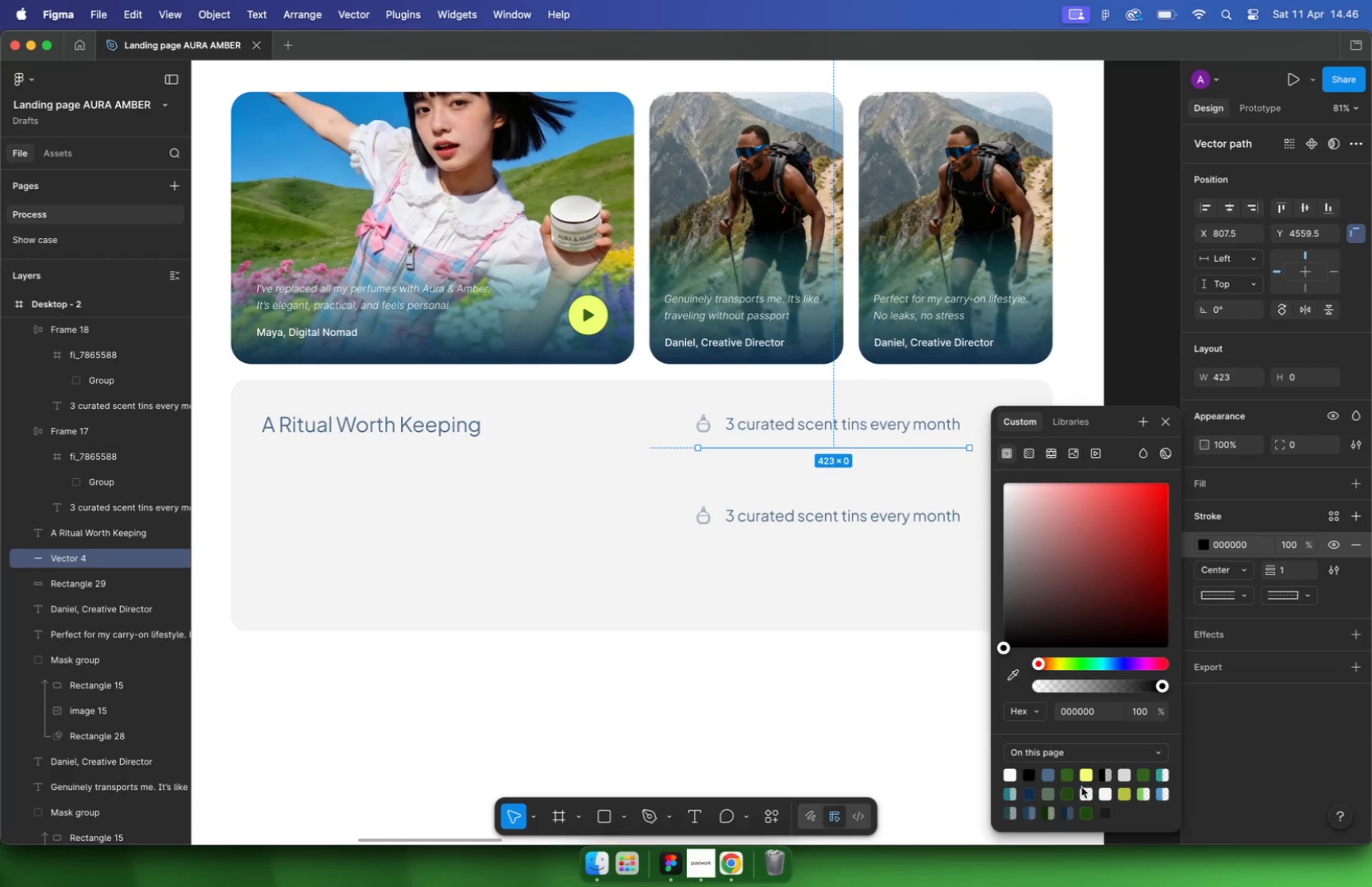 
left_click([1087, 776])
 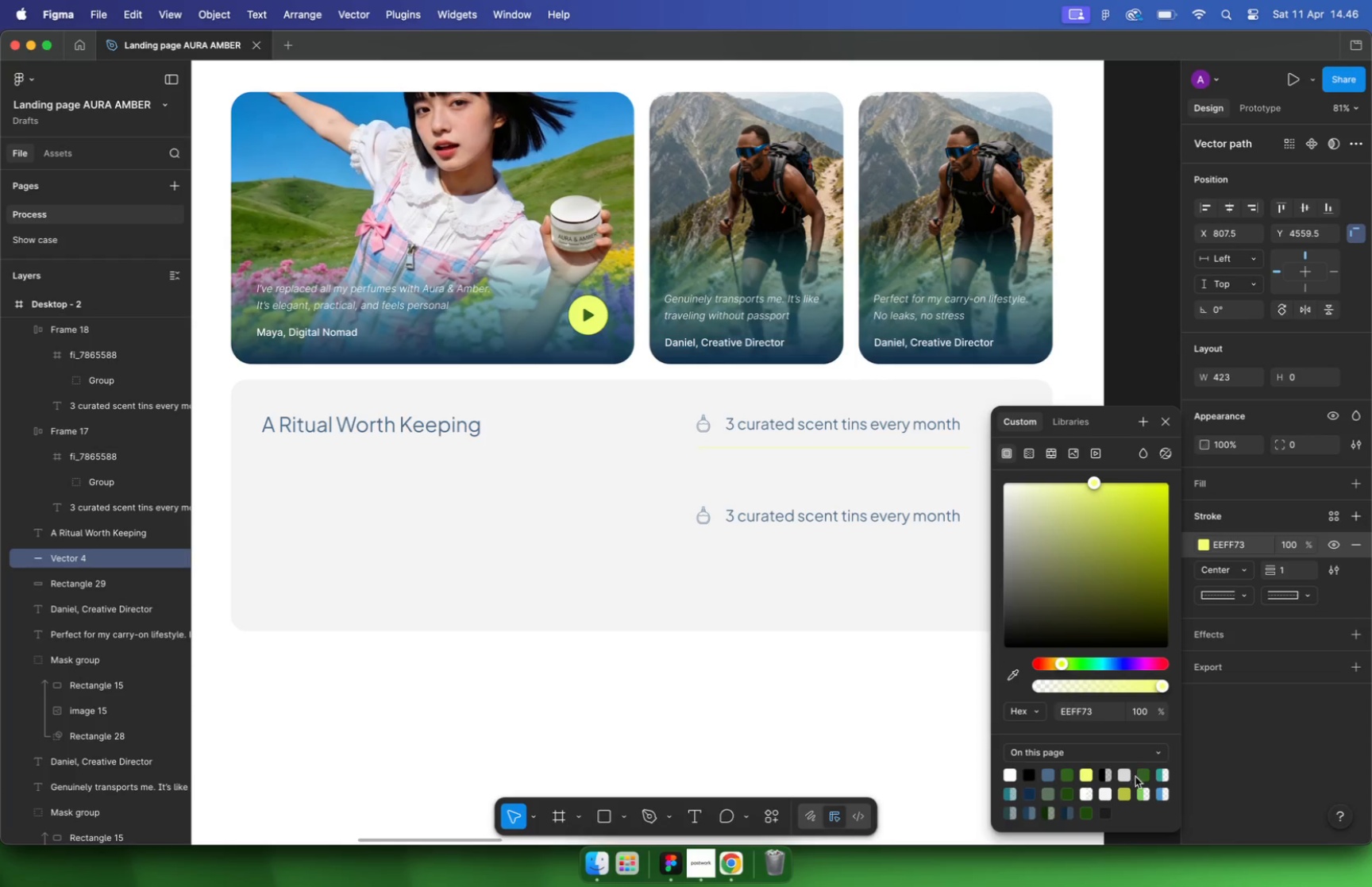 
left_click([1123, 793])
 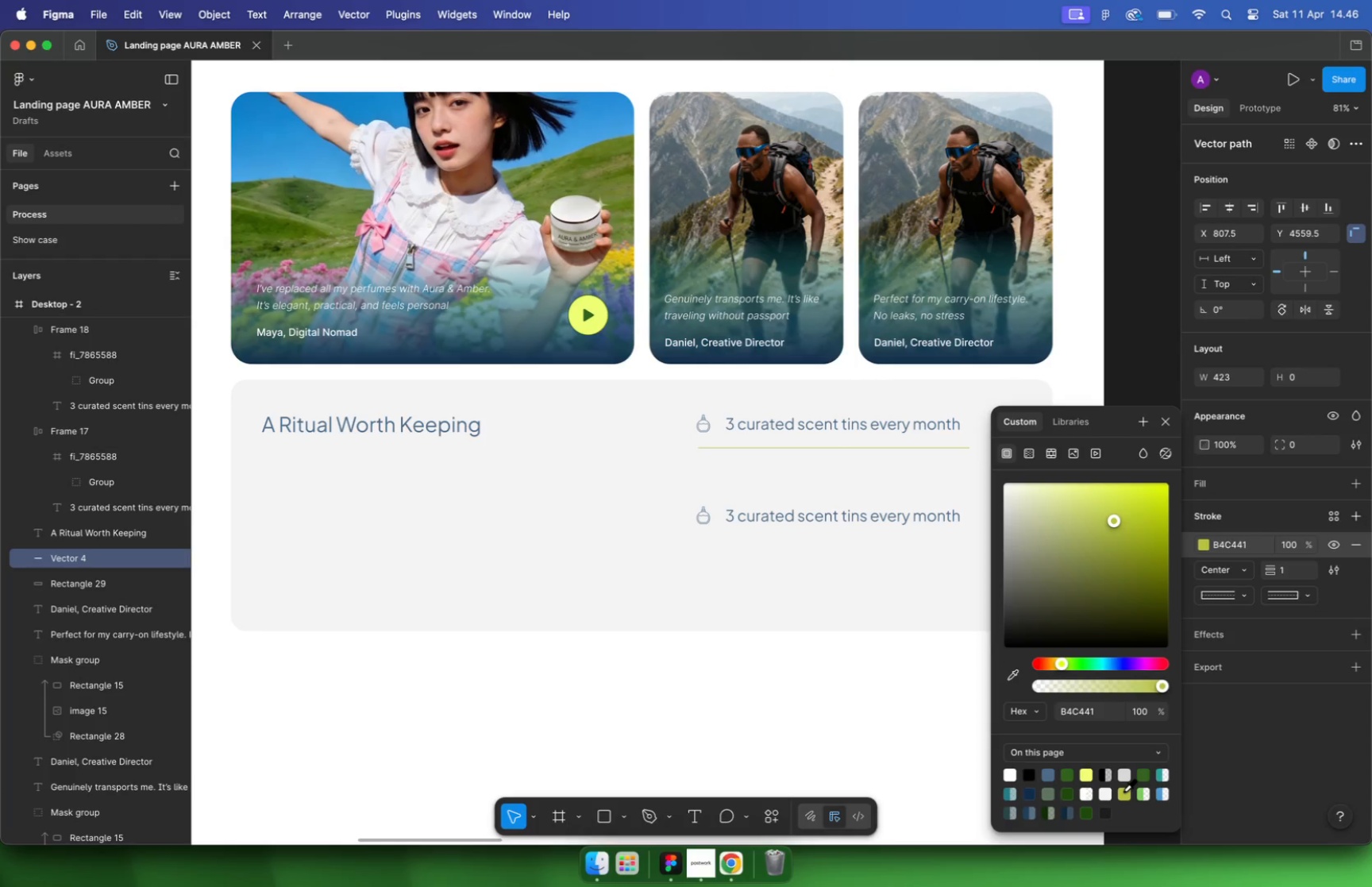 
left_click([1050, 774])
 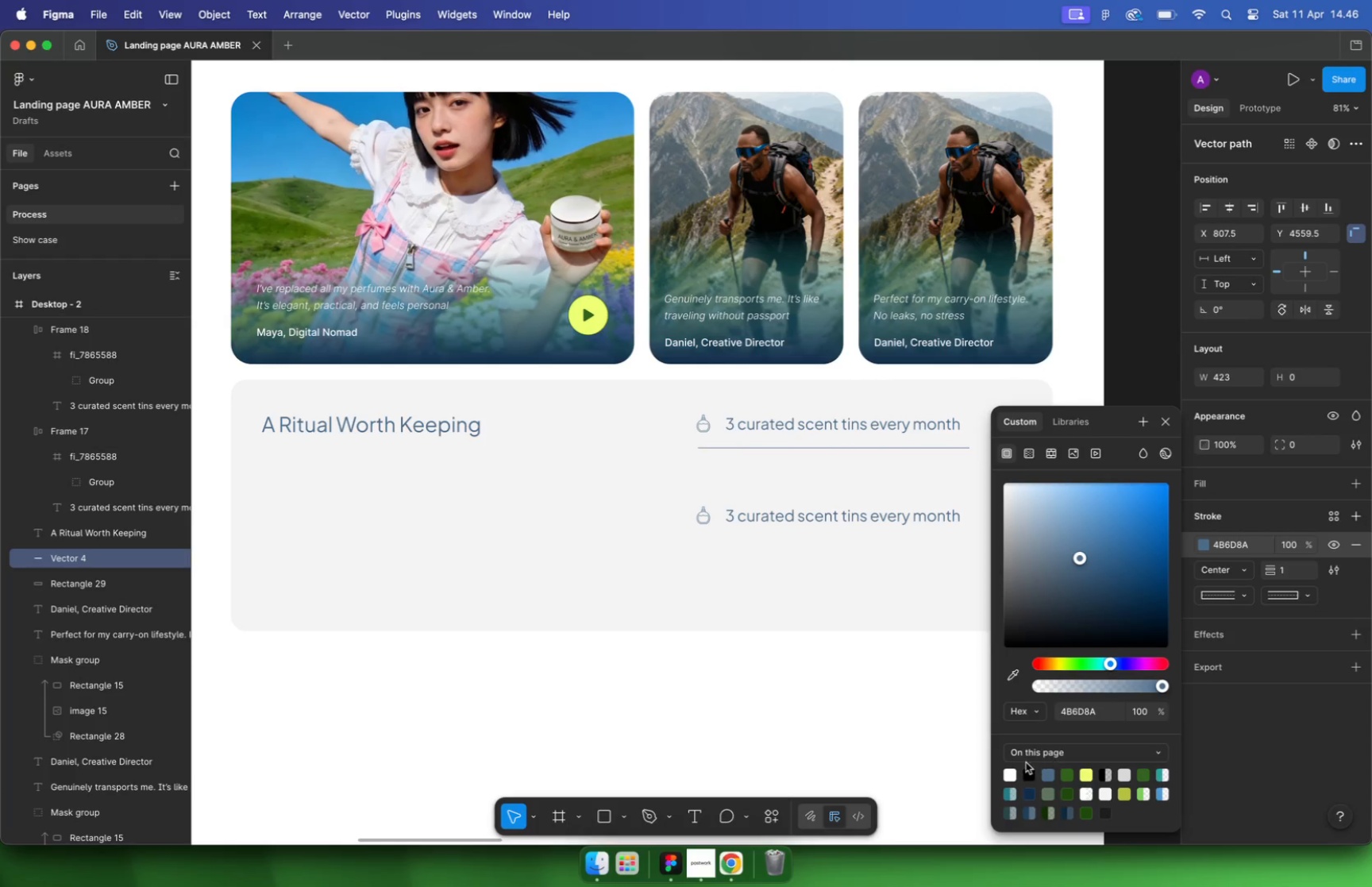 
hold_key(key=CommandLeft, duration=0.46)
scroll: coordinate [964, 444], scroll_direction: up, amount: 10.0
 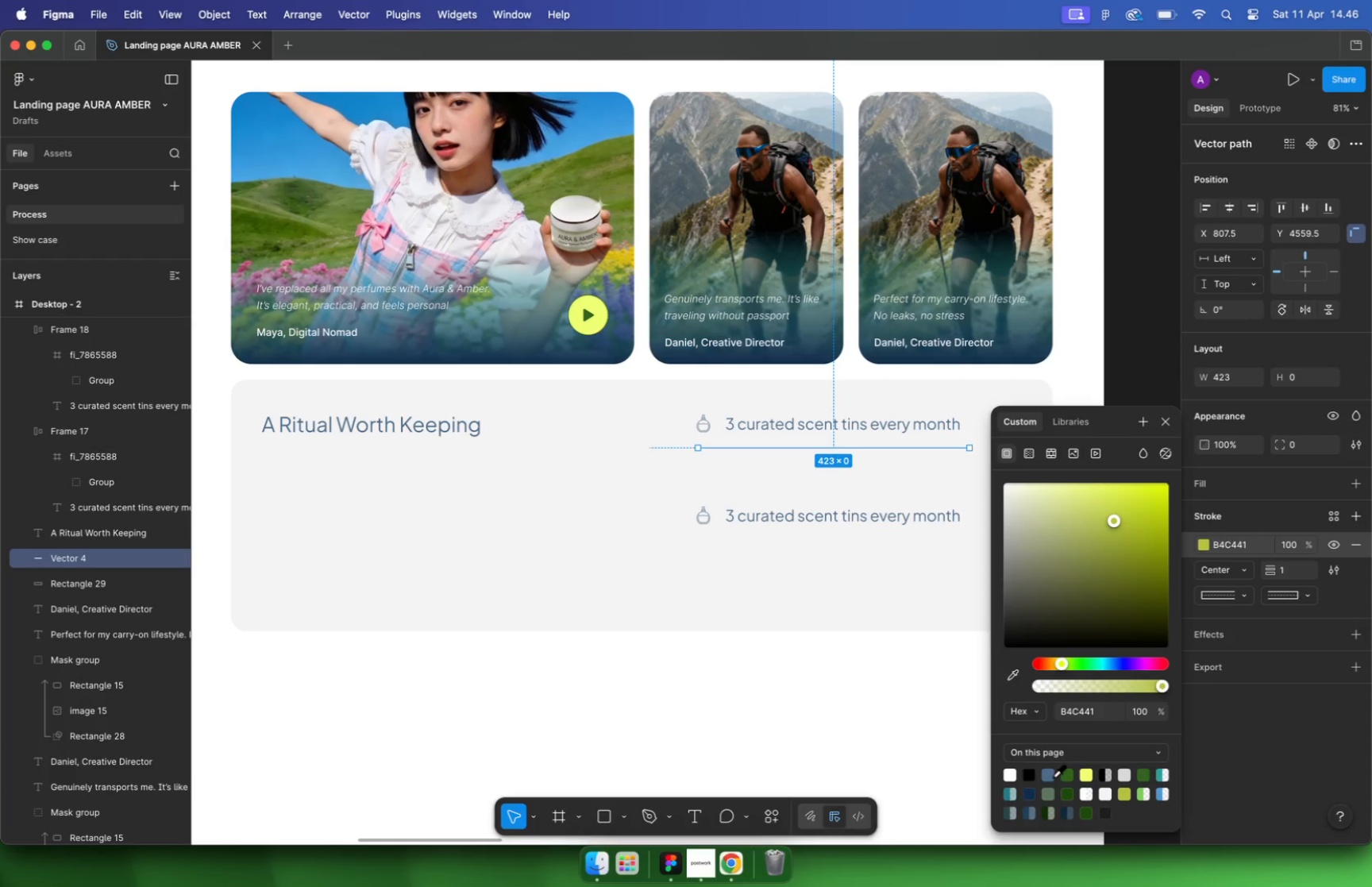 
left_click([849, 453])
 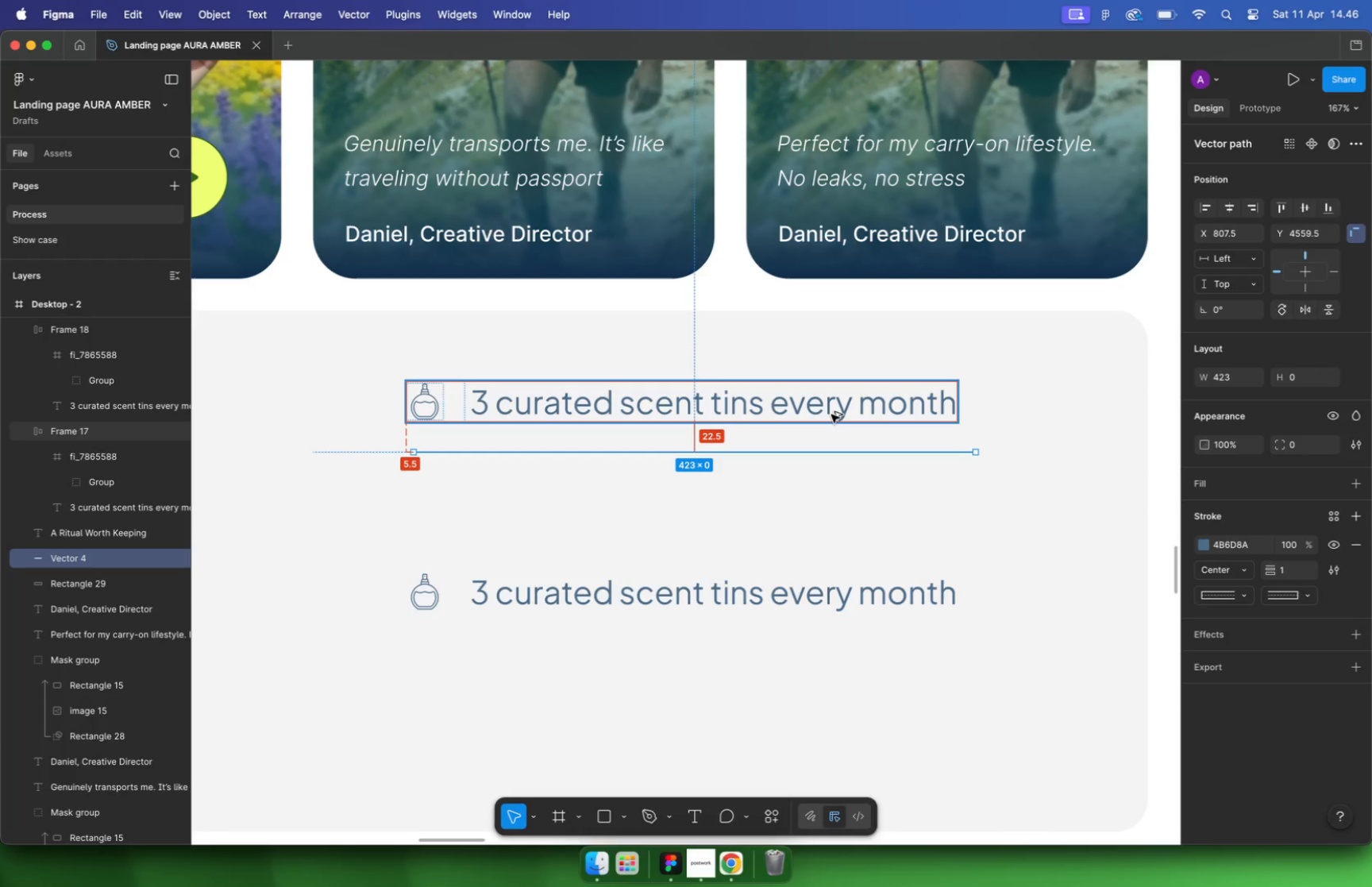 
key(Alt+ArrowUp)
 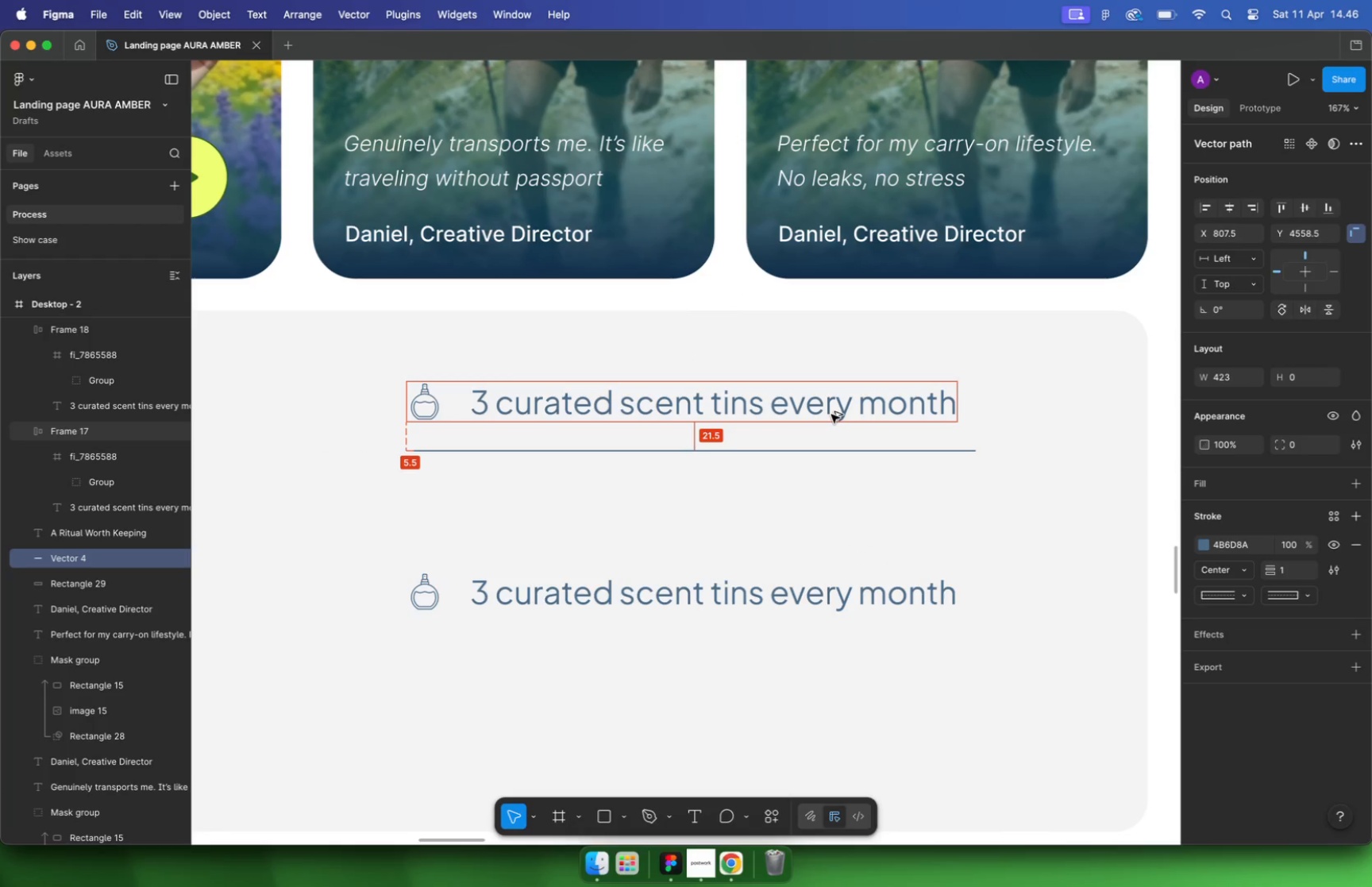 
key(Alt+ArrowUp)
 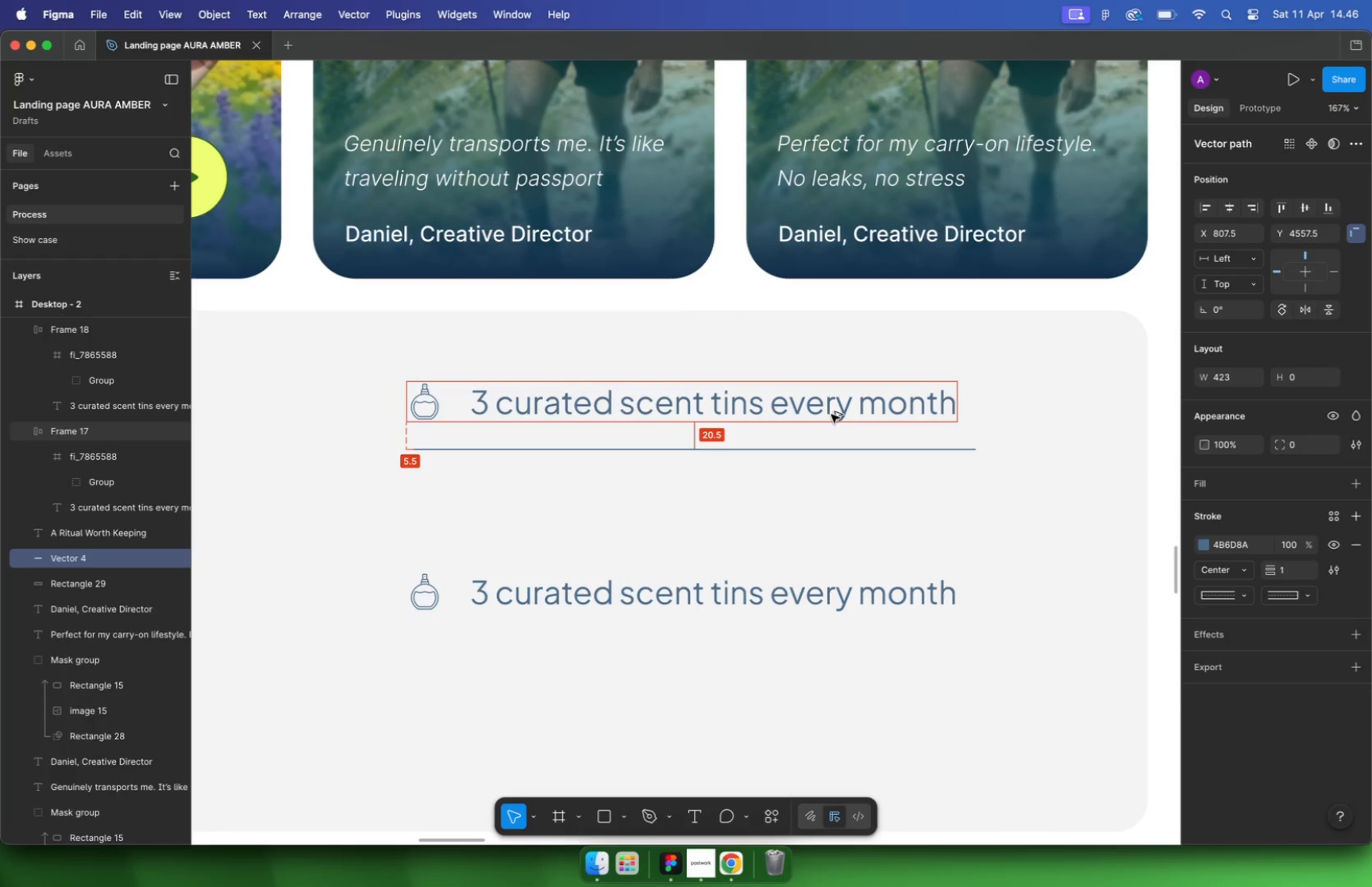 
key(Alt+ArrowUp)
 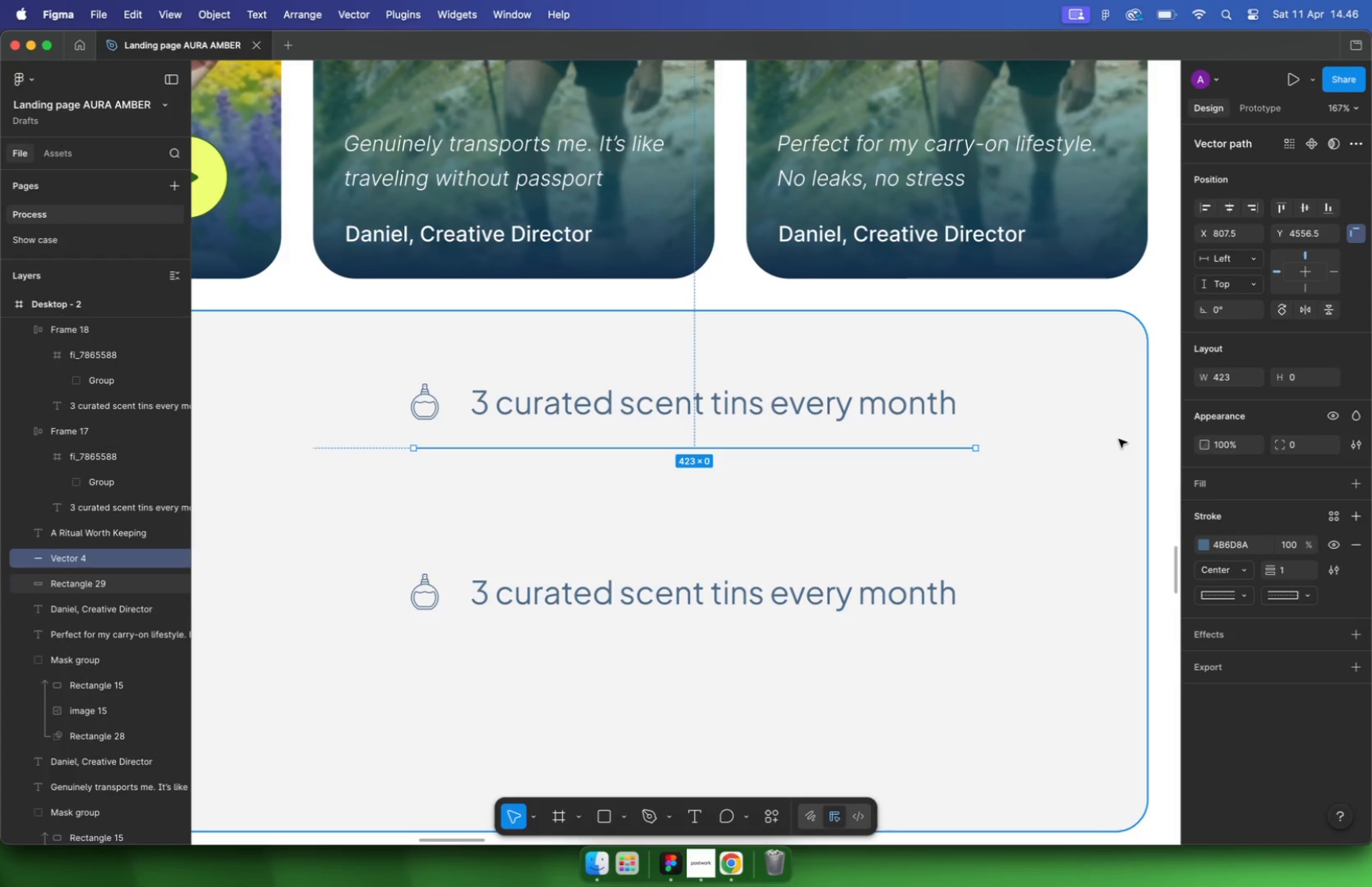 
left_click([743, 450])
 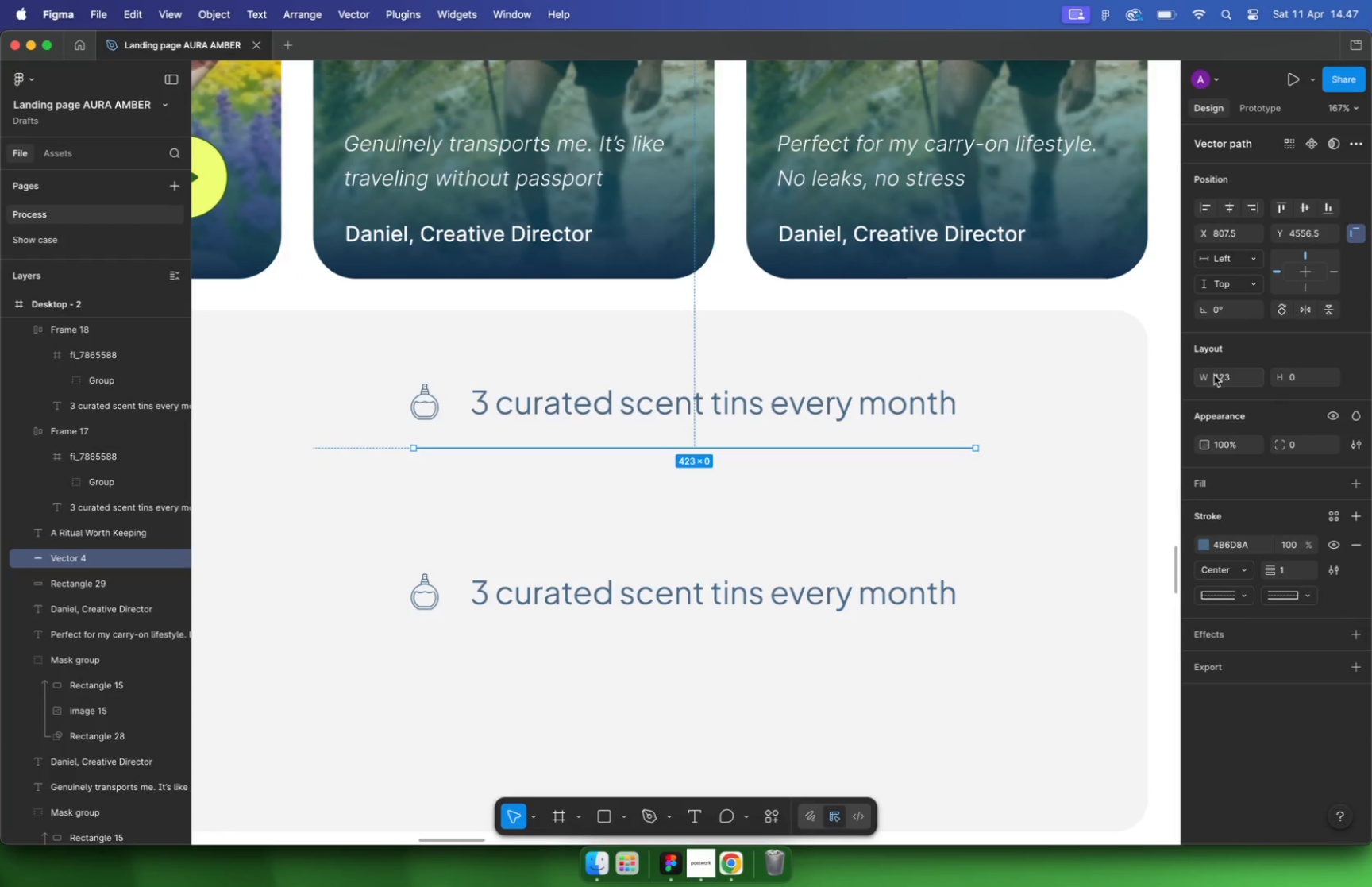 
double_click([1233, 378])
 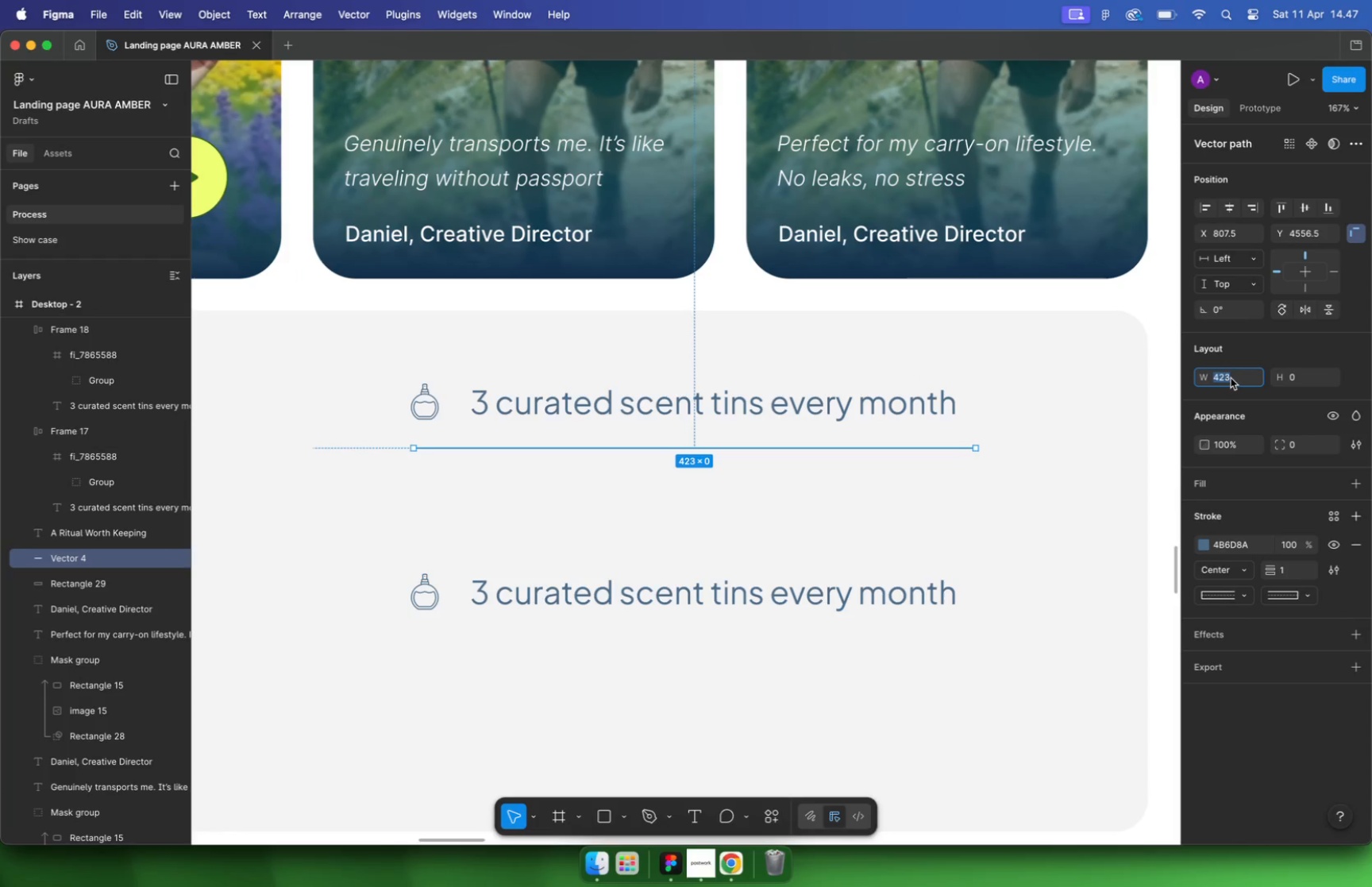 
key(Backspace)
 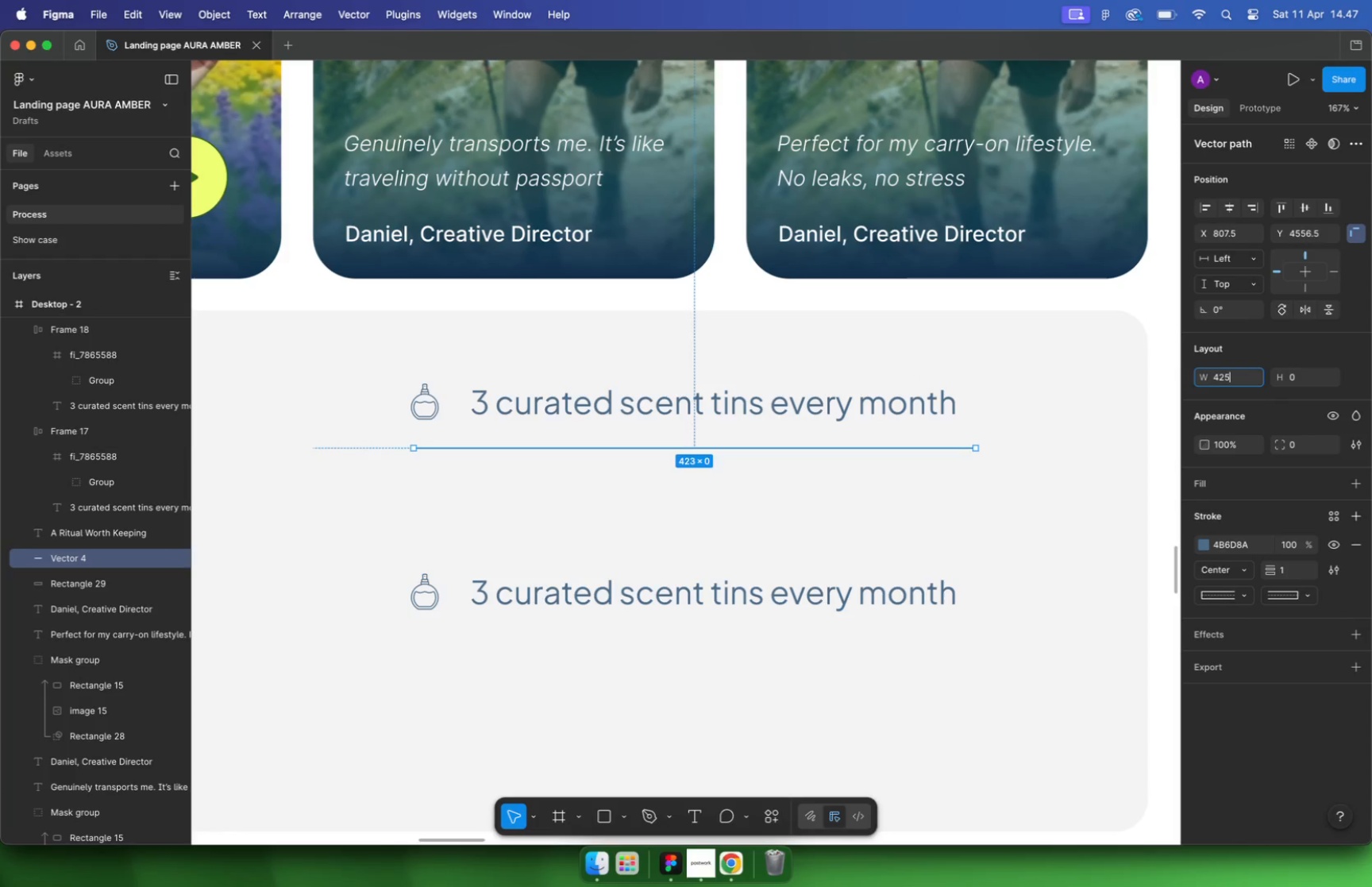 
key(5)
 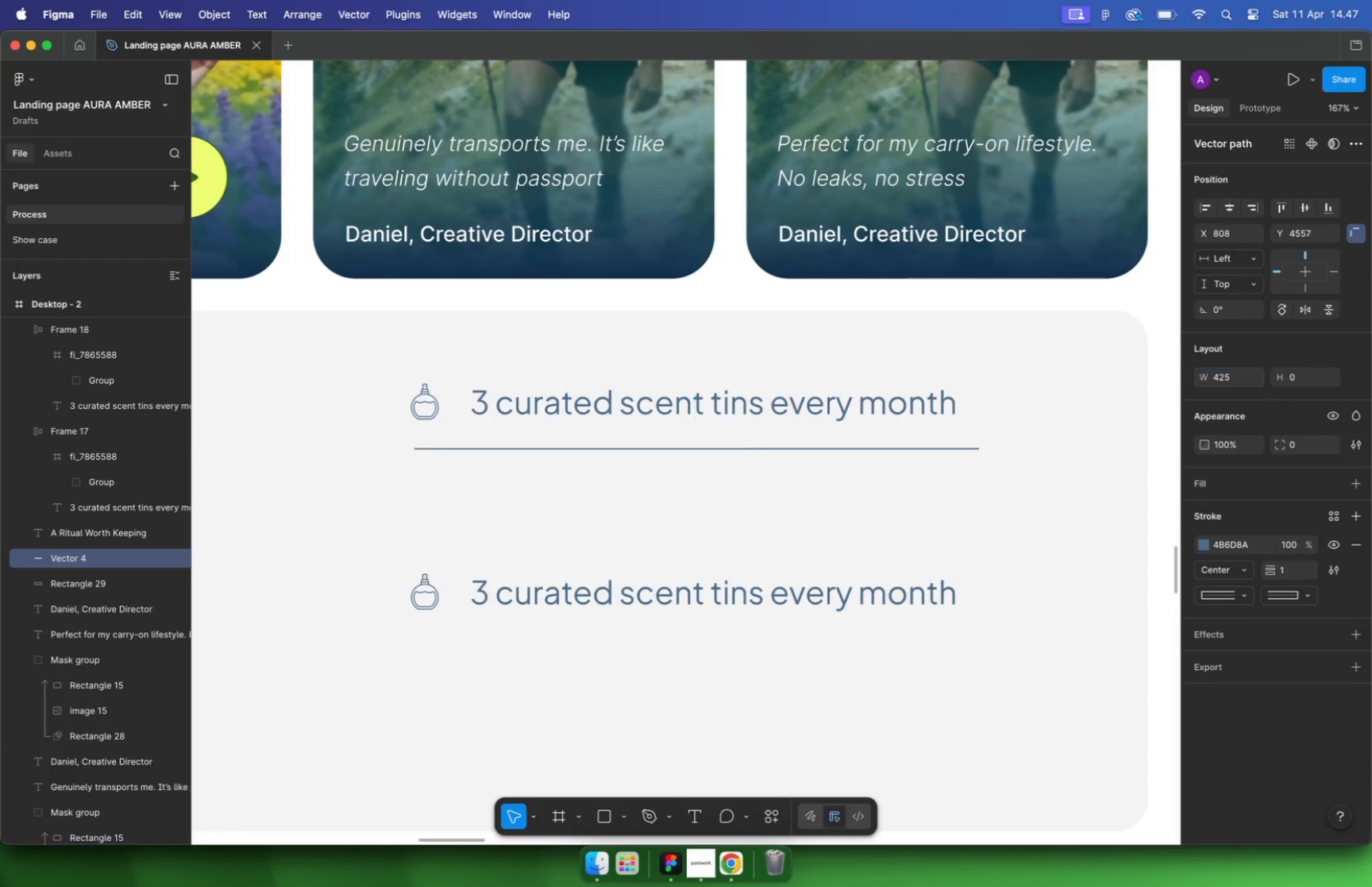 
key(Enter)
 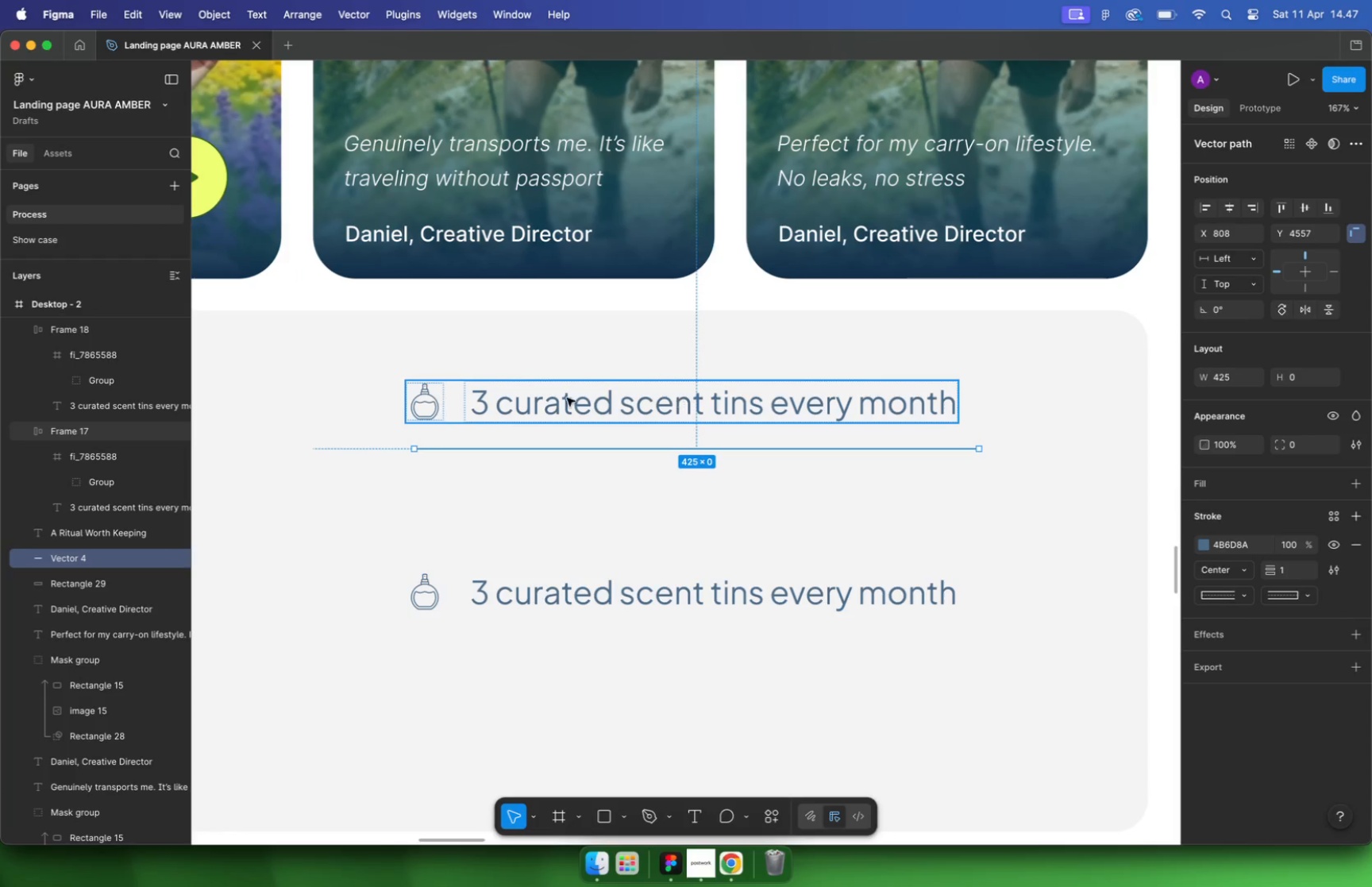 
hold_key(key=ShiftLeft, duration=0.35)
left_click([555, 404])
 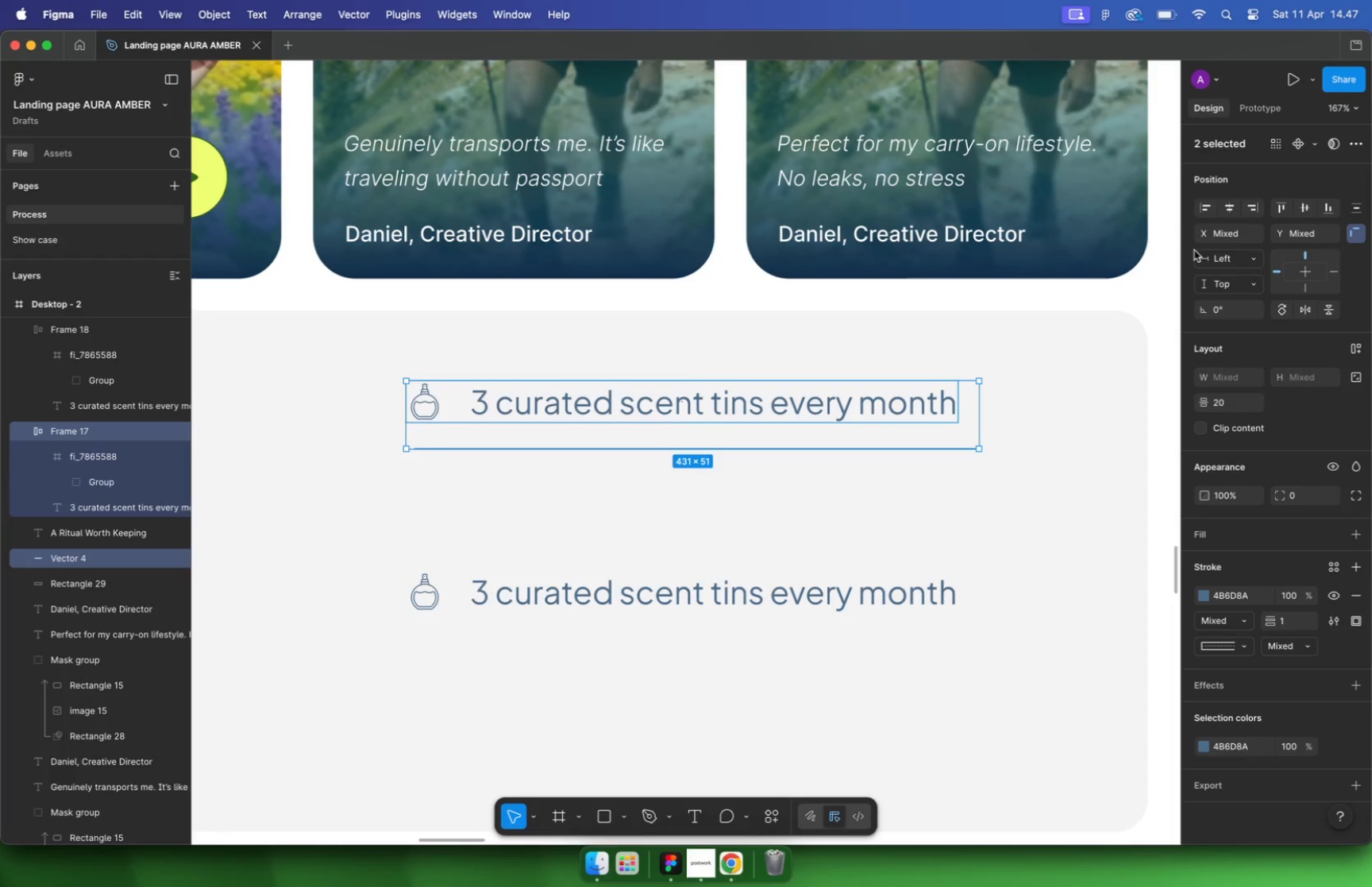 
left_click([1206, 208])
 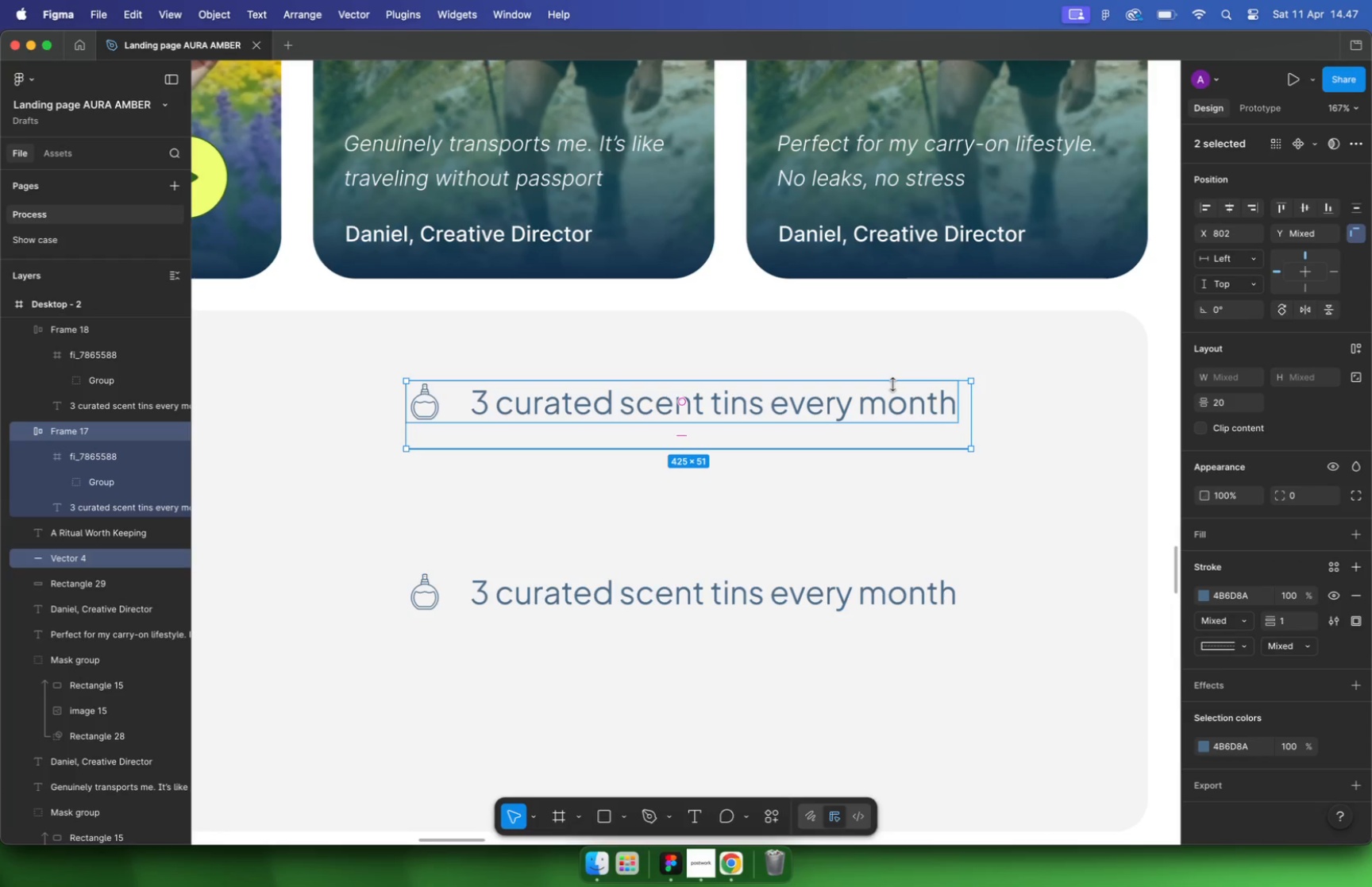 
left_click([893, 384])
 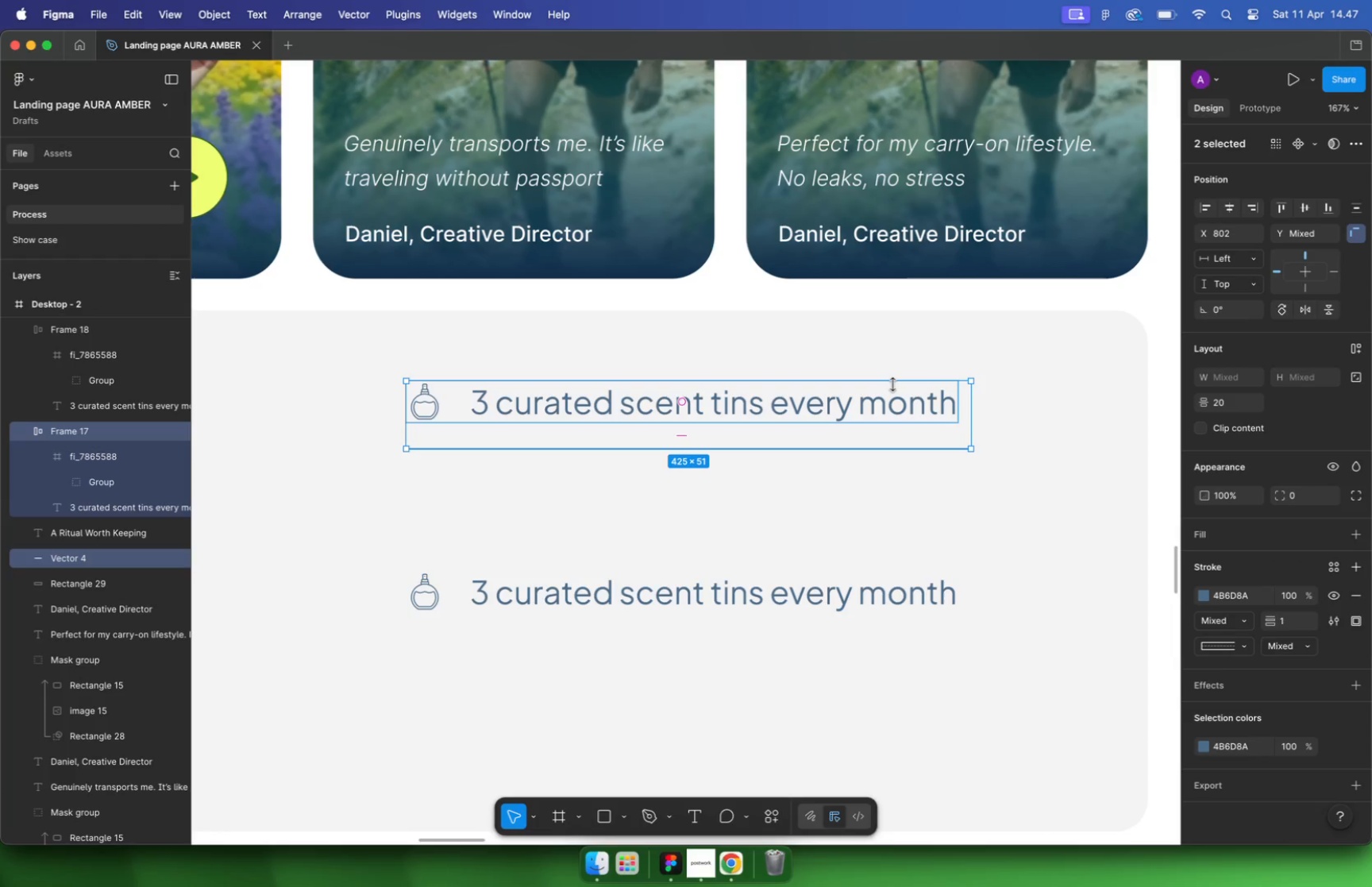 
left_click([893, 411])
 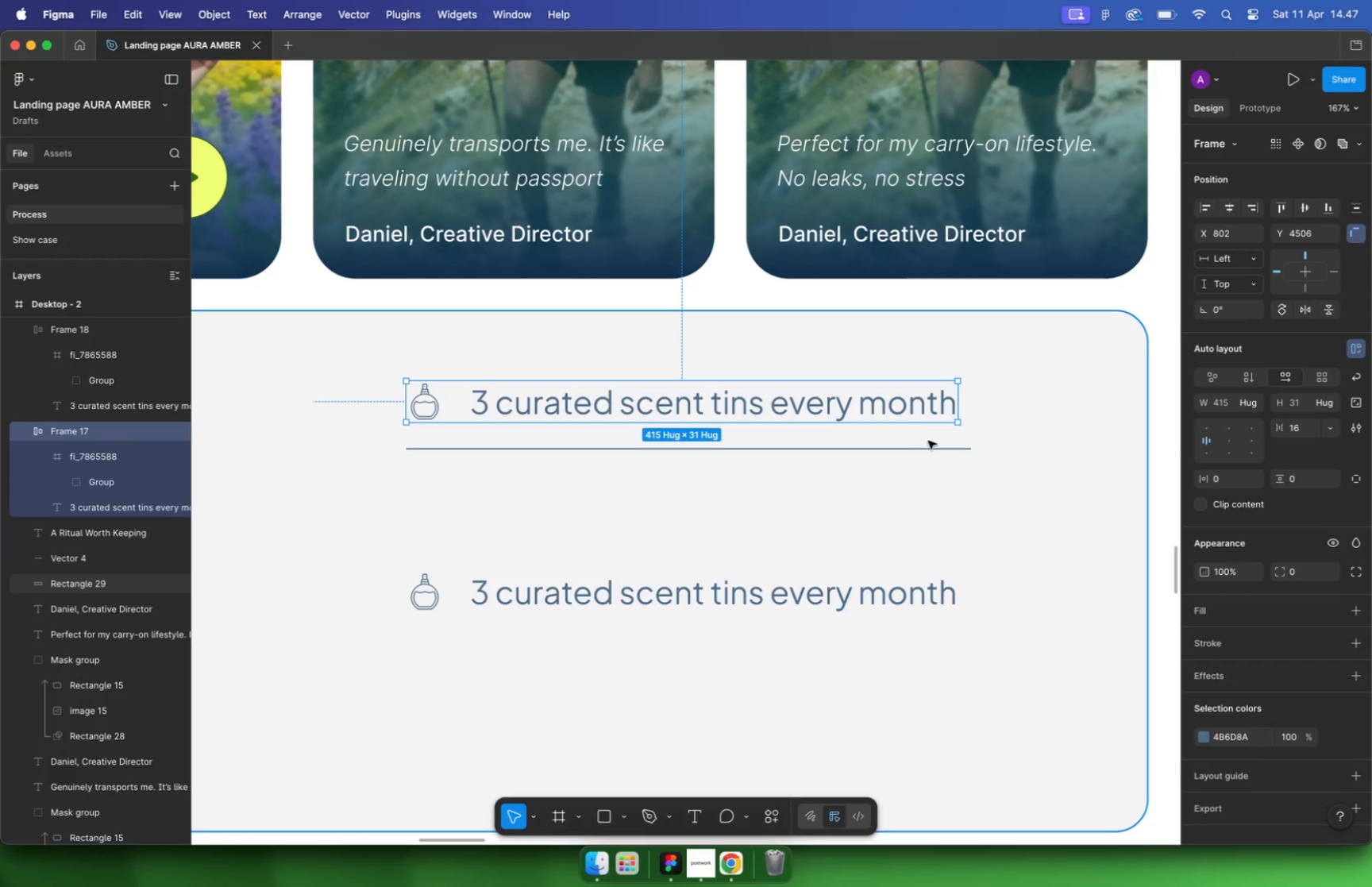 
left_click([848, 410])
 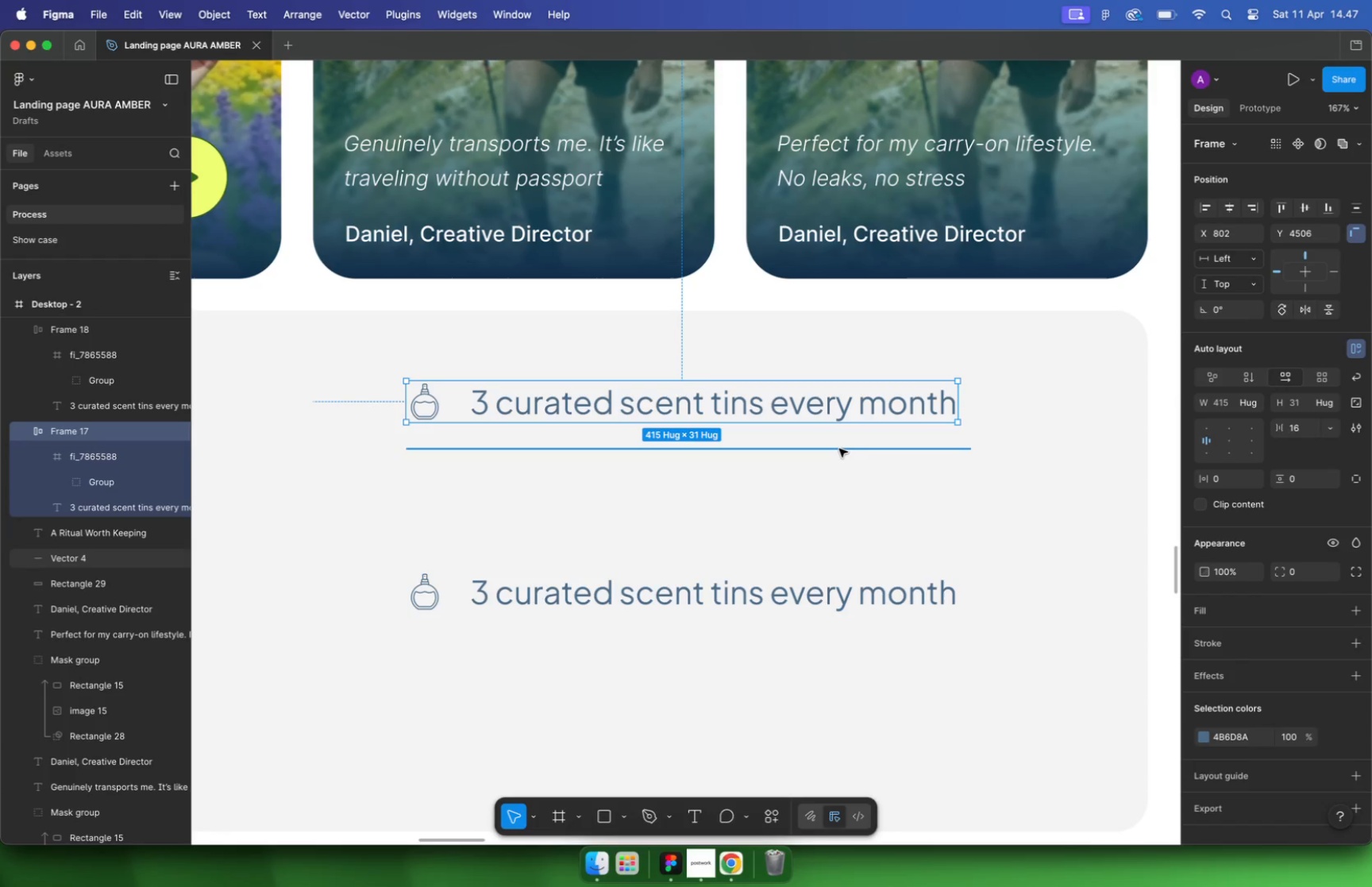 
hold_key(key=ShiftLeft, duration=0.89)
left_click([839, 449])
 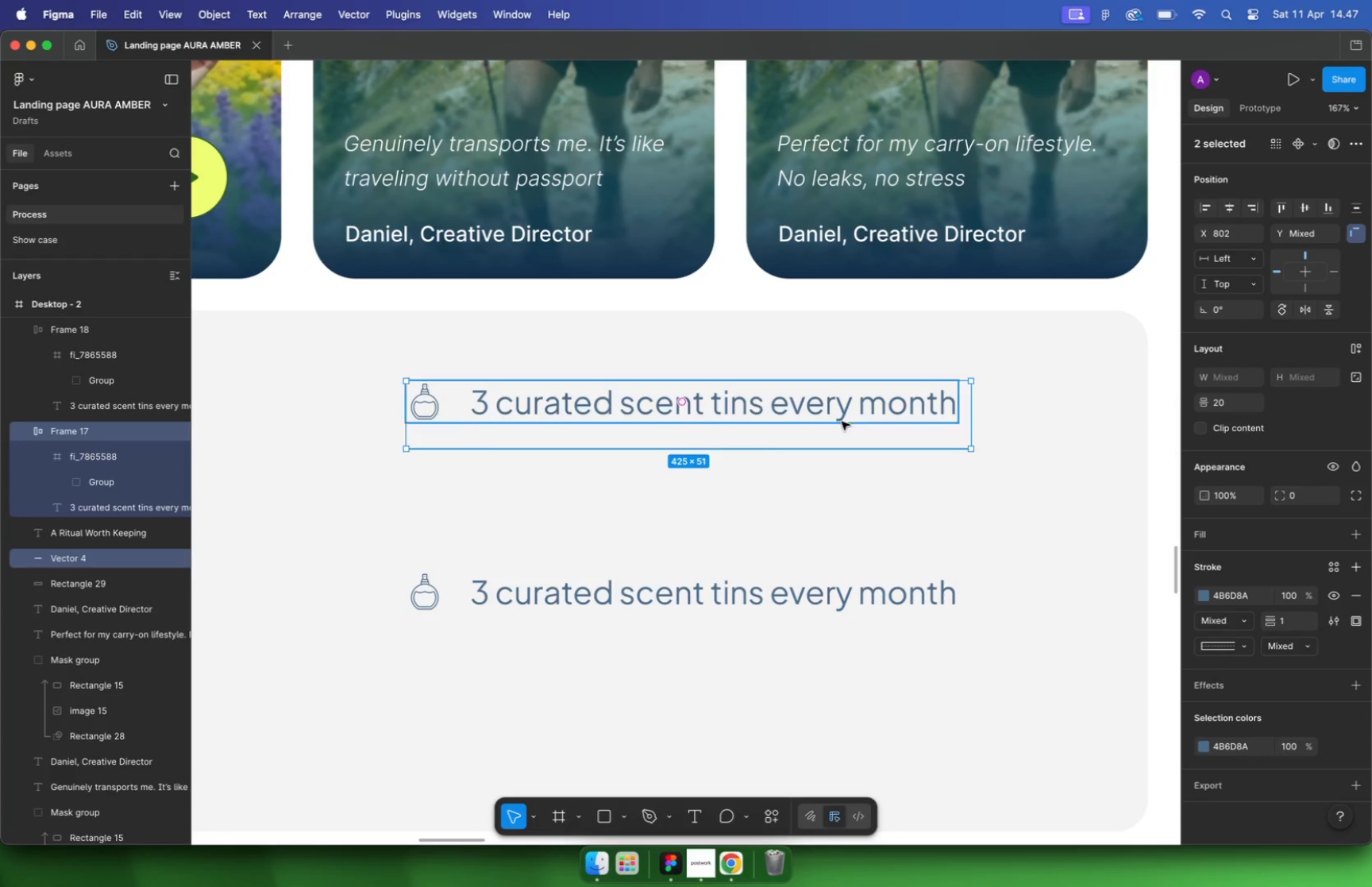 
left_click_drag(start_coordinate=[842, 418], to_coordinate=[842, 510])
 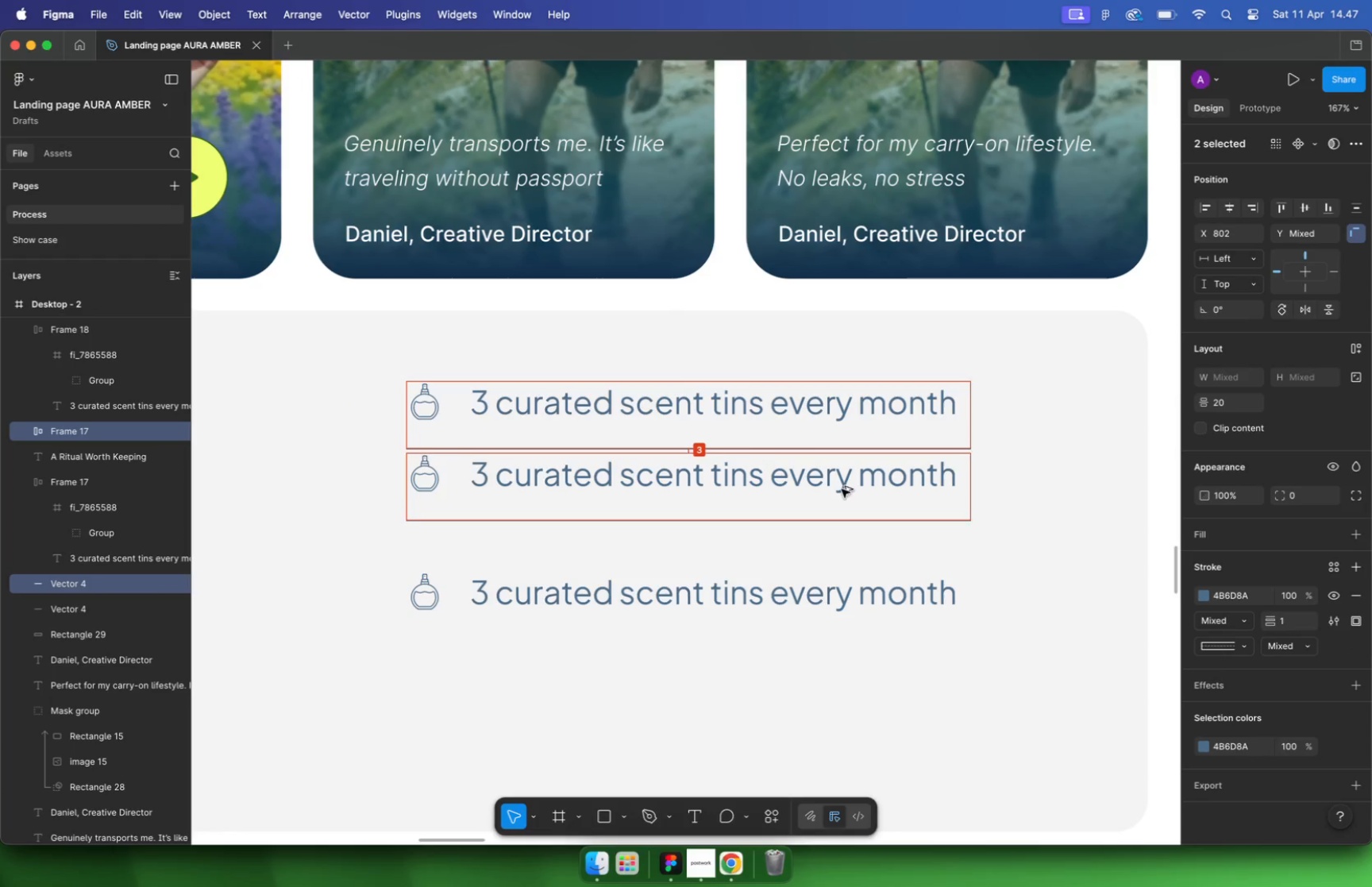 
hold_key(key=ShiftLeft, duration=2.64)
 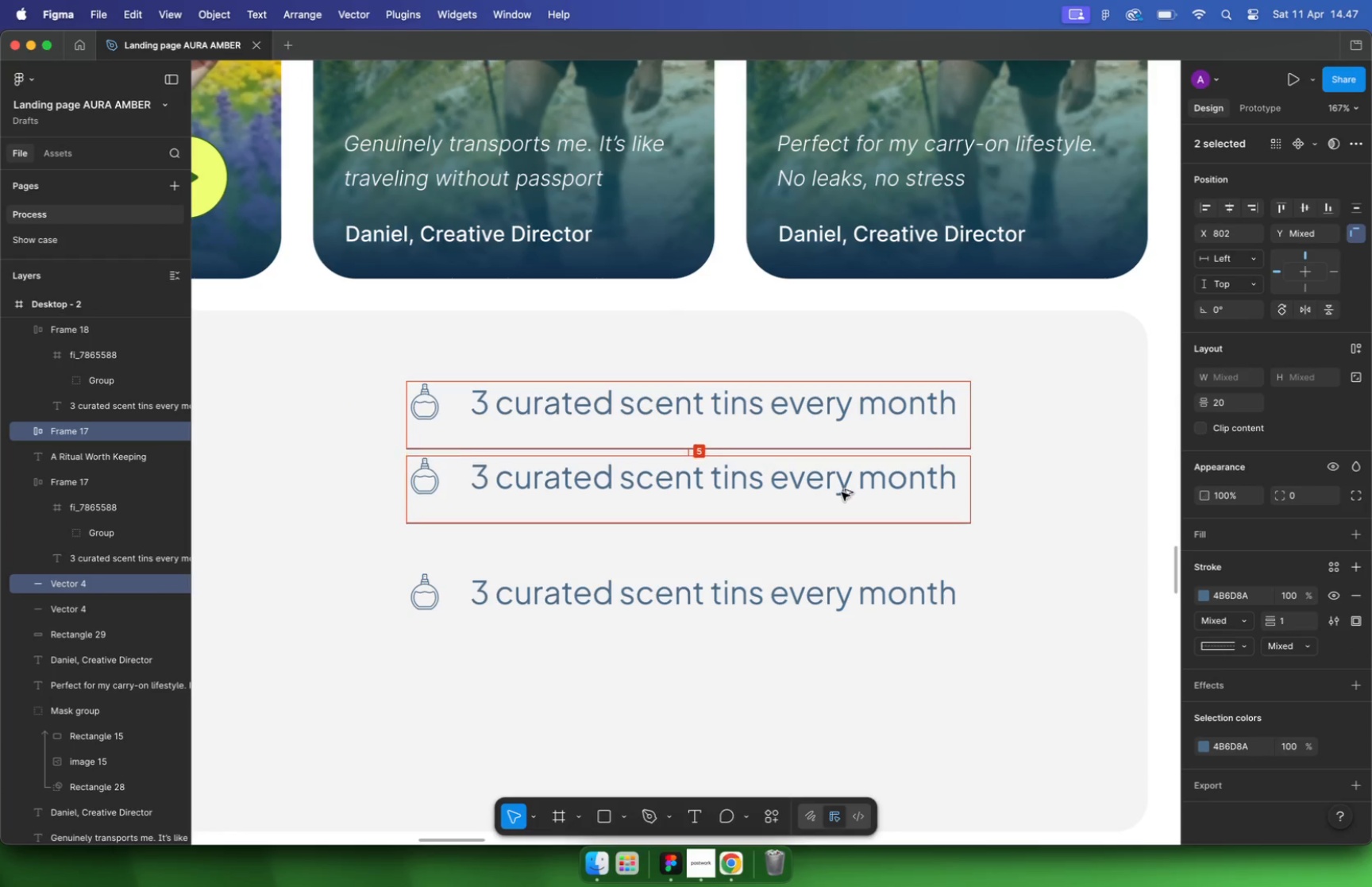 
hold_key(key=OptionLeft, duration=2.43)
 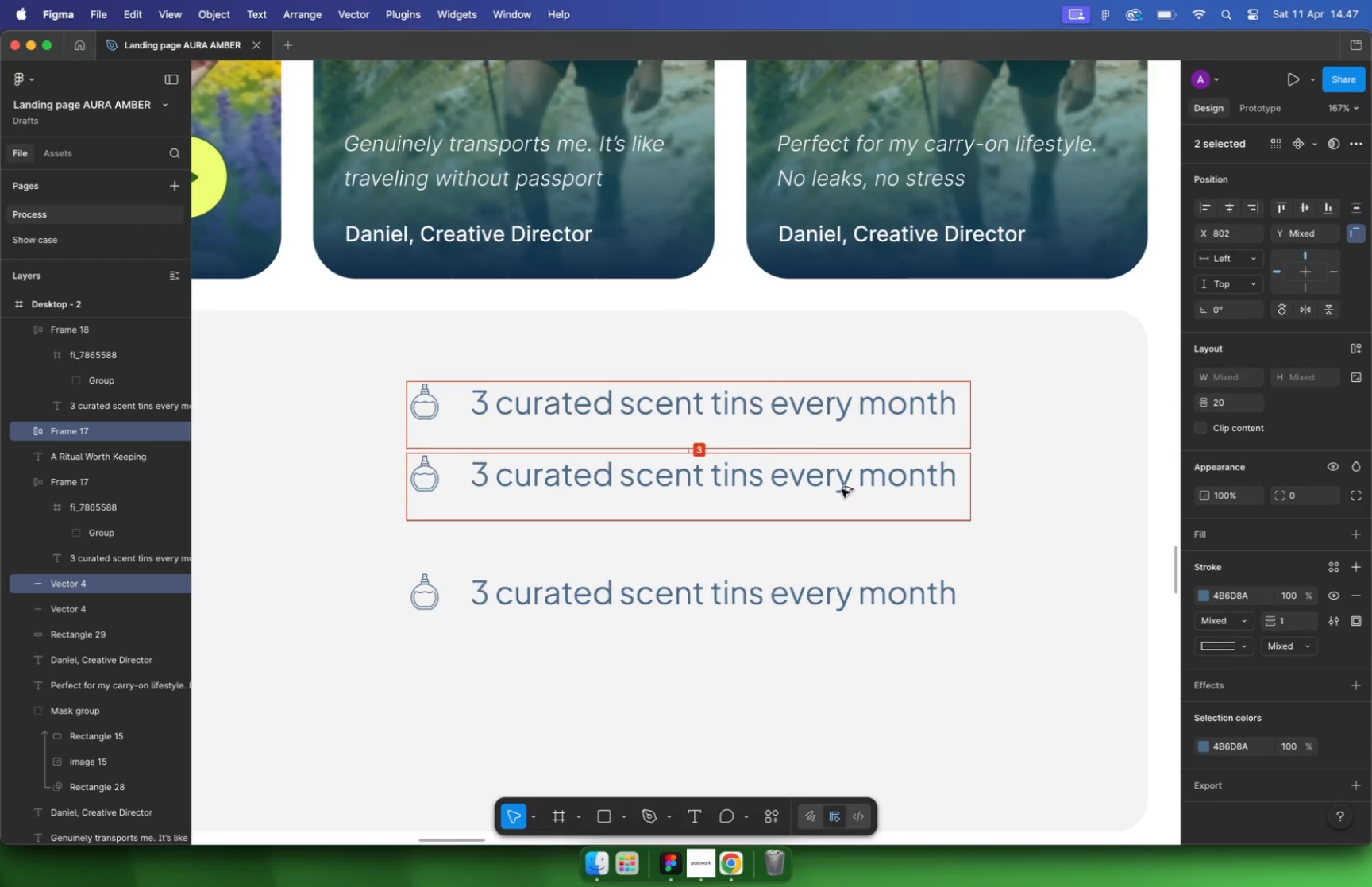 
hold_key(key=CommandLeft, duration=0.45)
scroll: coordinate [754, 391], scroll_direction: down, amount: 5.0
 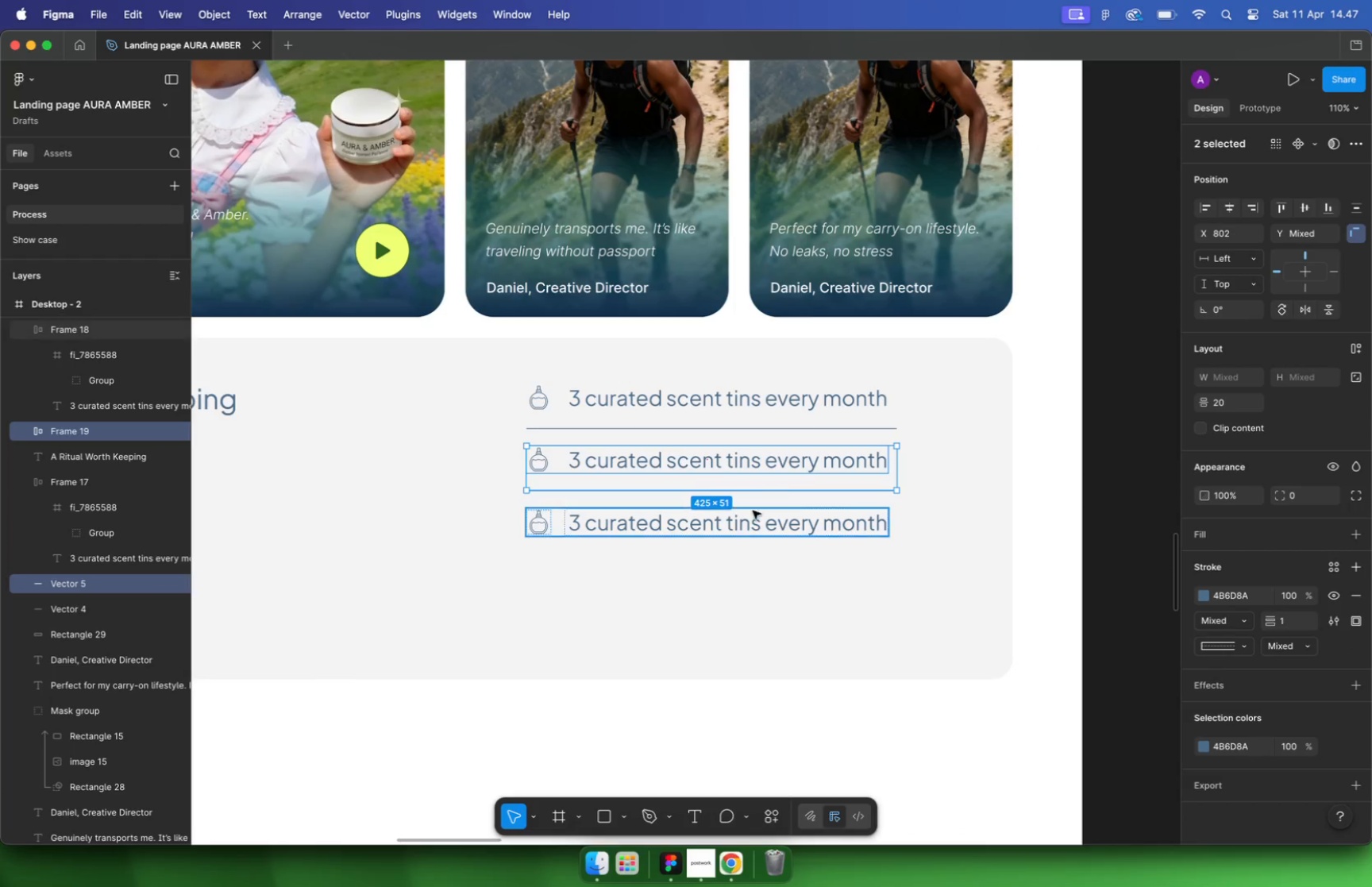 
key(Backspace)
 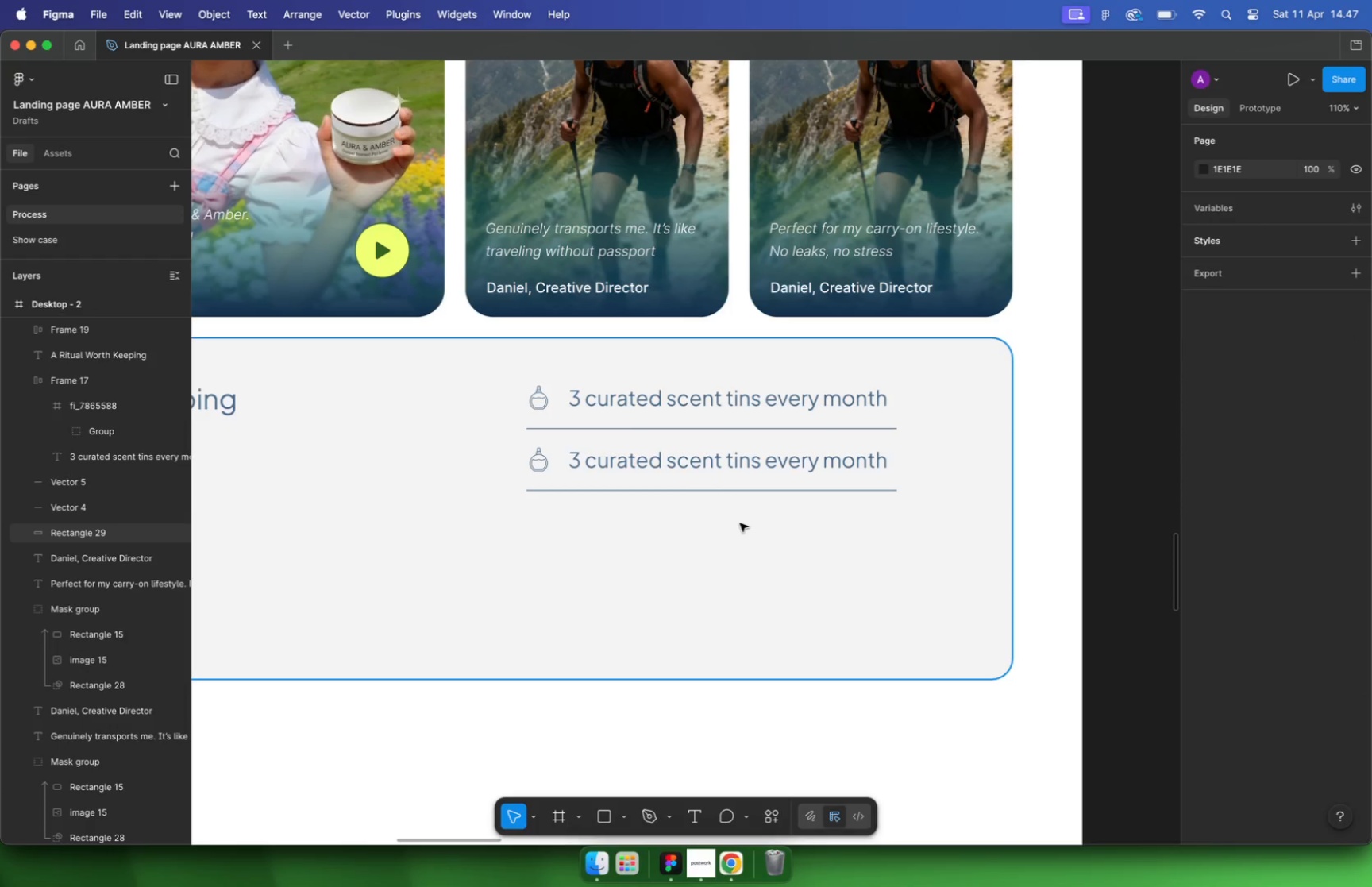 
hold_key(key=CommandLeft, duration=1.69)
left_click([741, 492])
 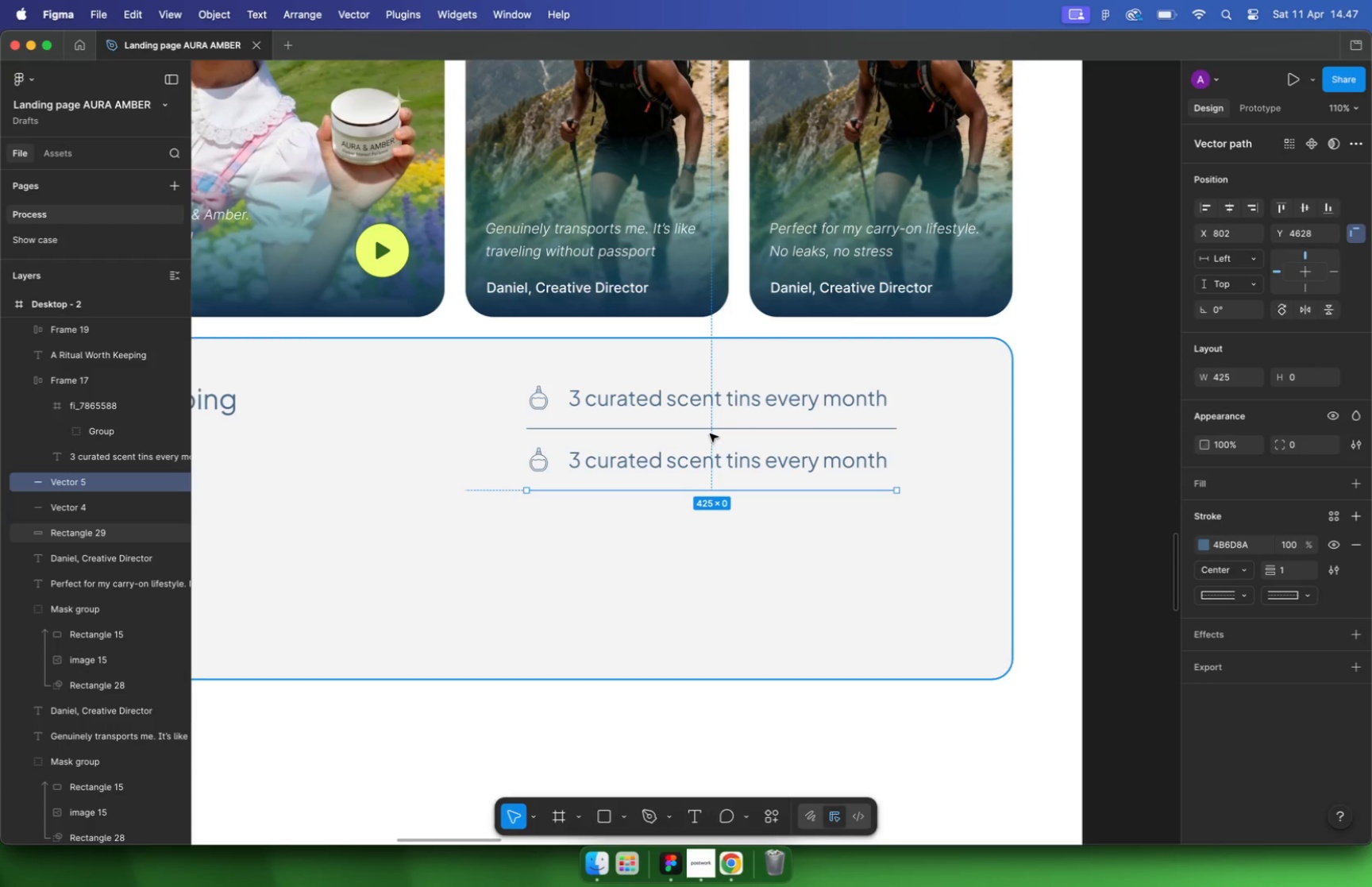 
hold_key(key=ShiftLeft, duration=0.84)
left_click([710, 430])
 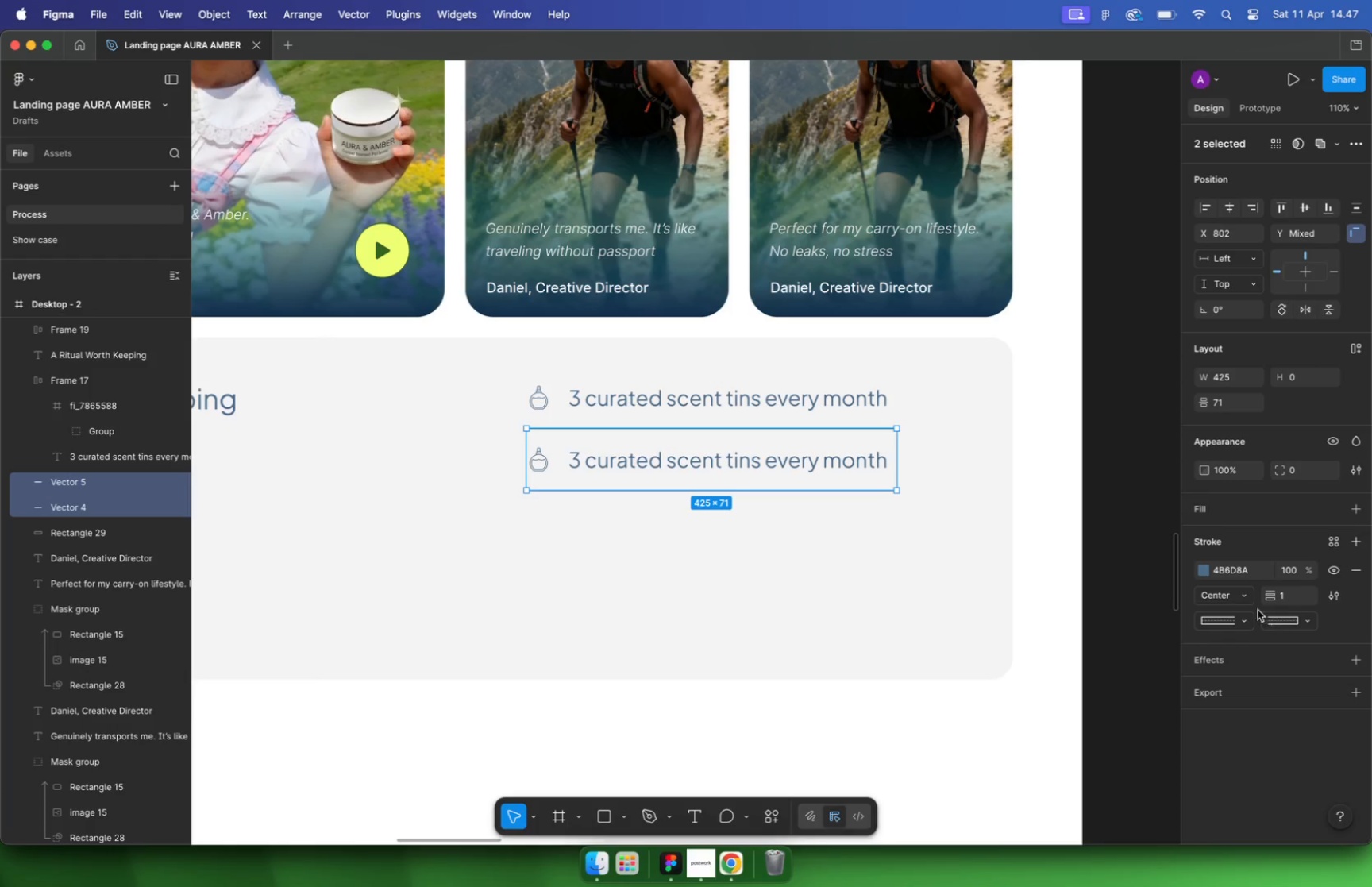 
wait(7.92)
 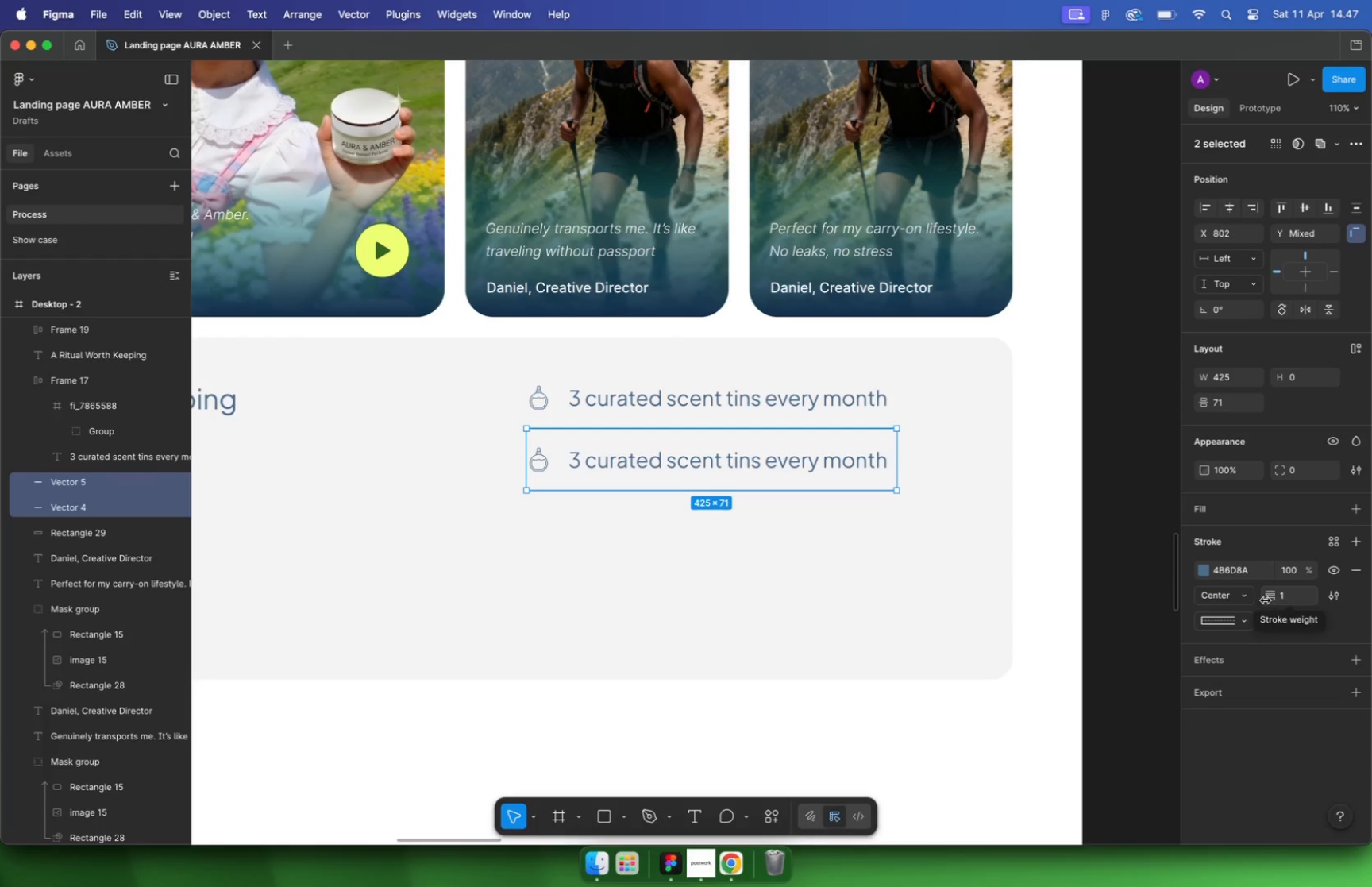 
left_click([1096, 499])
 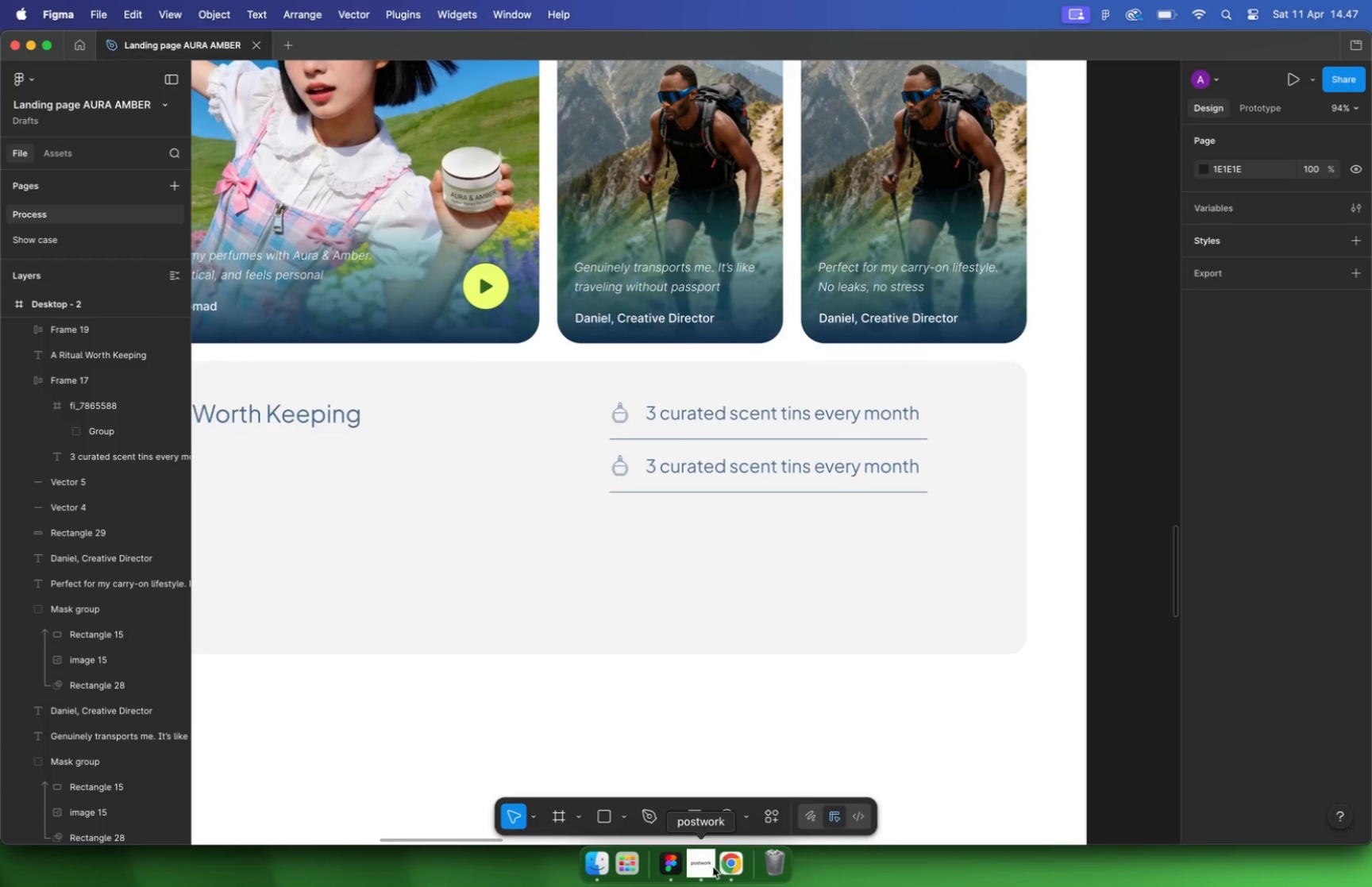 
hold_key(key=CommandLeft, duration=1.63)
scroll: coordinate [1091, 498], scroll_direction: none, amount: 0.0
 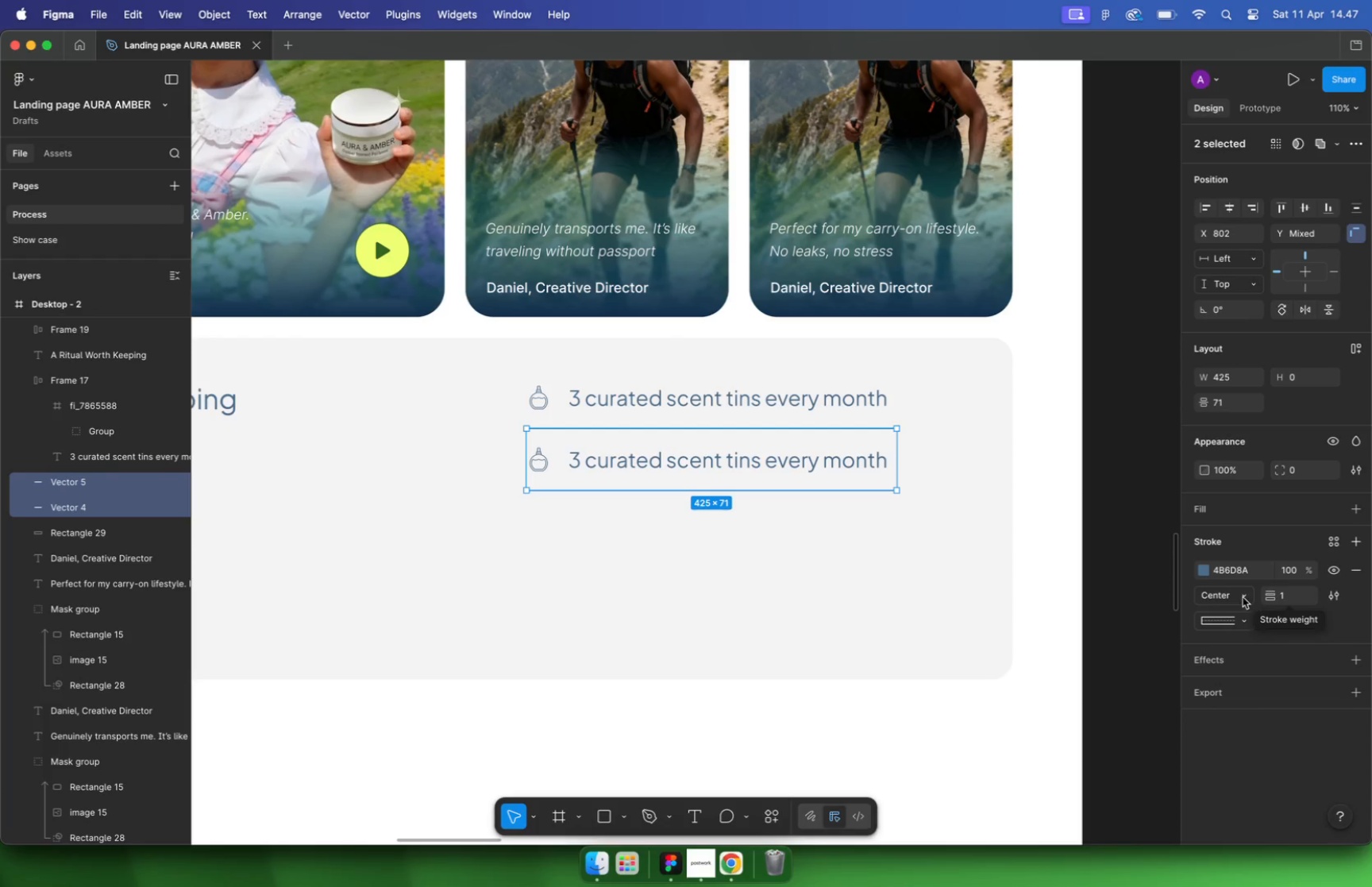 
wait(5.29)
 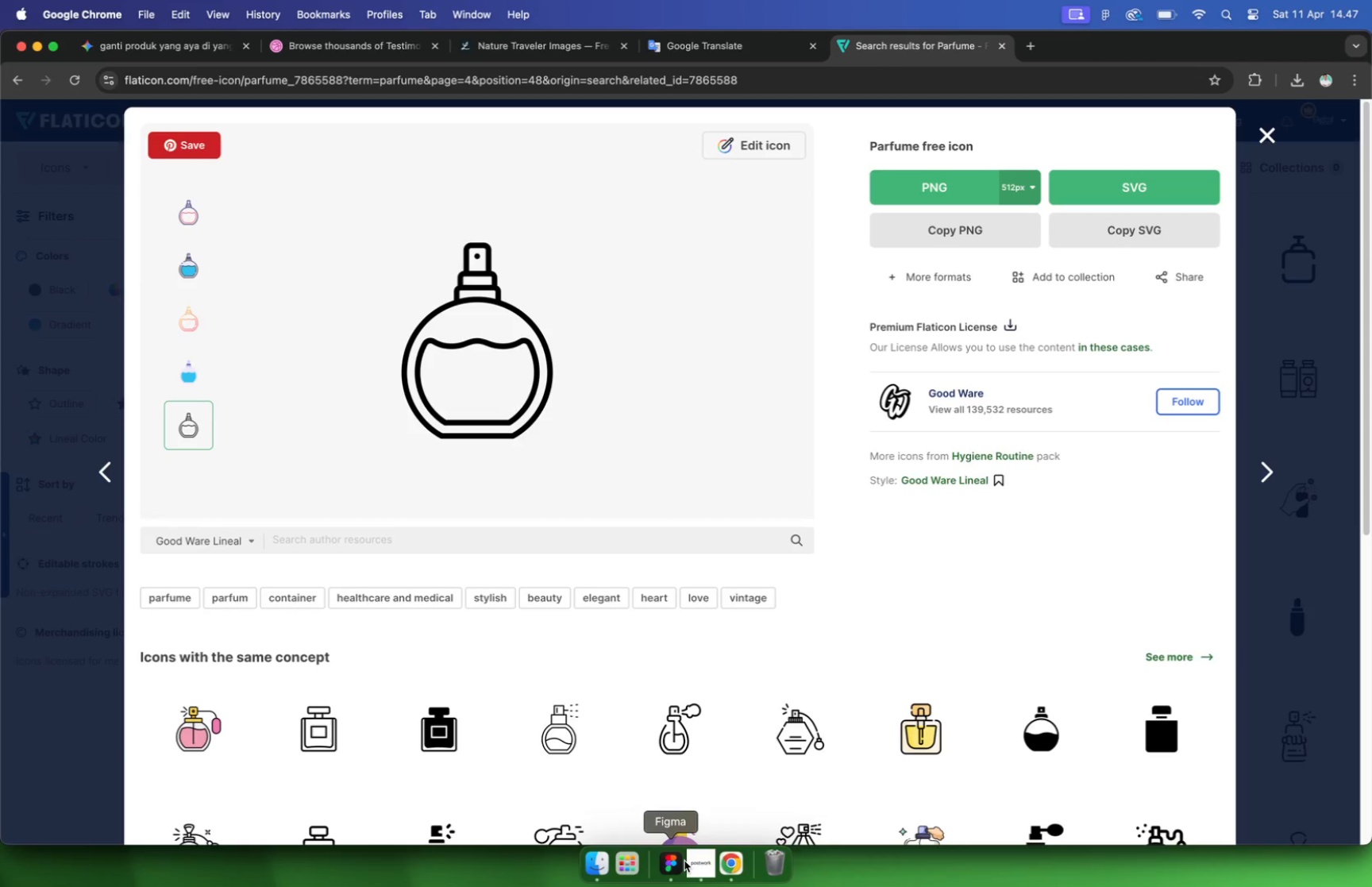 
left_click([673, 861])
 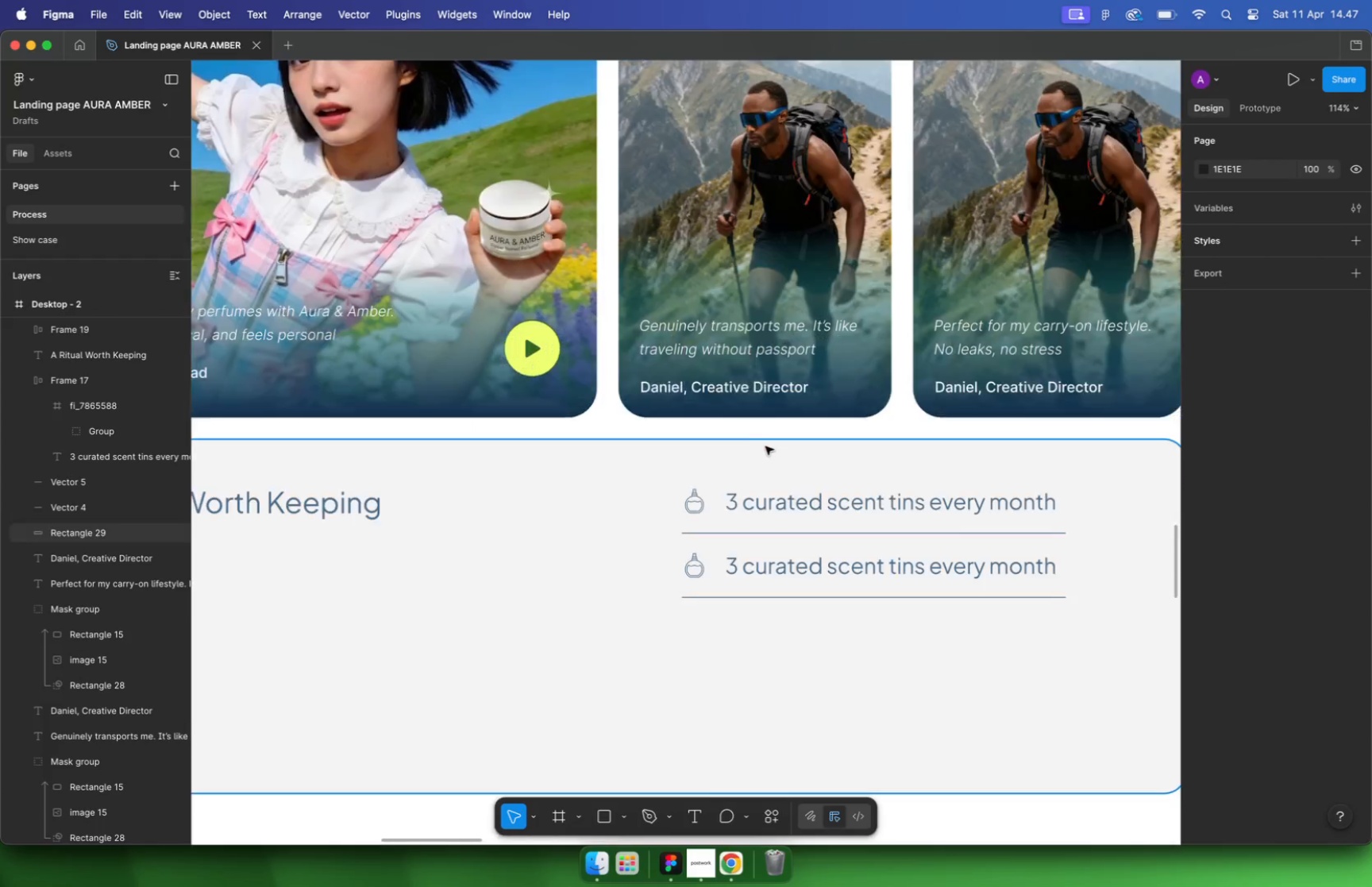 
hold_key(key=CommandLeft, duration=1.69)
scroll: coordinate [765, 444], scroll_direction: down, amount: 4.0
 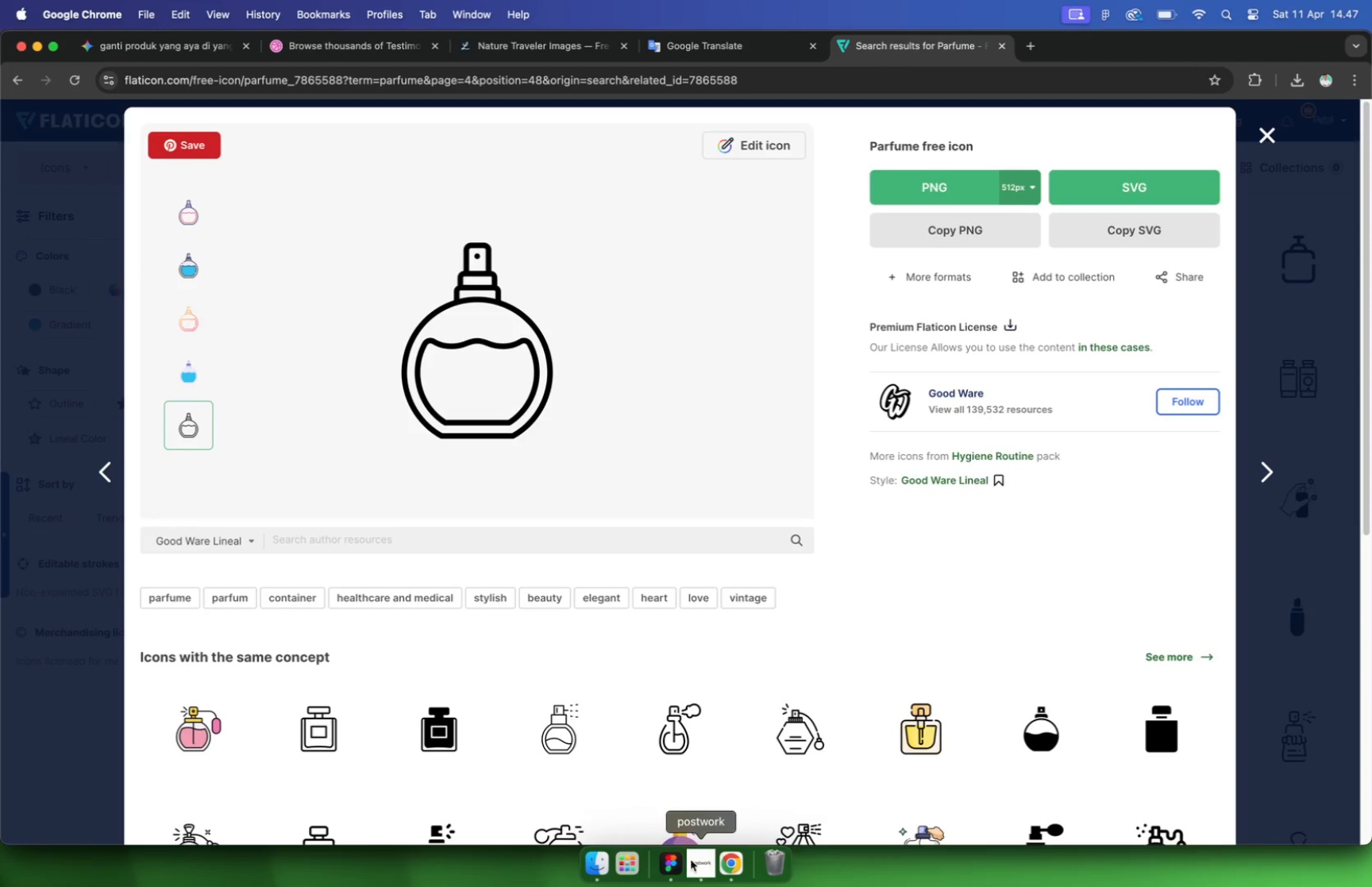 
left_click([810, 521])
 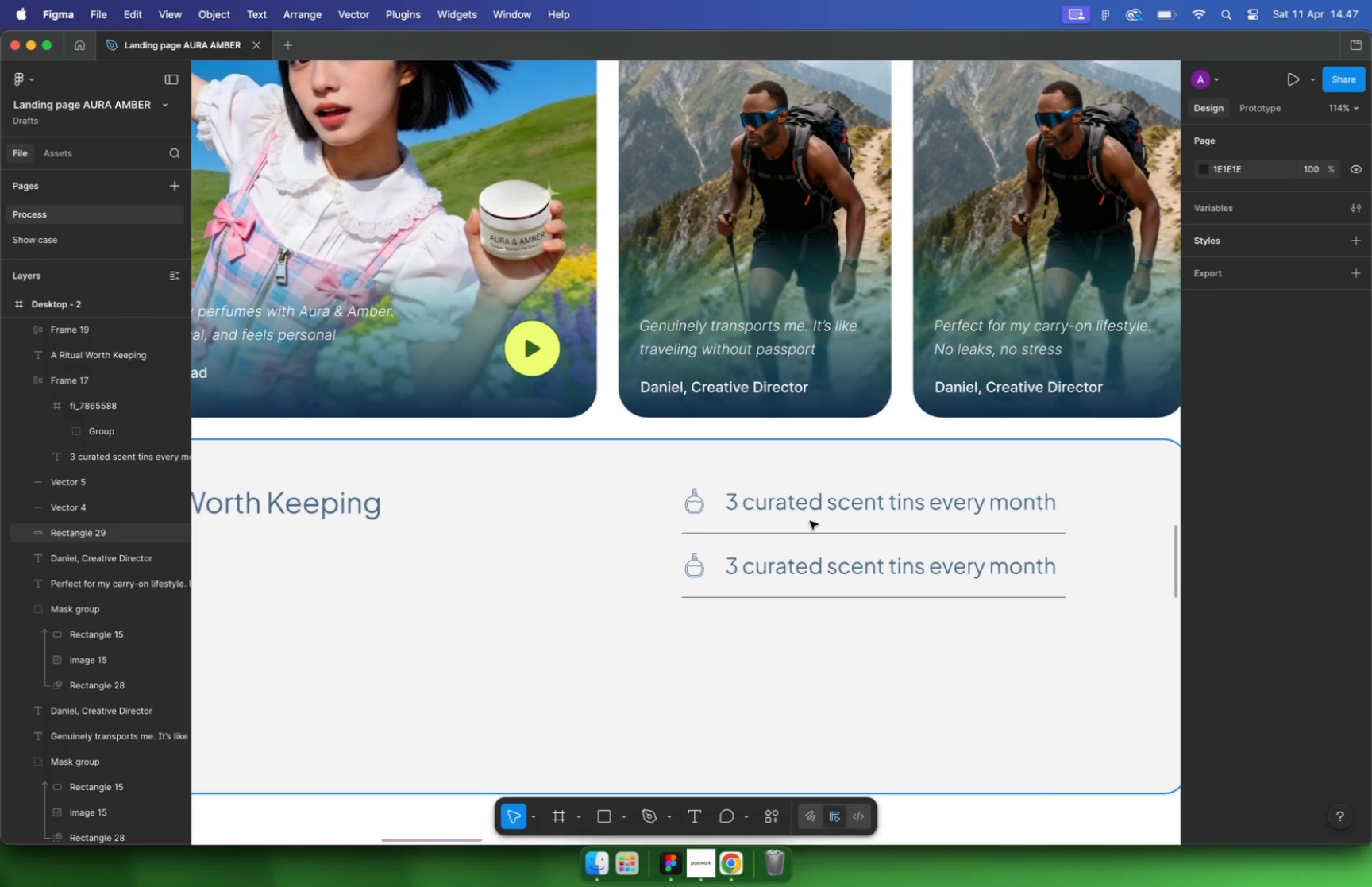 
left_click([865, 526])
 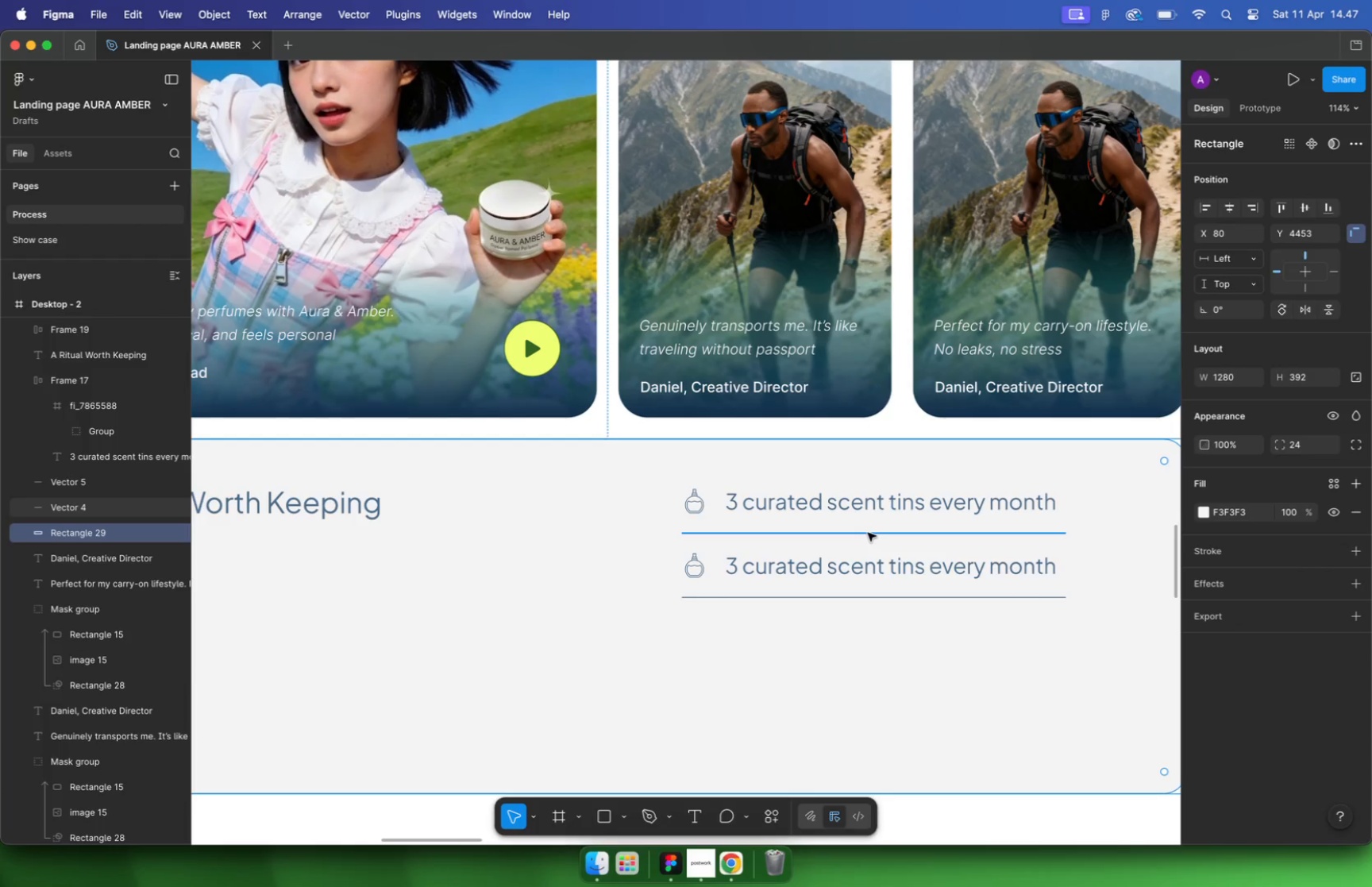 
left_click([868, 533])
 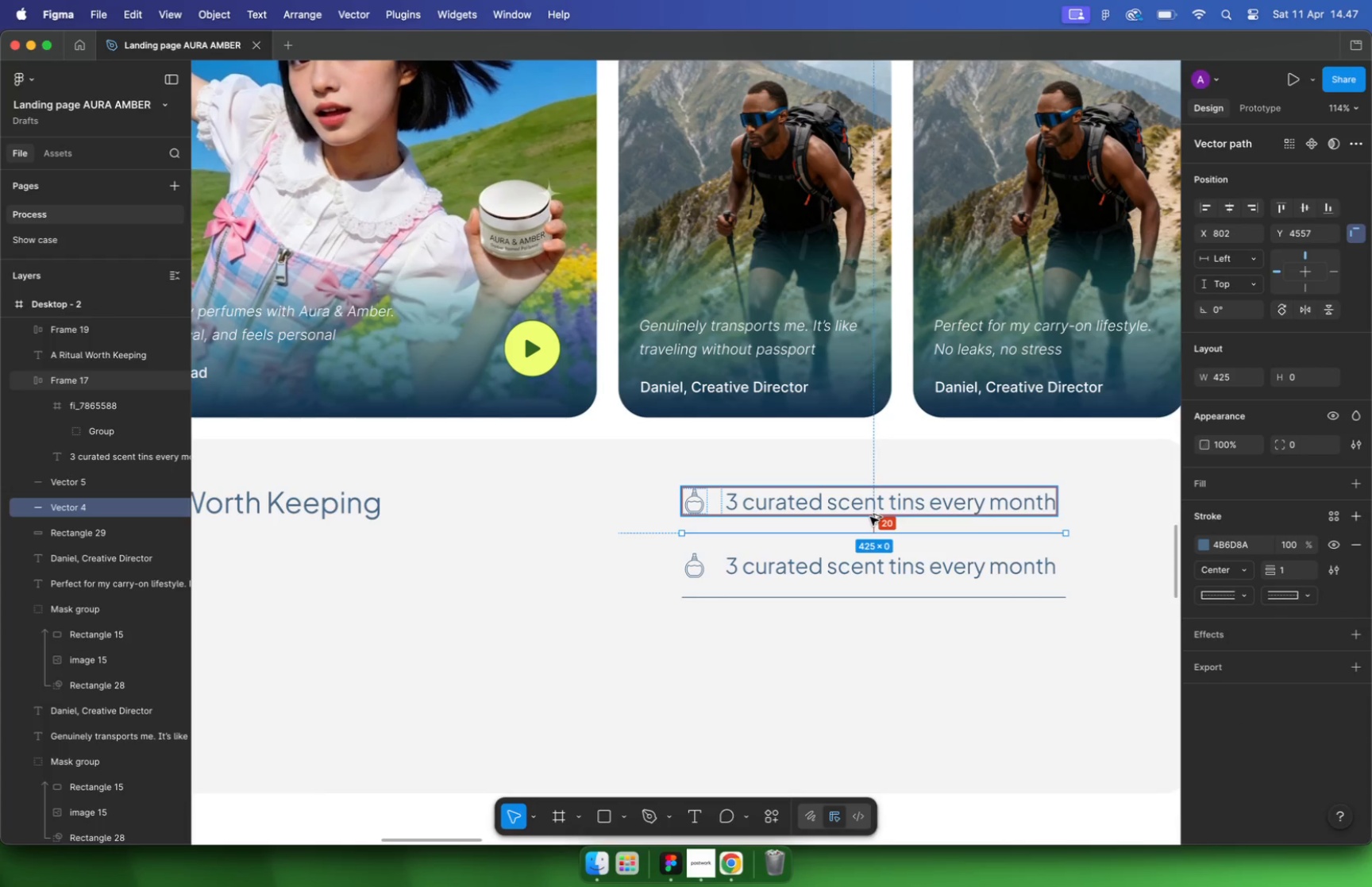 
key(Alt+Shift+ArrowDown)
 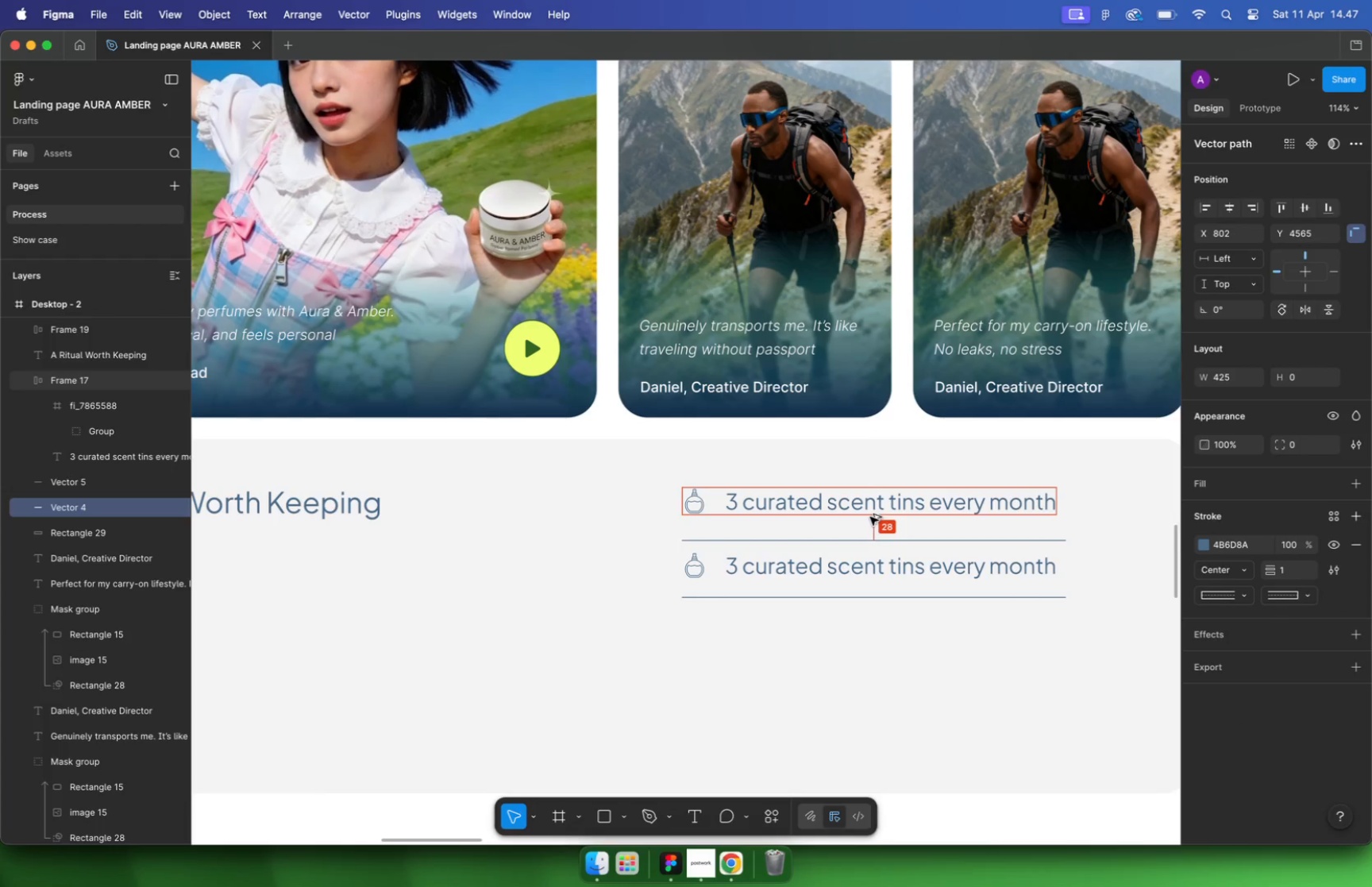 
key(Alt+ArrowUp)
 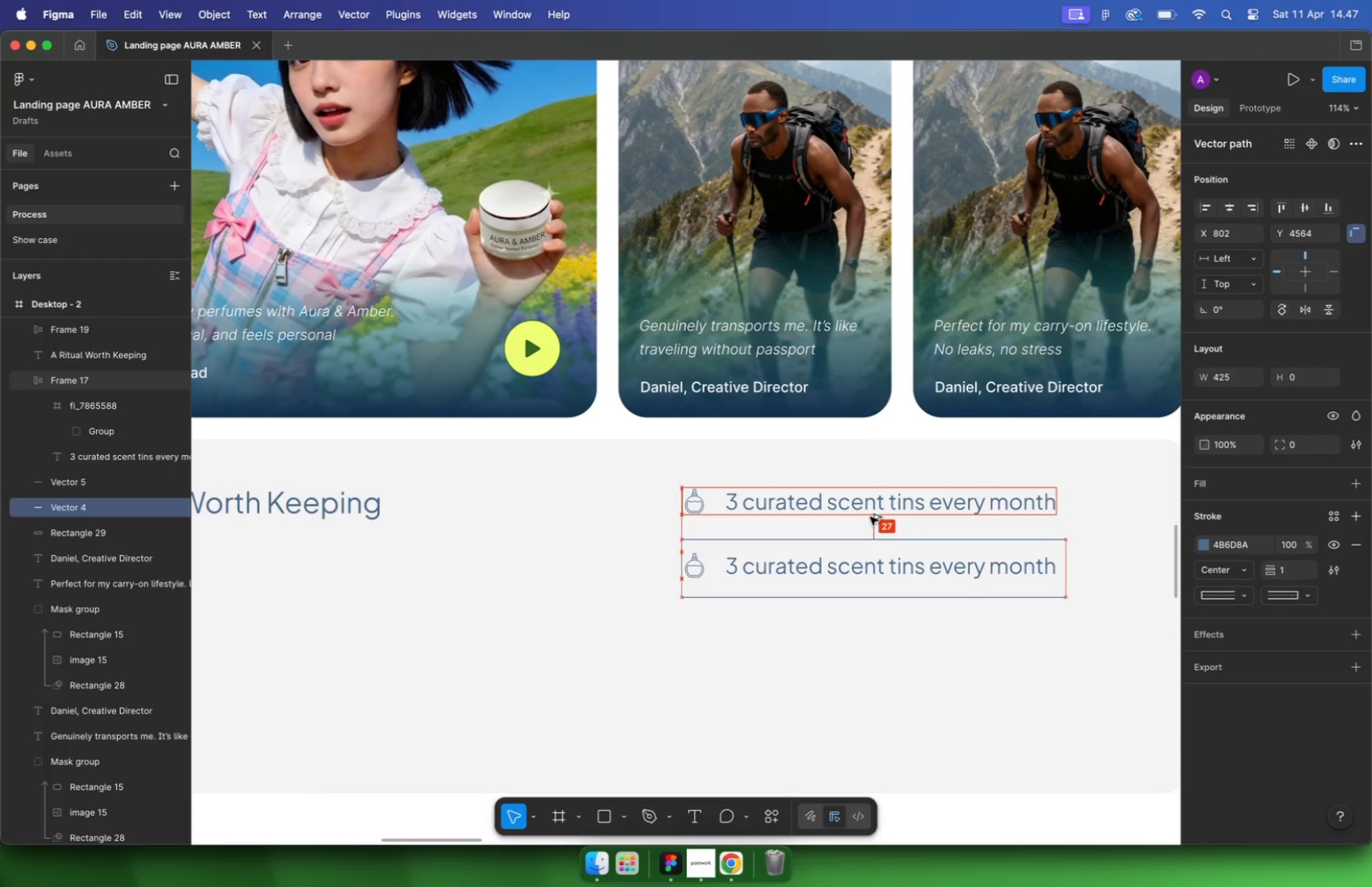 
key(Alt+ArrowUp)
 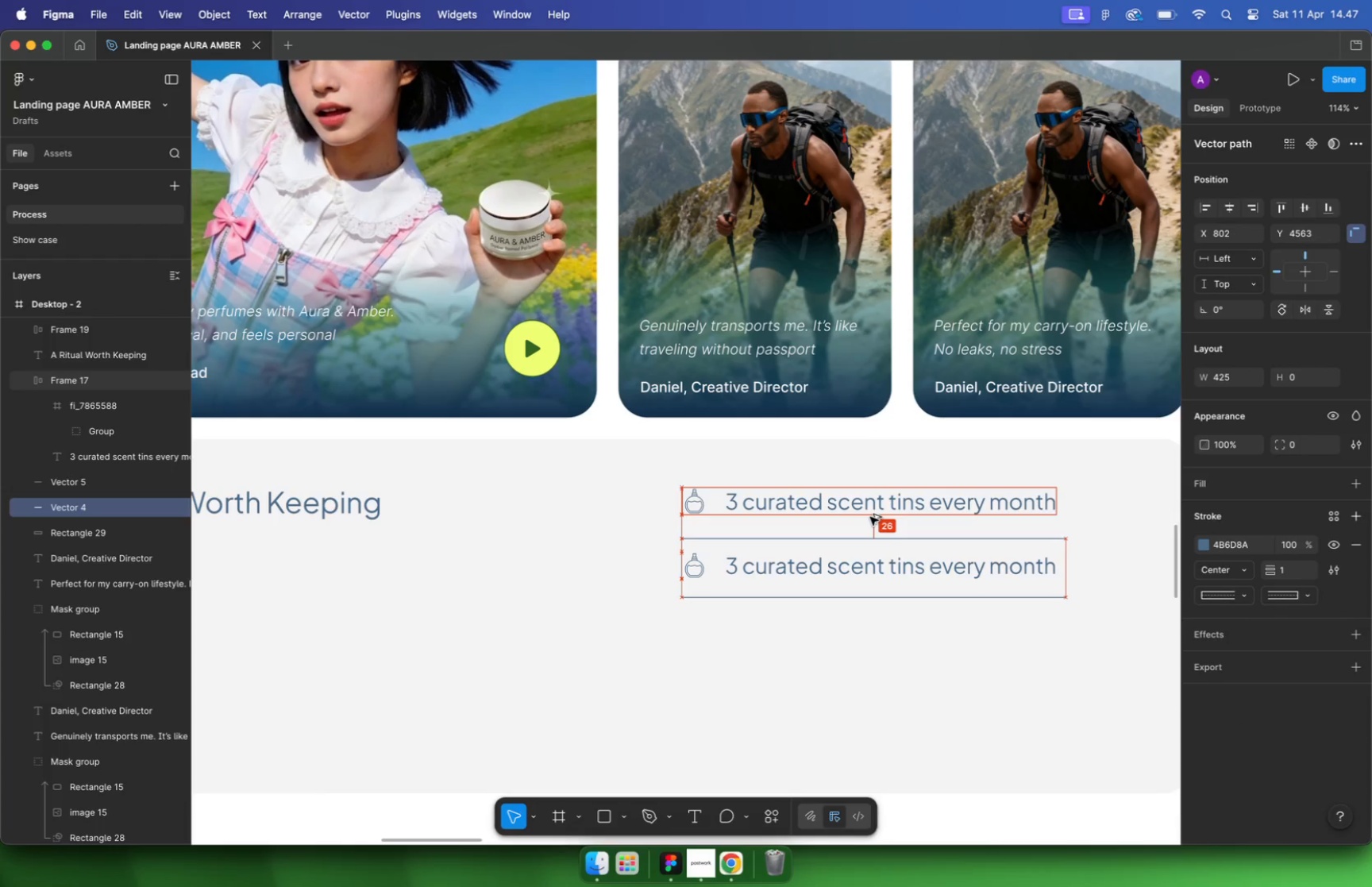 
key(Alt+ArrowUp)
 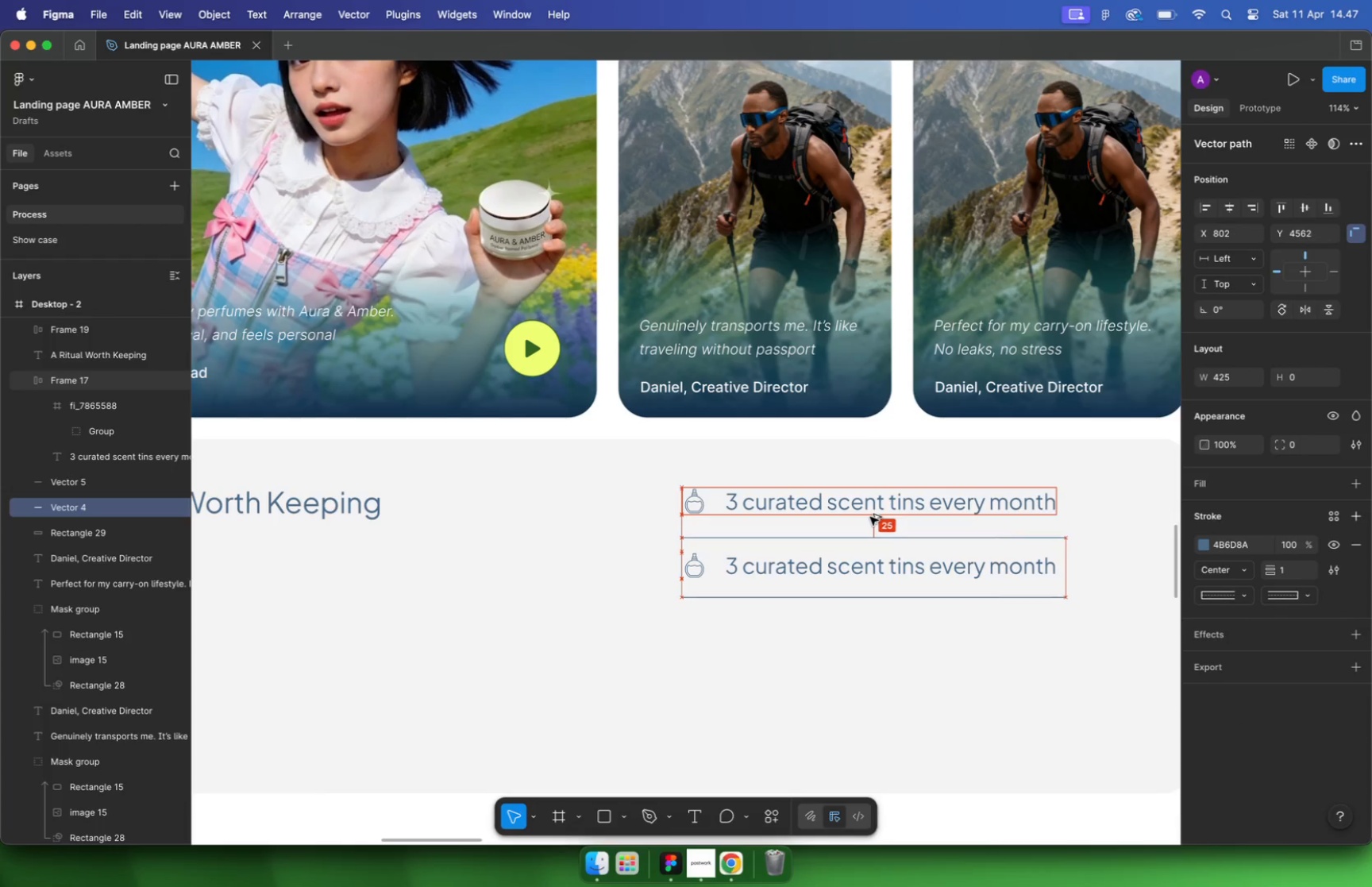 
key(Alt+ArrowUp)
 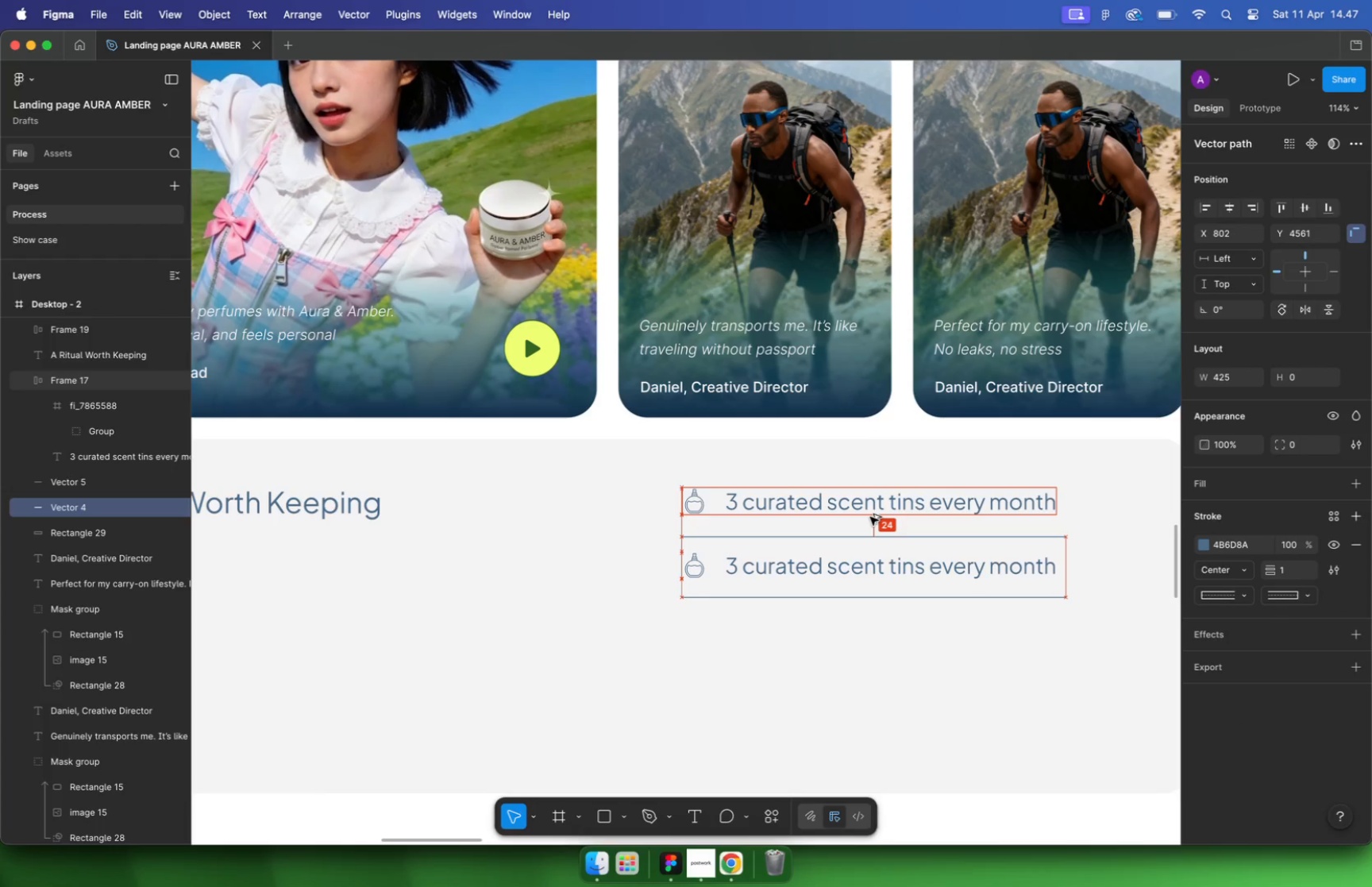 
left_click([921, 573])
 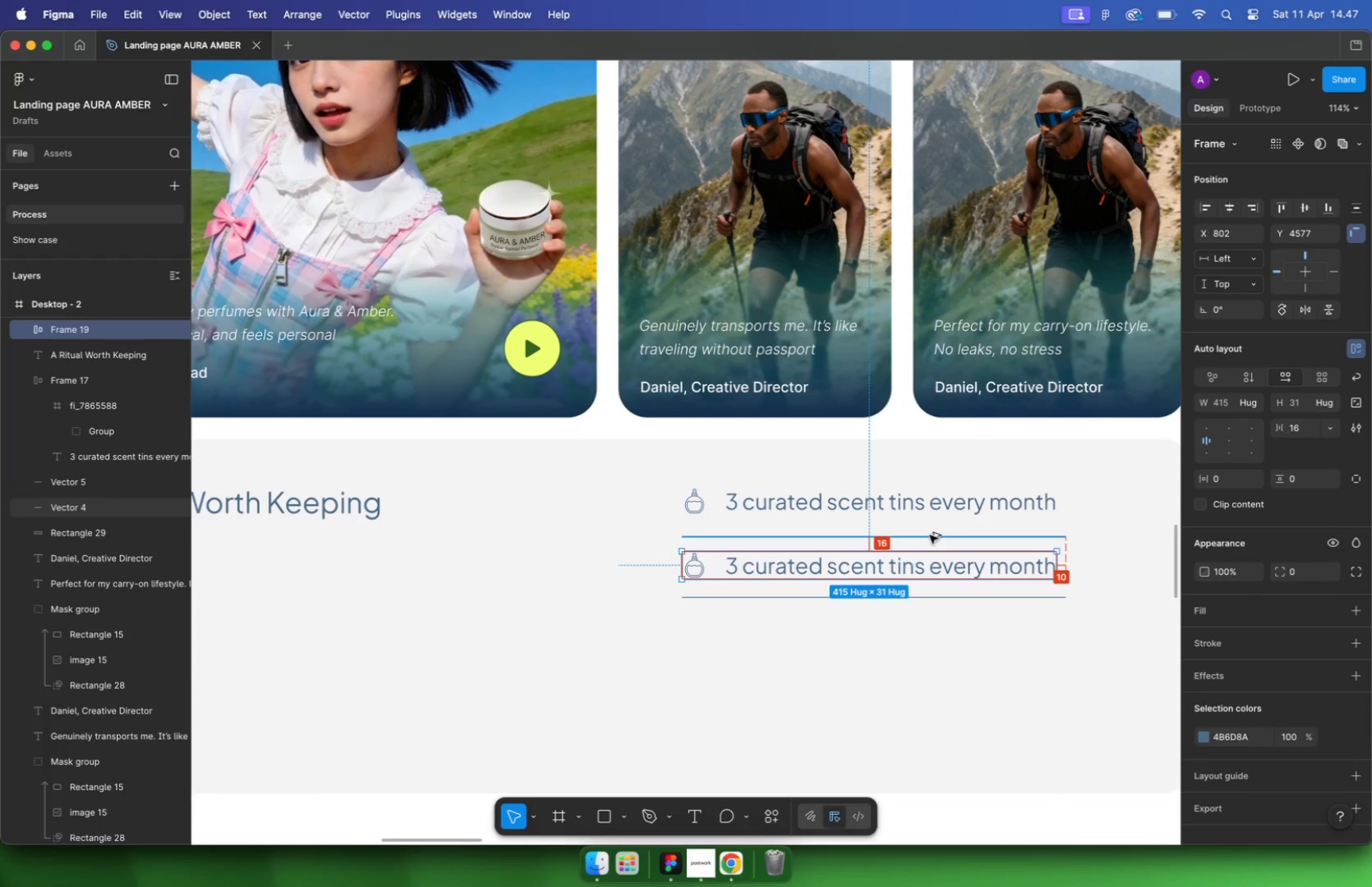 
key(Alt+Shift+ArrowDown)
 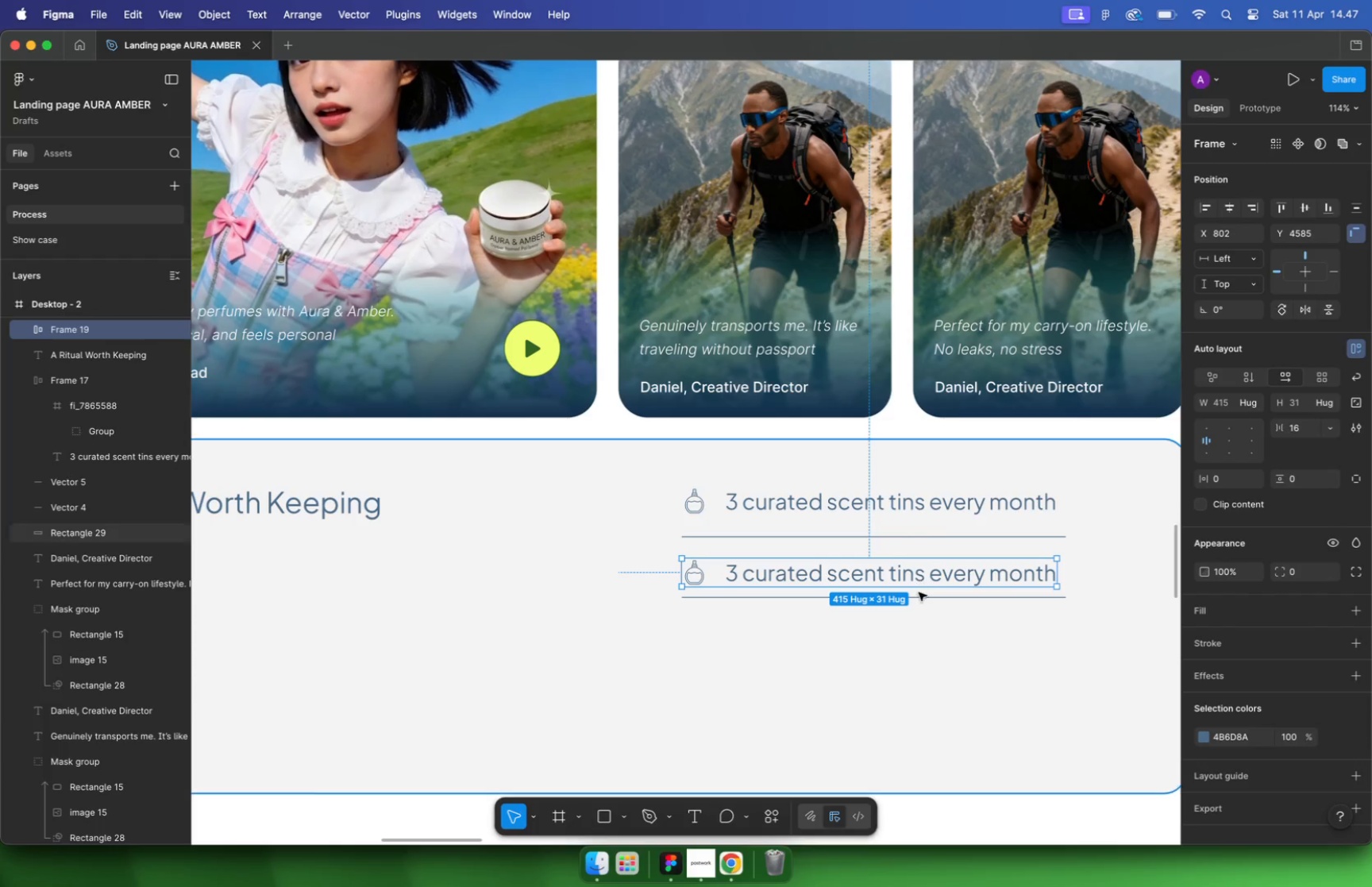 
left_click([919, 598])
 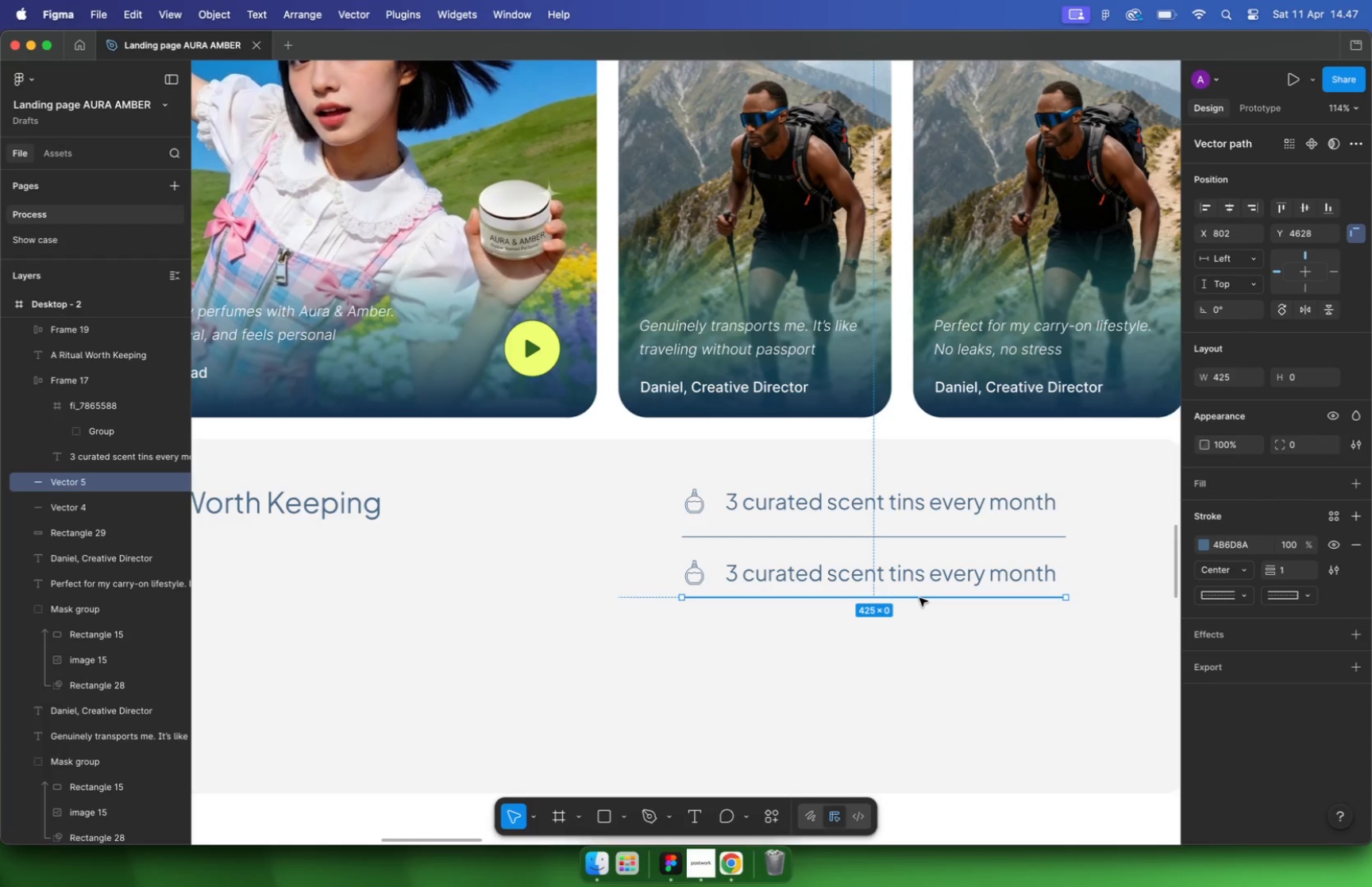 
key(Backspace)
 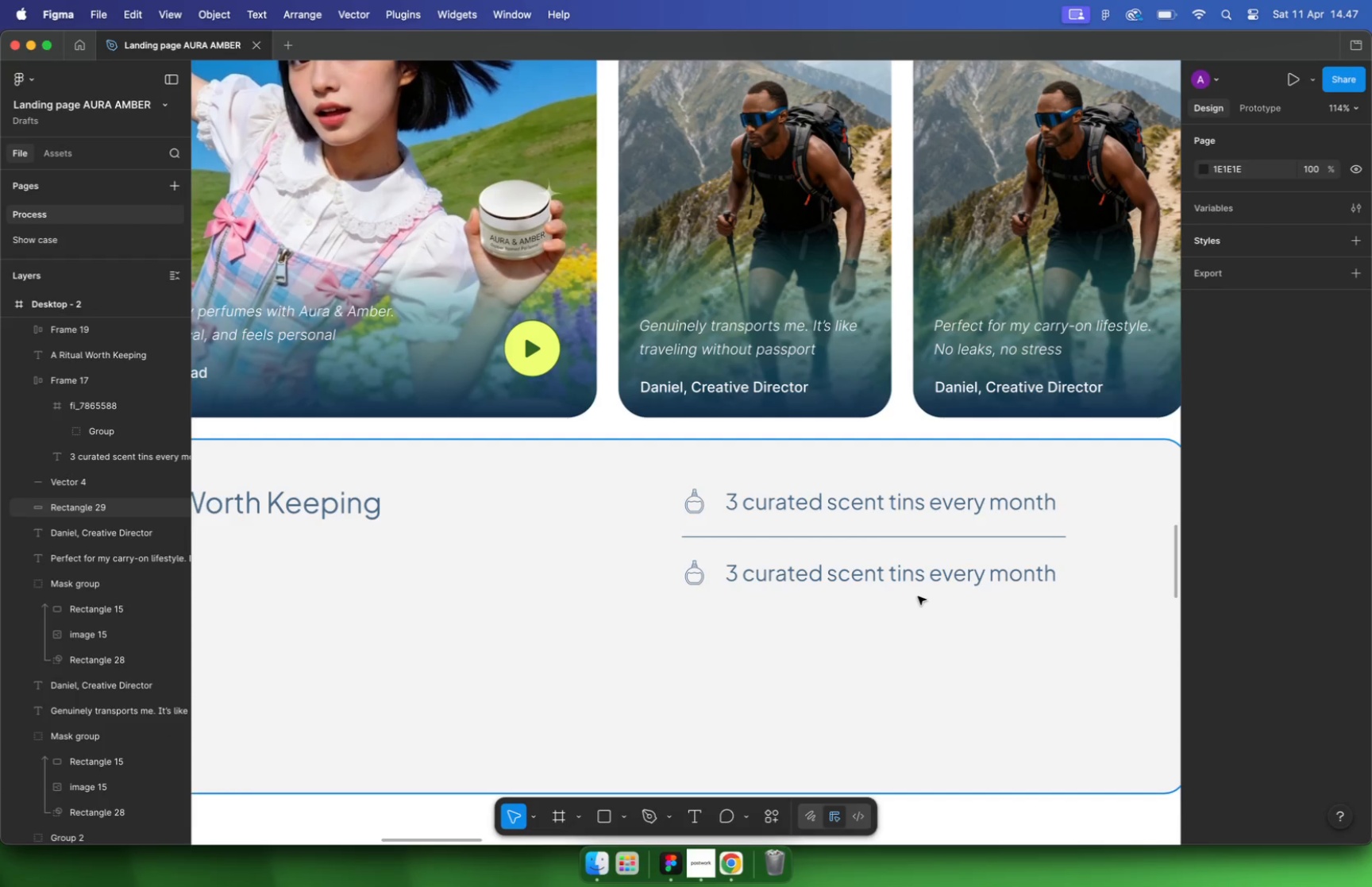 
hold_key(key=CommandLeft, duration=1.7)
scroll: coordinate [784, 513], scroll_direction: down, amount: 13.0
 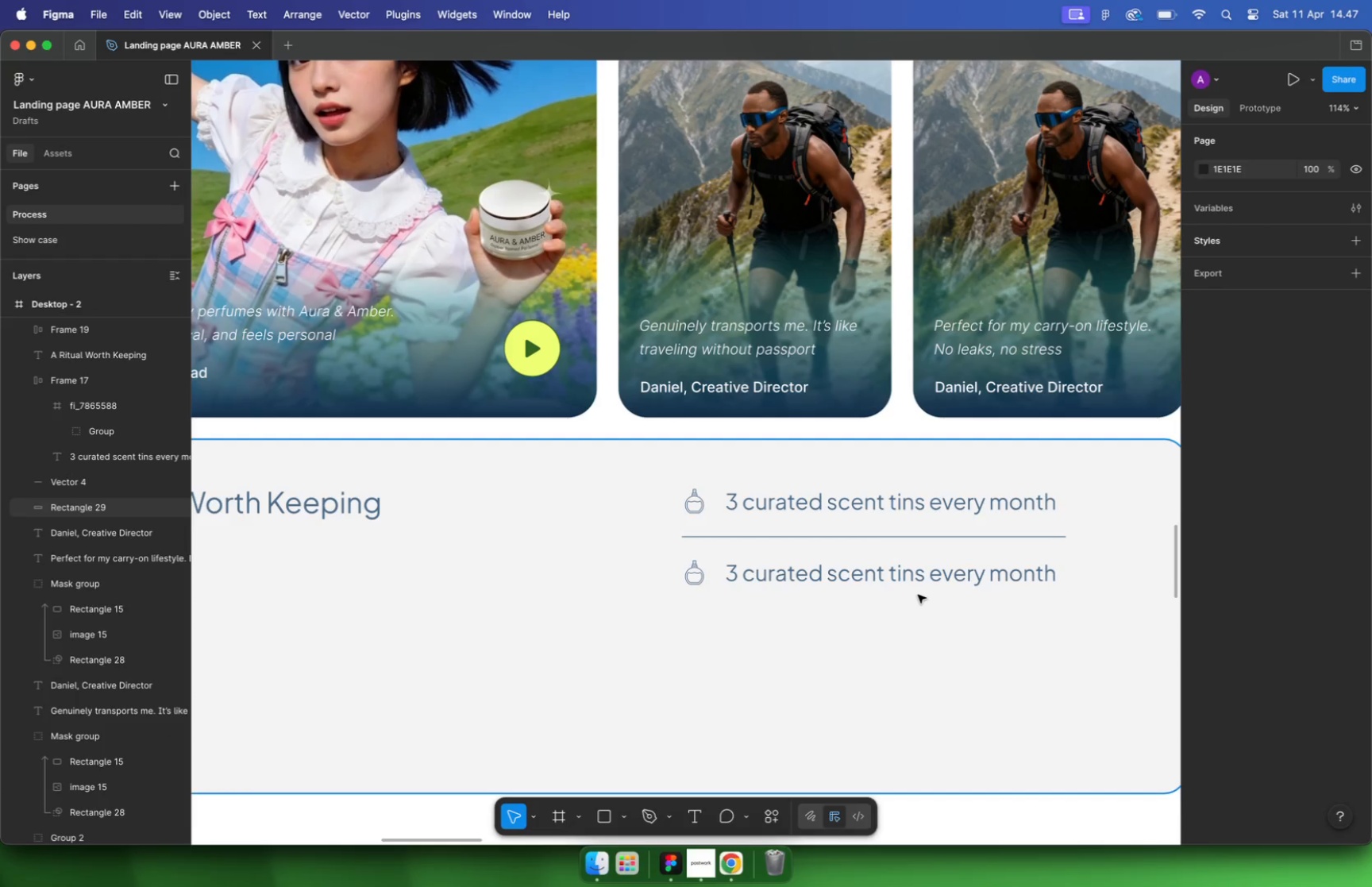 
scroll: coordinate [785, 511], scroll_direction: up, amount: 5.0
 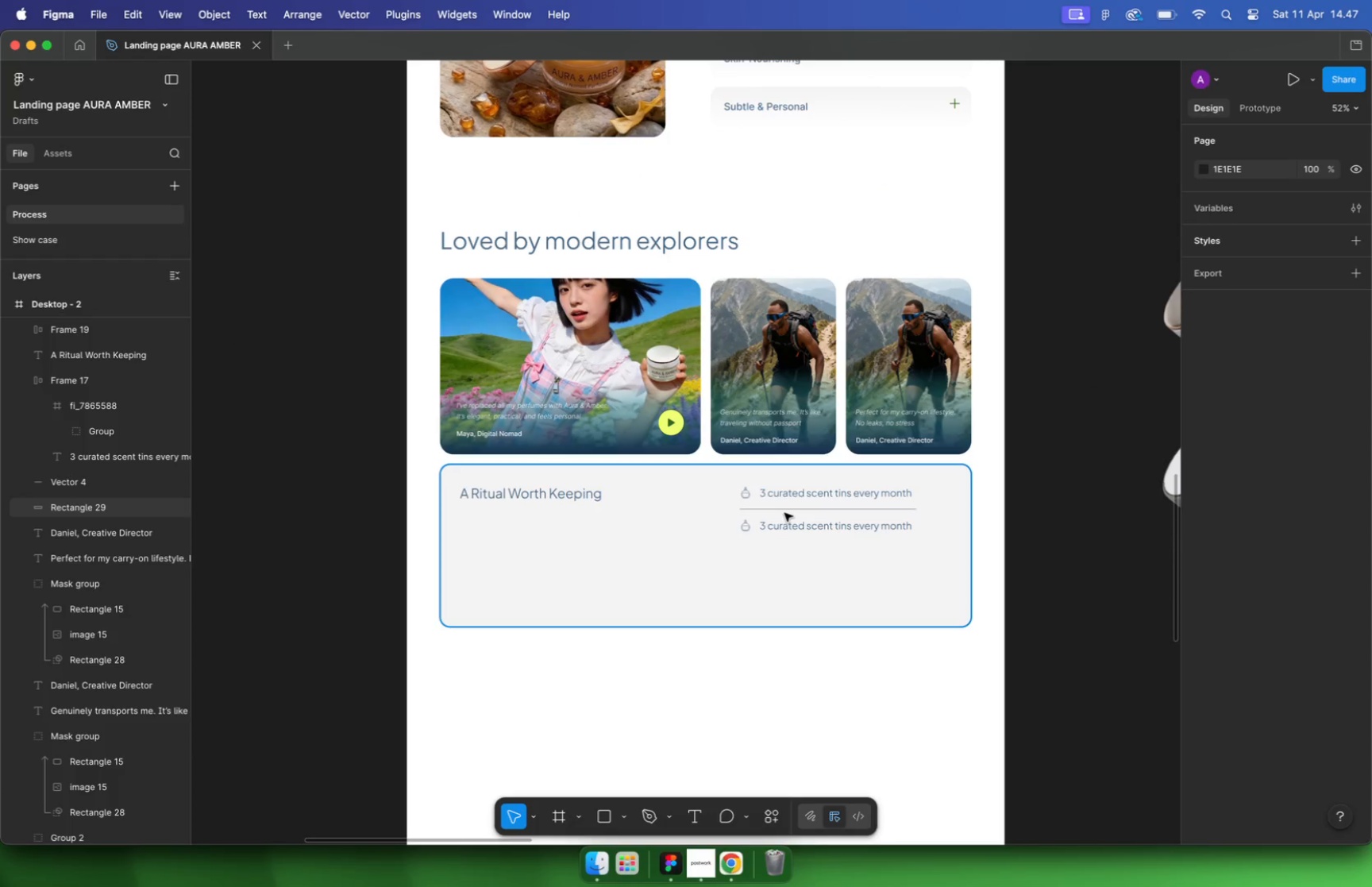 
left_click([788, 507])
 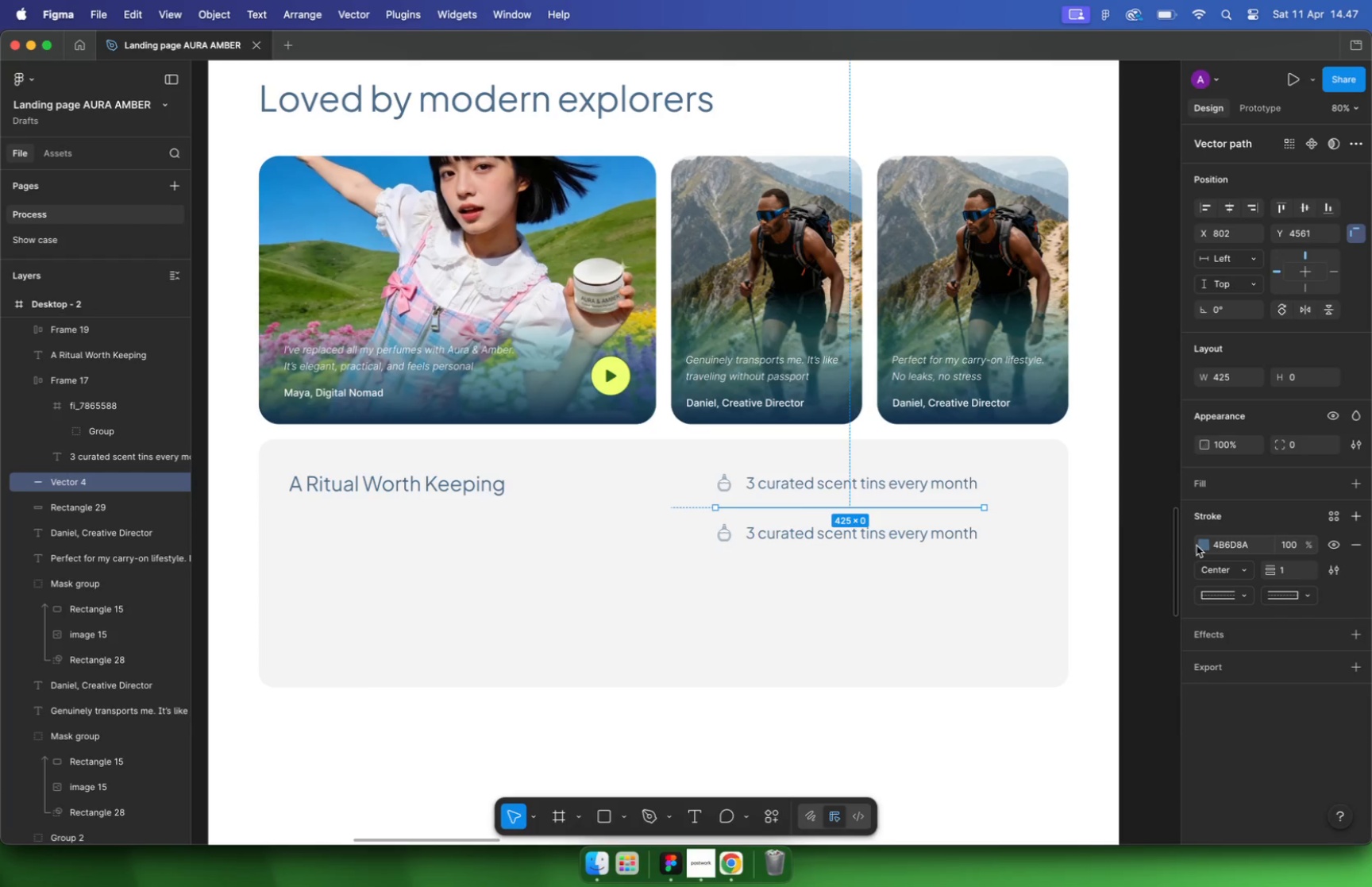 
scroll: coordinate [769, 542], scroll_direction: down, amount: 1.0
 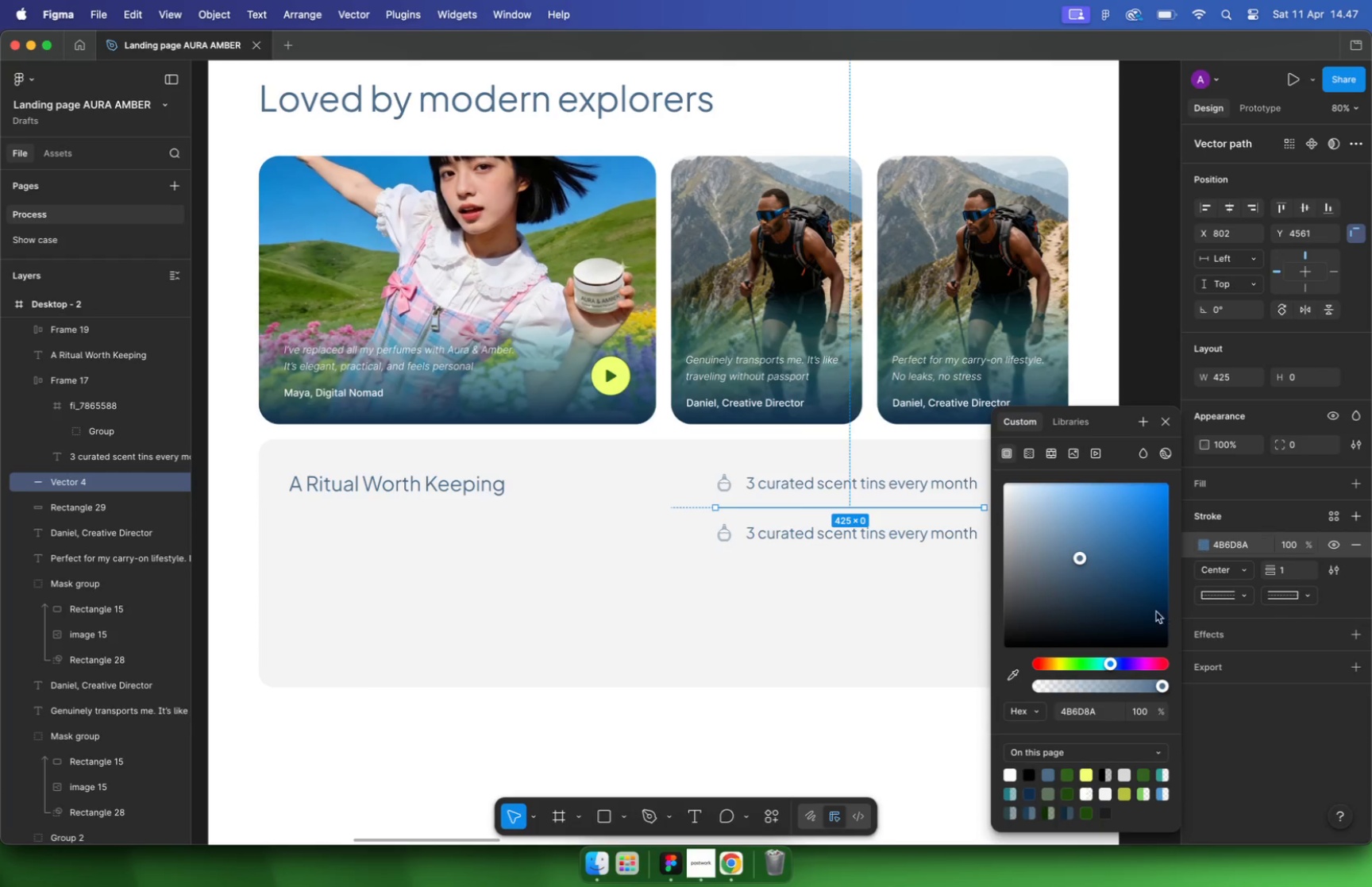 
left_click_drag(start_coordinate=[1001, 492], to_coordinate=[998, 504])
 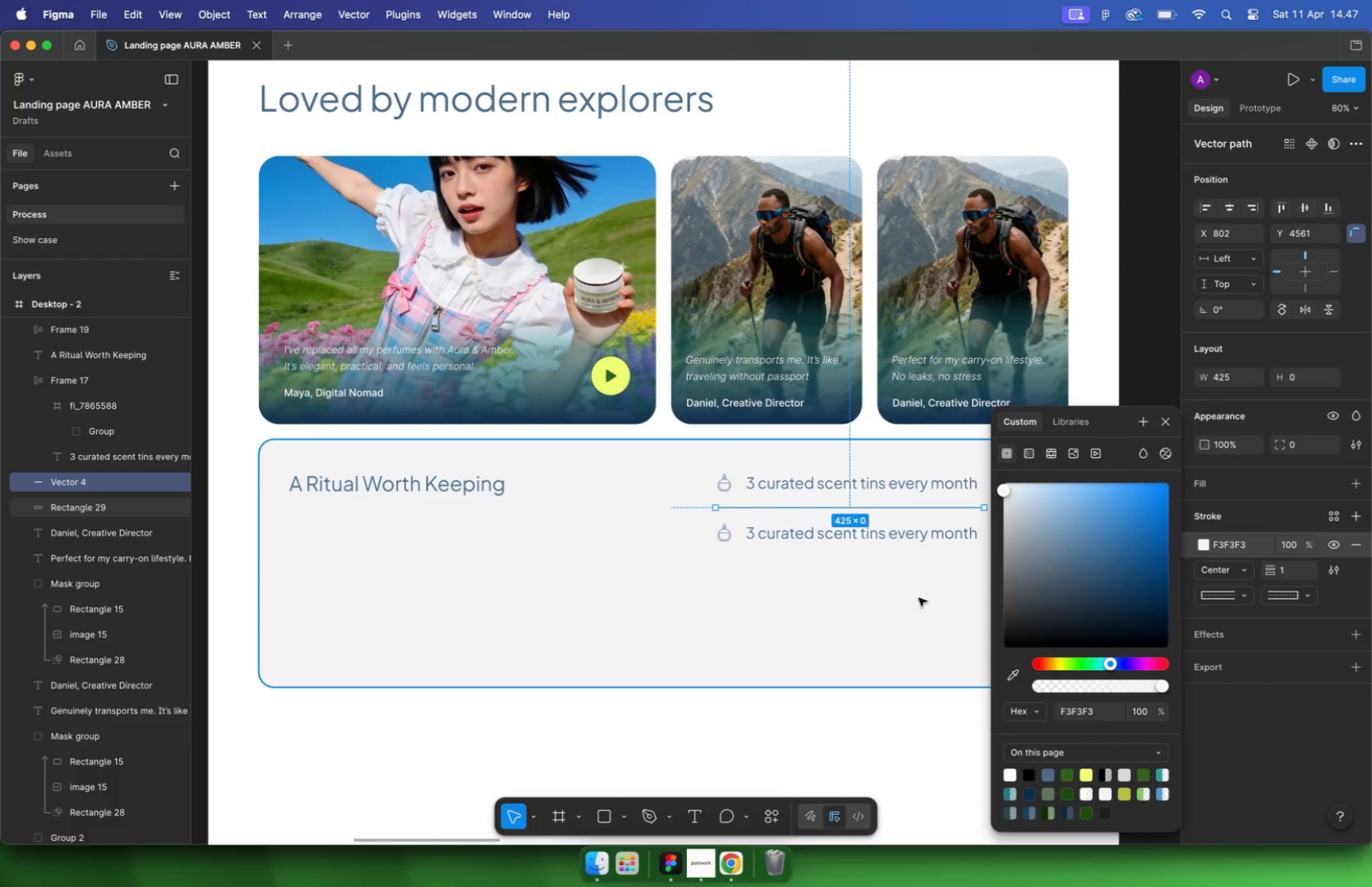 
hold_key(key=CommandLeft, duration=0.87)
scroll: coordinate [851, 506], scroll_direction: none, amount: 0.0
 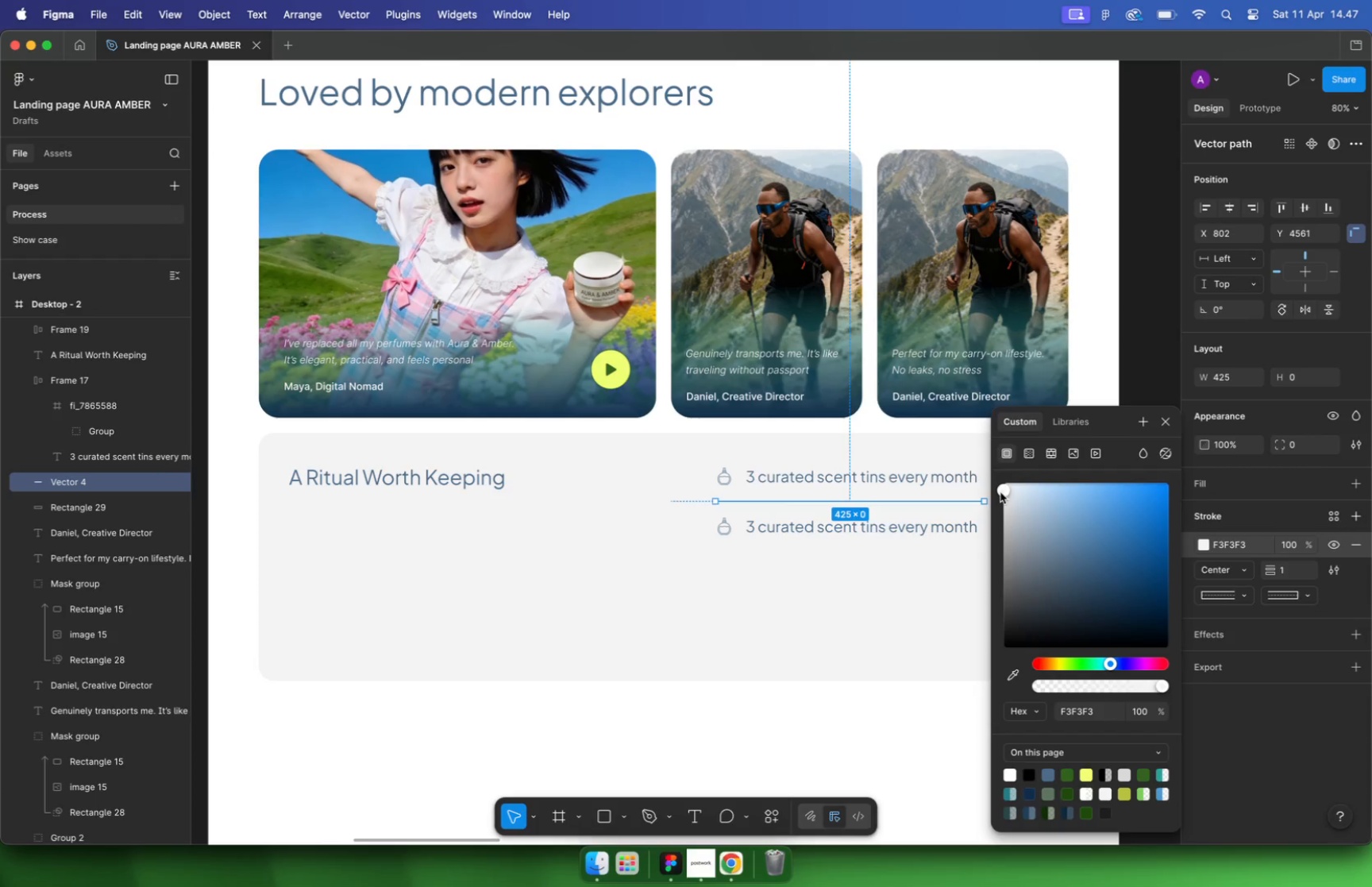 
hold_key(key=CommandLeft, duration=1.44)
left_click([674, 471])
 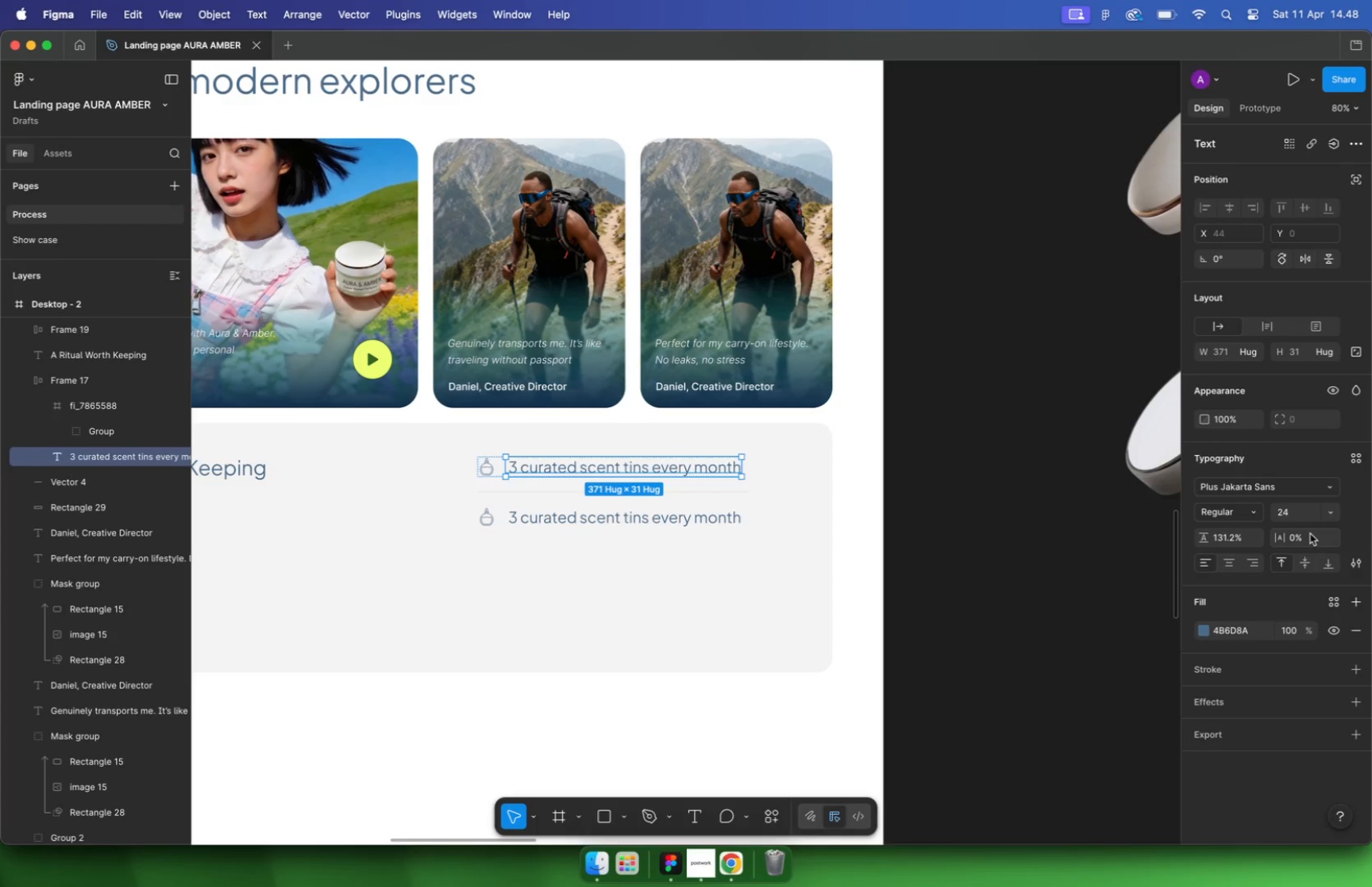 
left_click([1289, 512])
 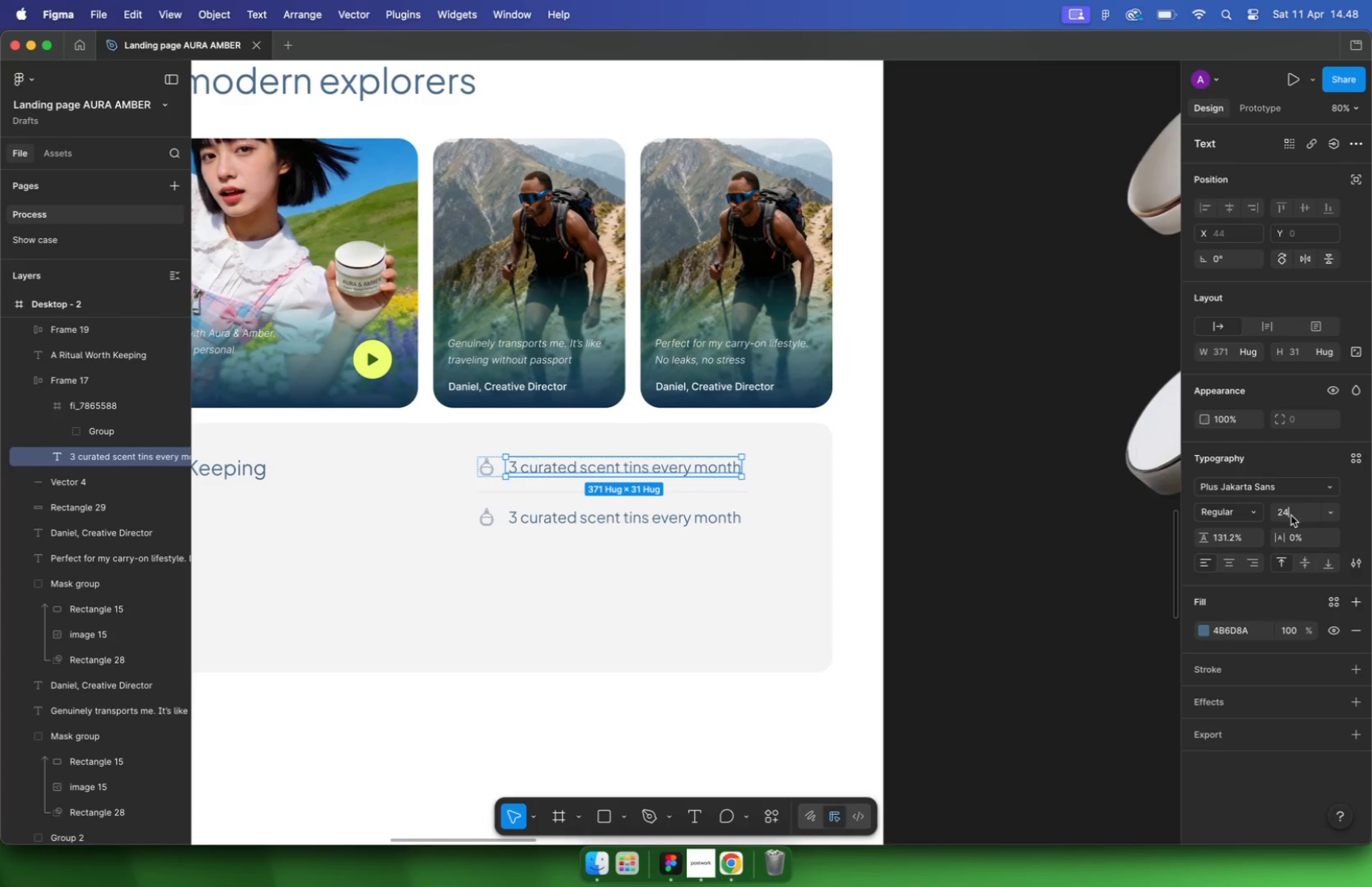 
left_click_drag(start_coordinate=[1292, 513], to_coordinate=[1293, 517])
 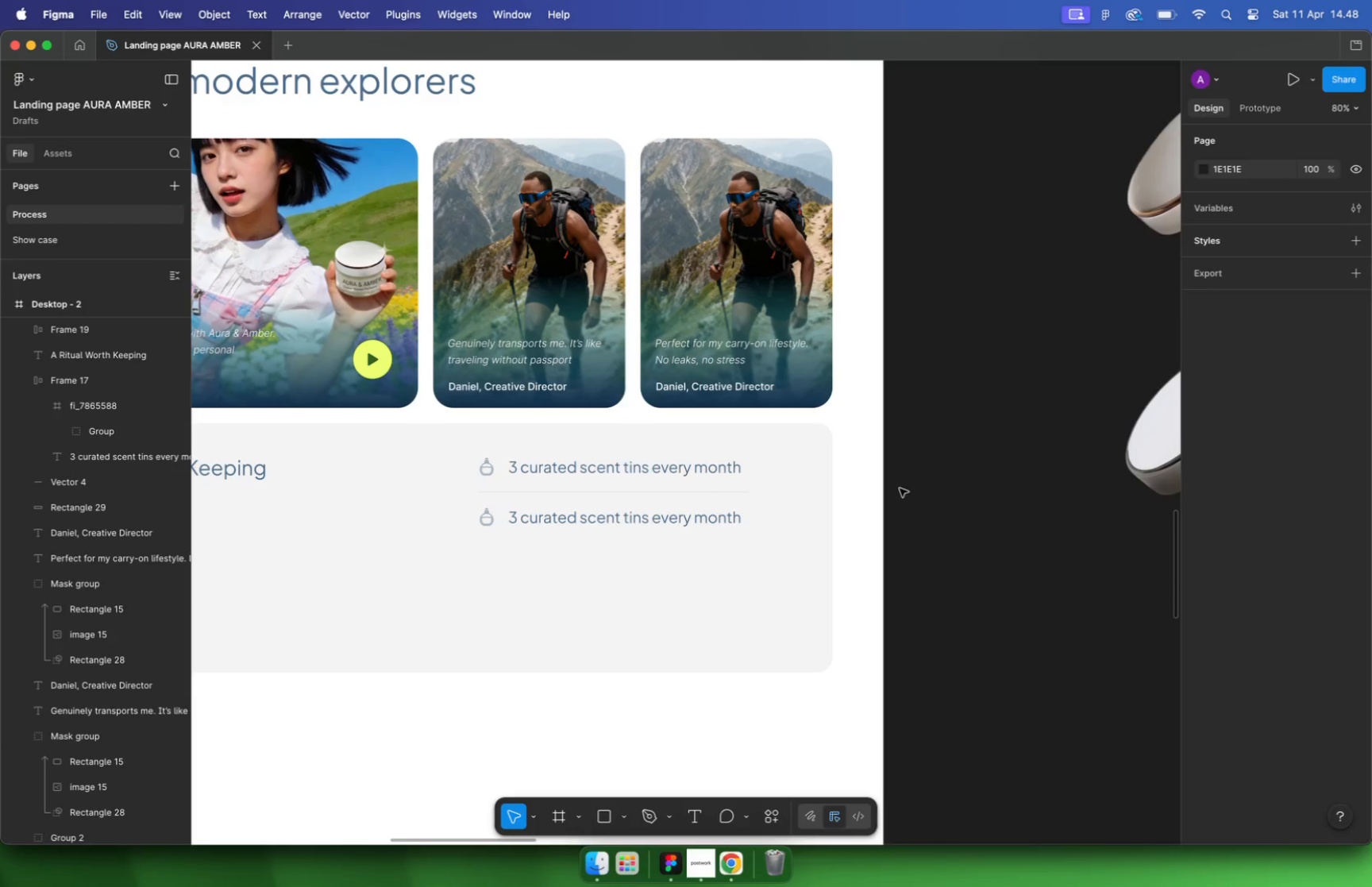 
key(Backspace)
 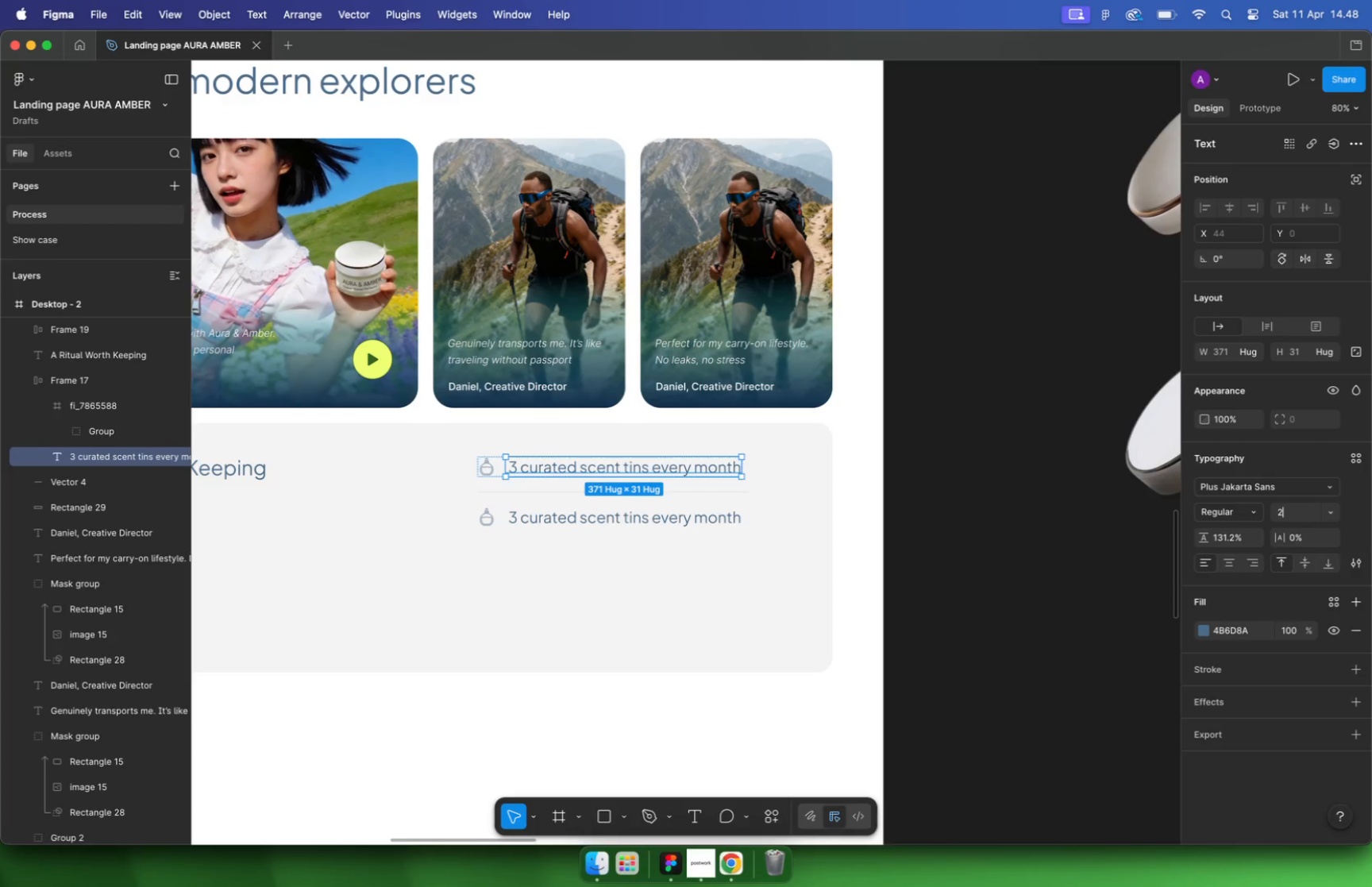 
key(0)
 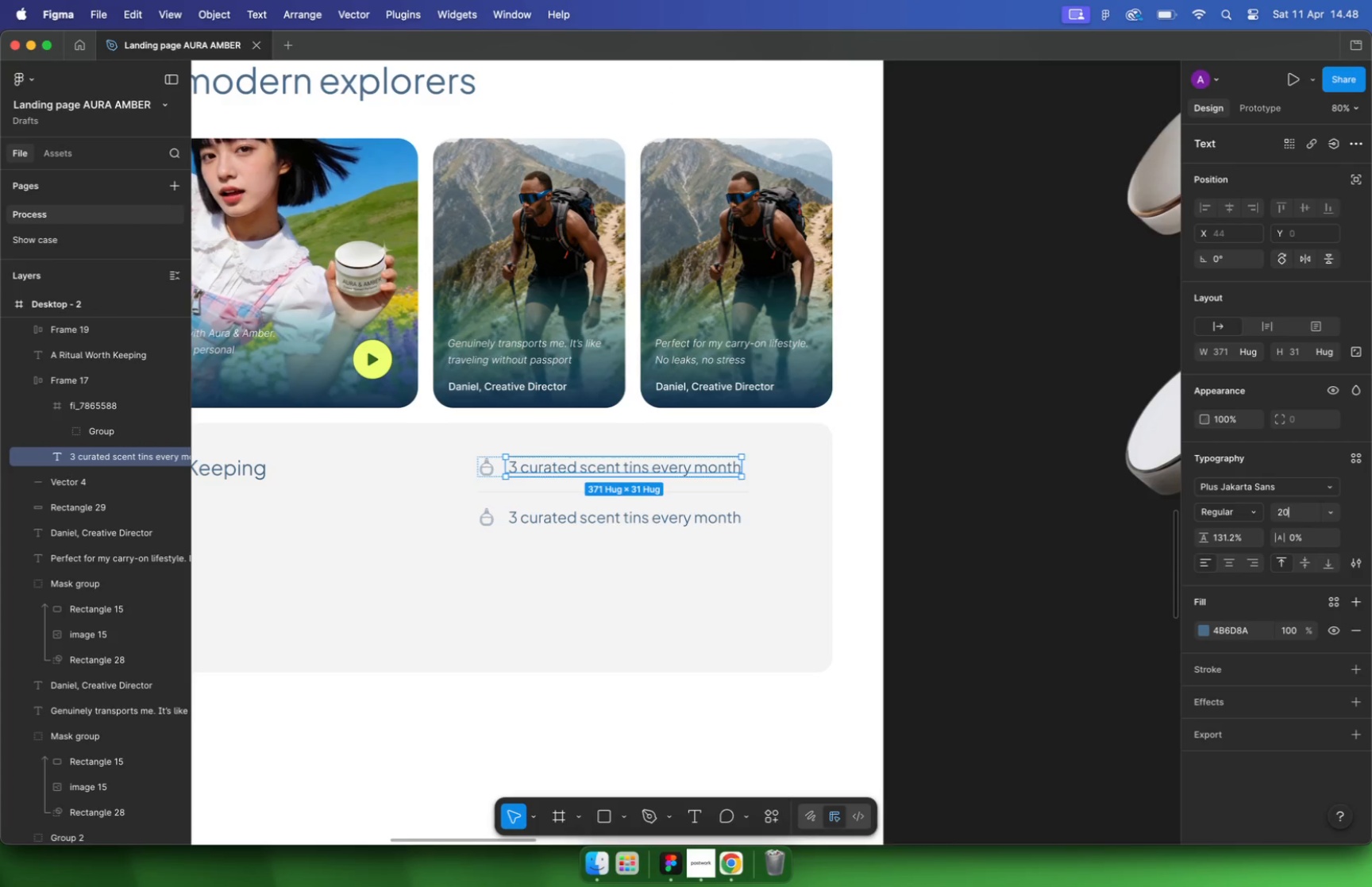 
key(Enter)
 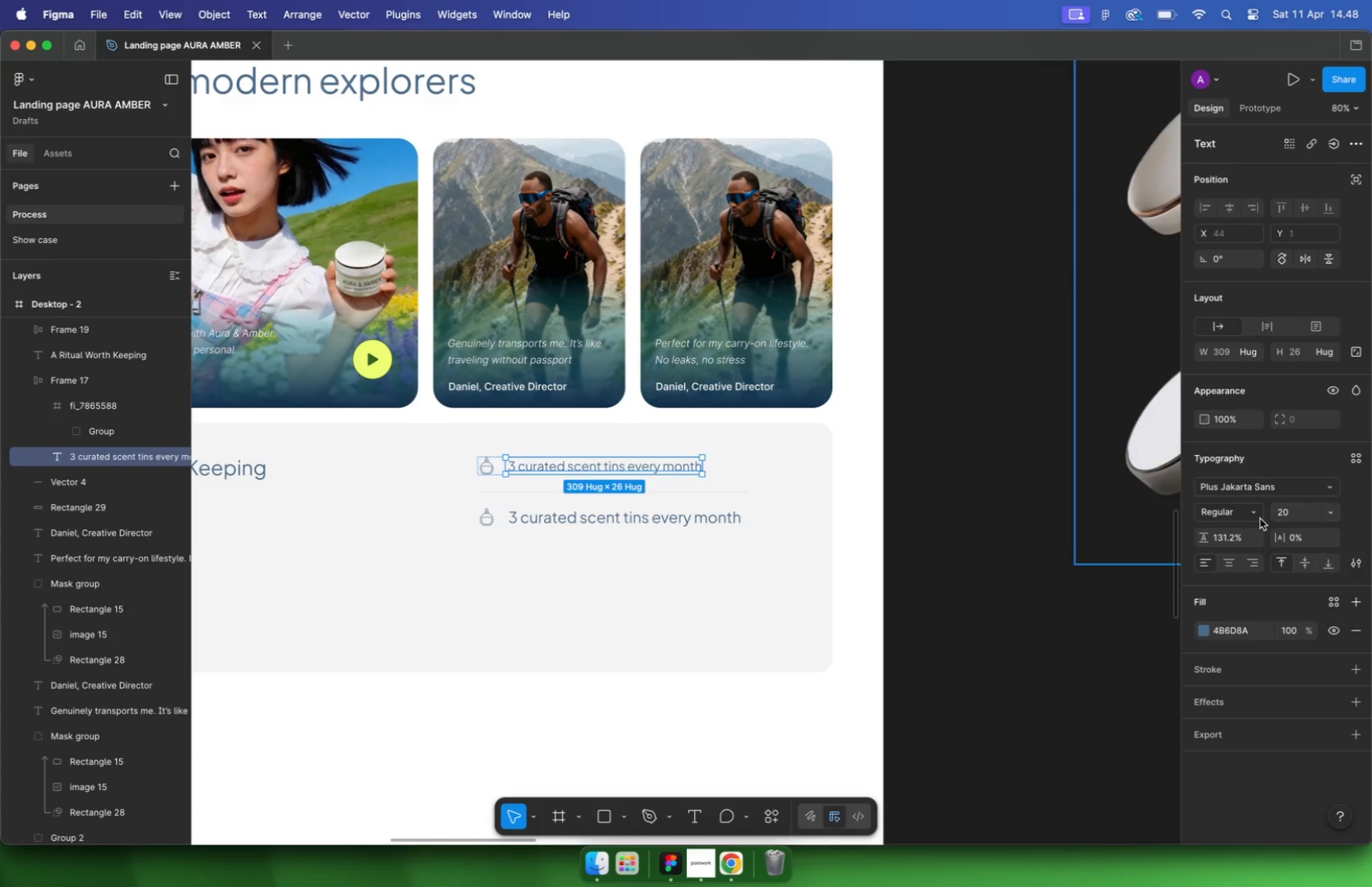 
left_click([1247, 512])
 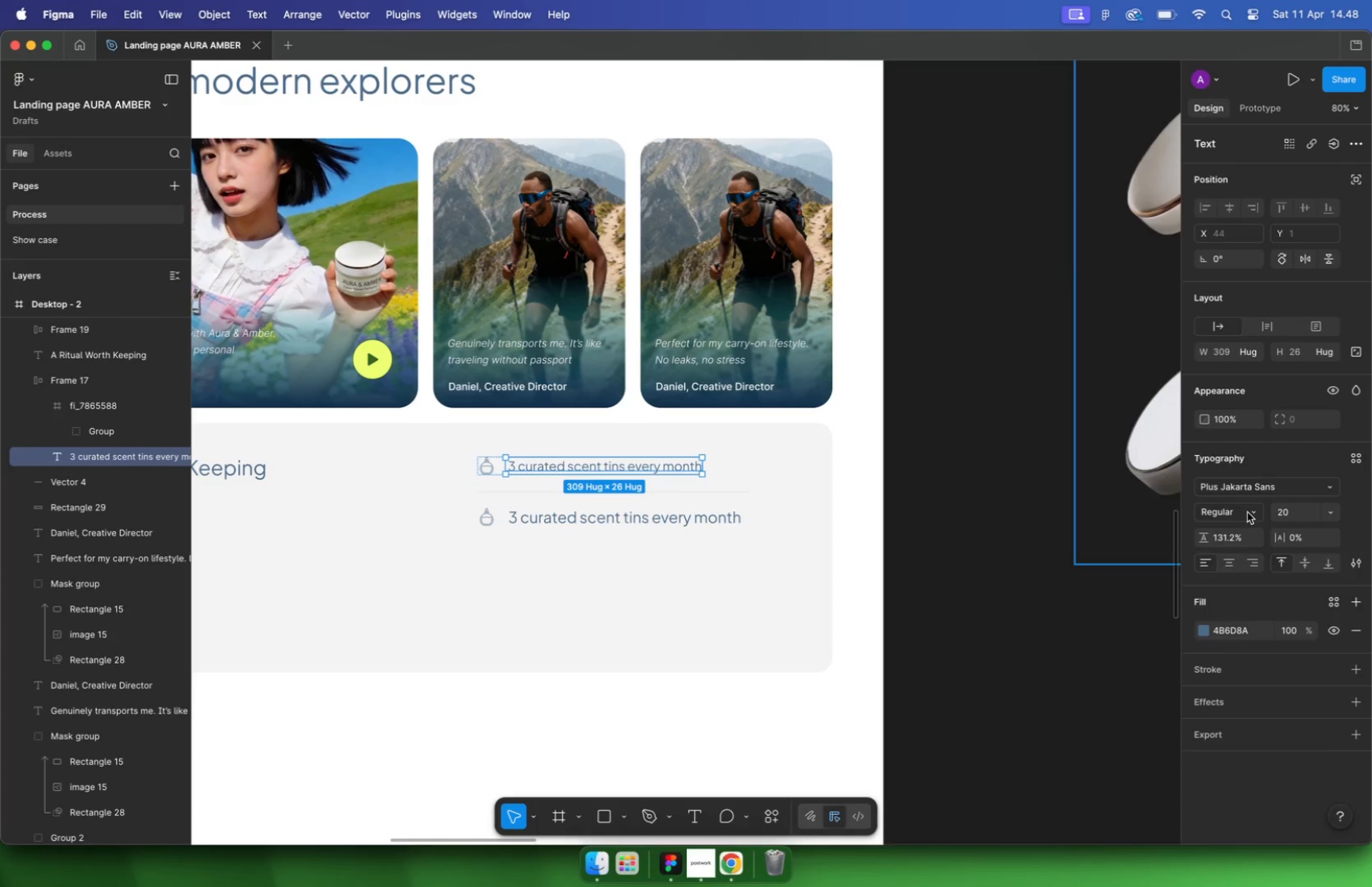 
left_click([1235, 497])
 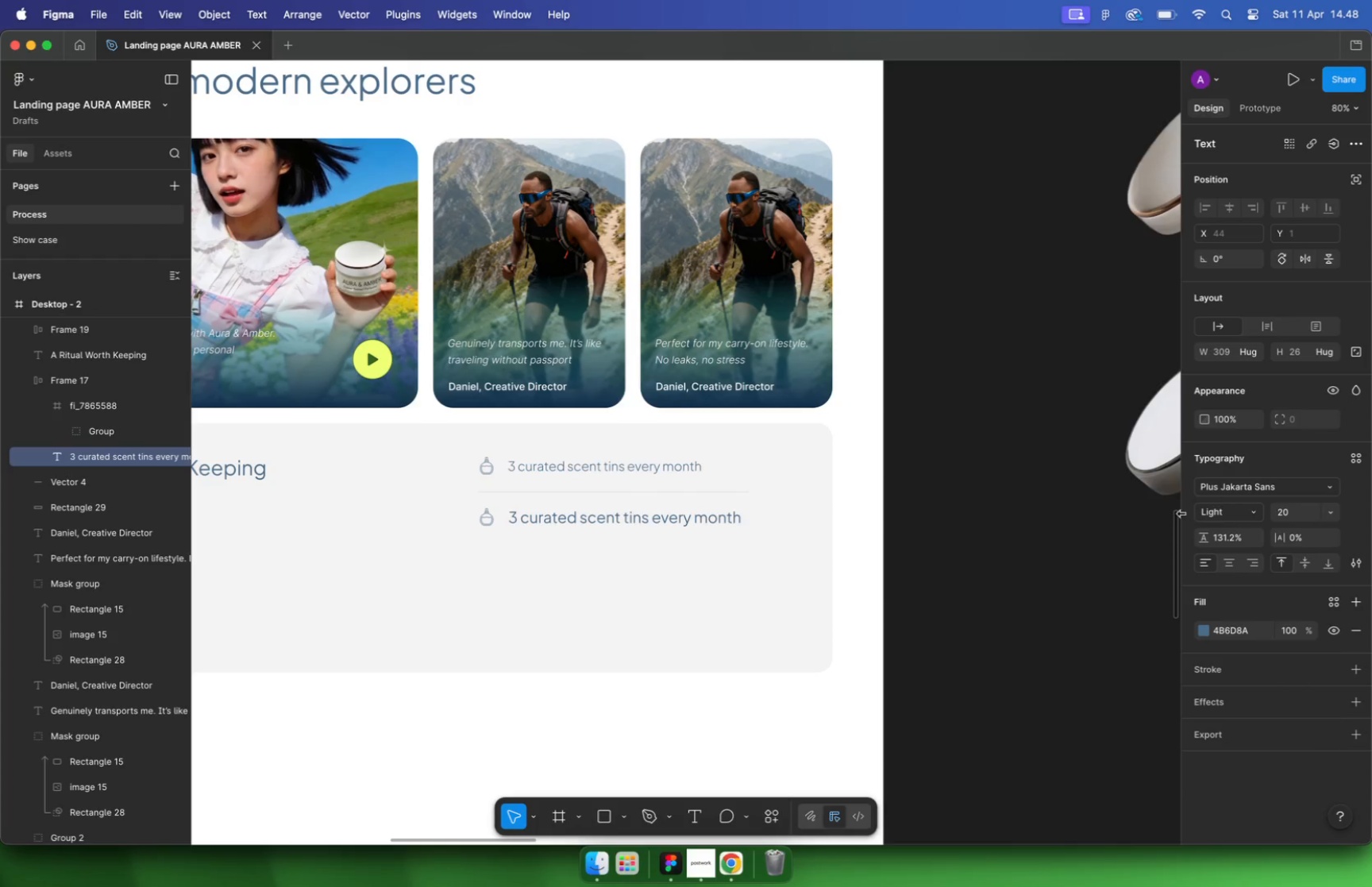 
left_click([965, 532])
 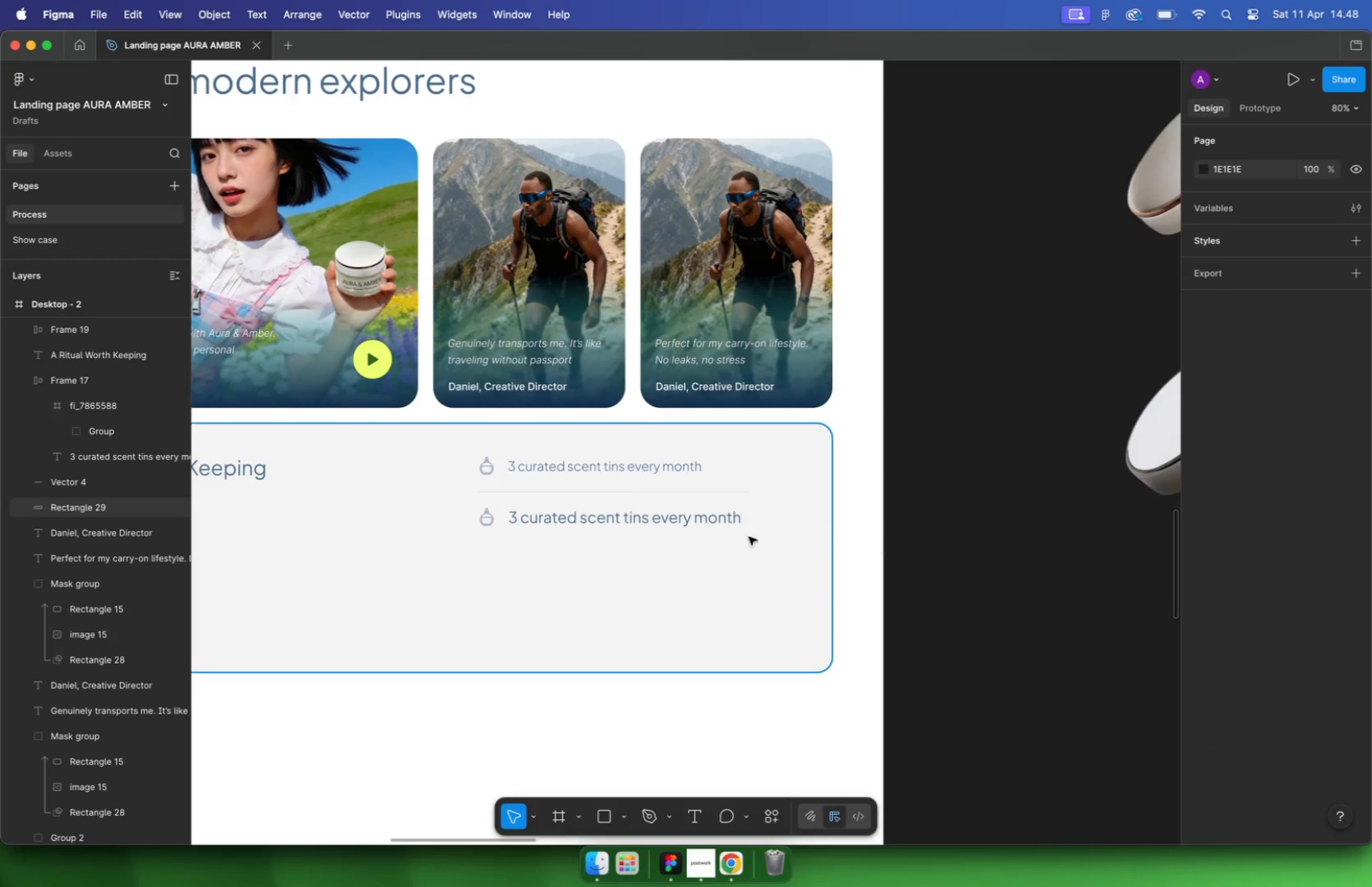 
hold_key(key=CommandLeft, duration=0.5)
scroll: coordinate [650, 539], scroll_direction: up, amount: 3.0
 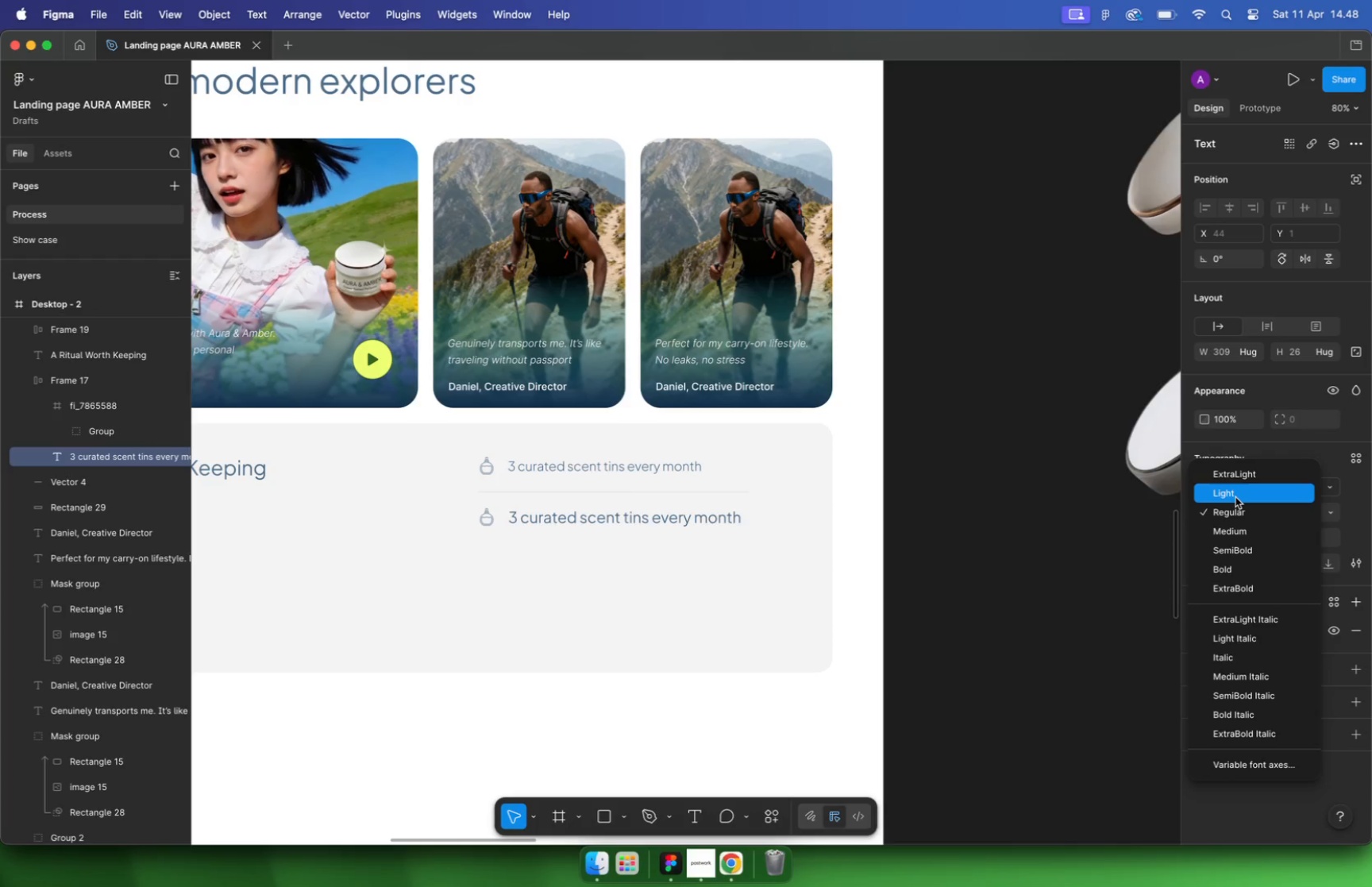 
left_click([626, 516])
 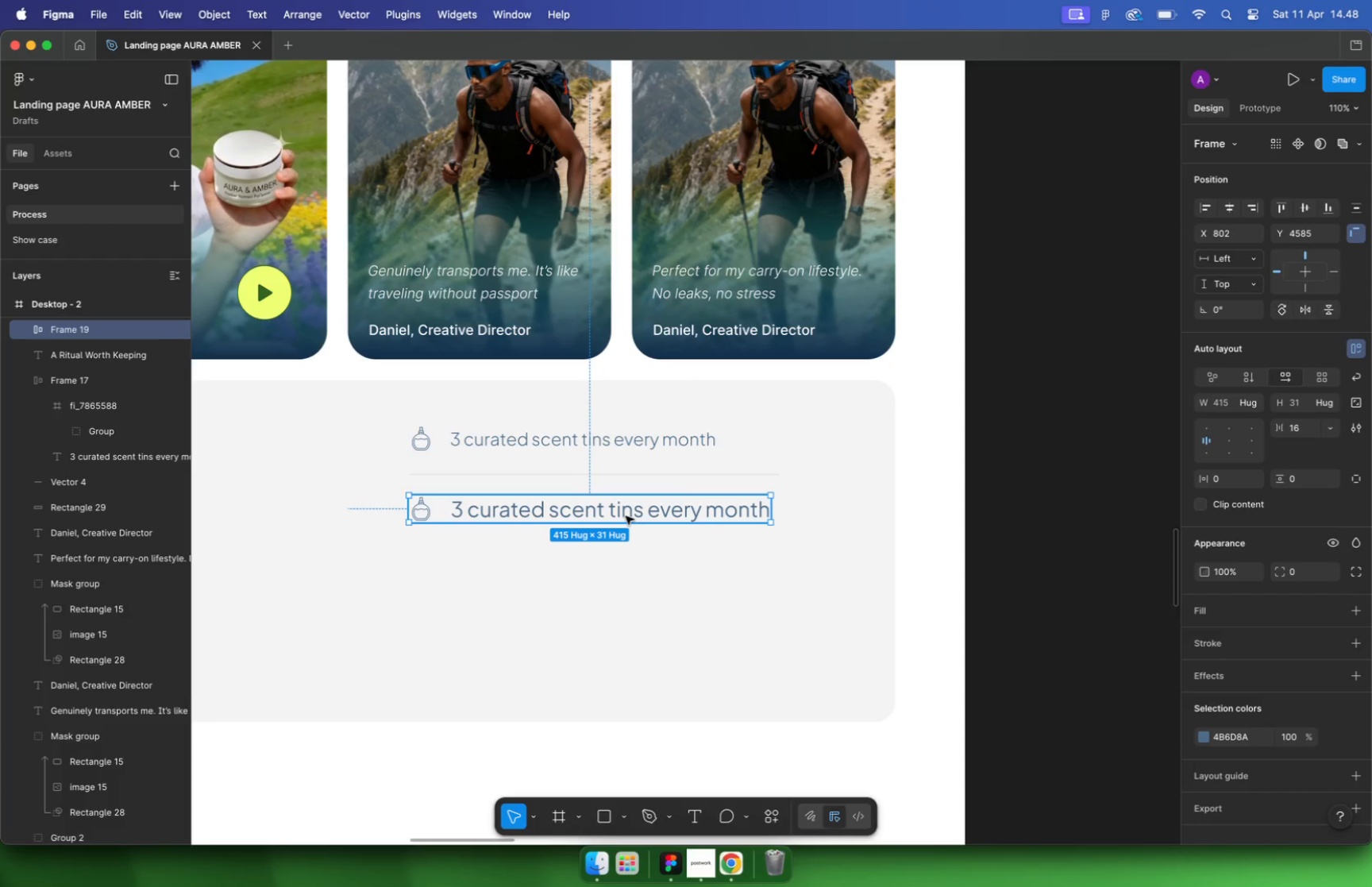 
key(Backspace)
 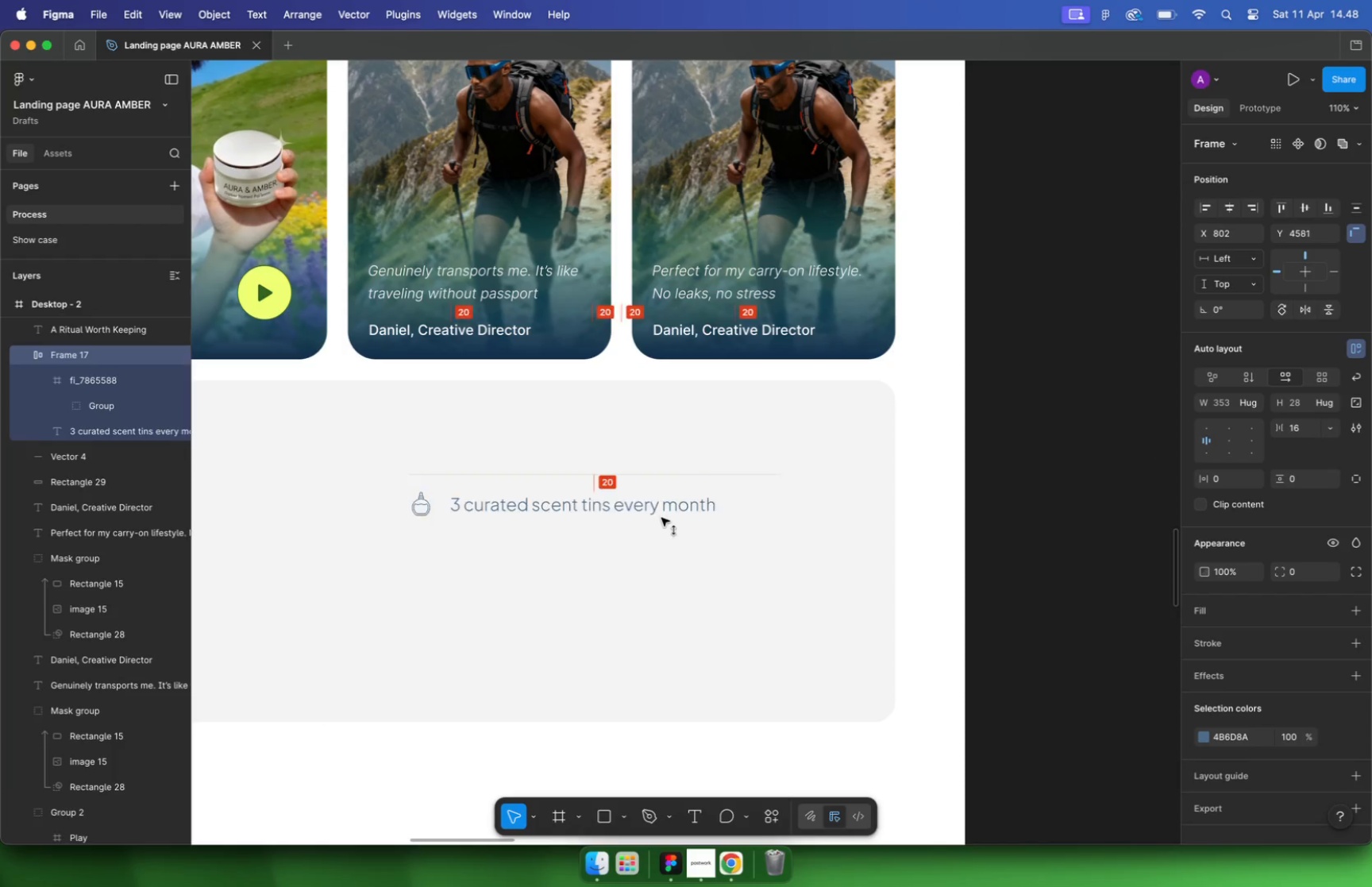 
left_click_drag(start_coordinate=[664, 447], to_coordinate=[659, 511])
 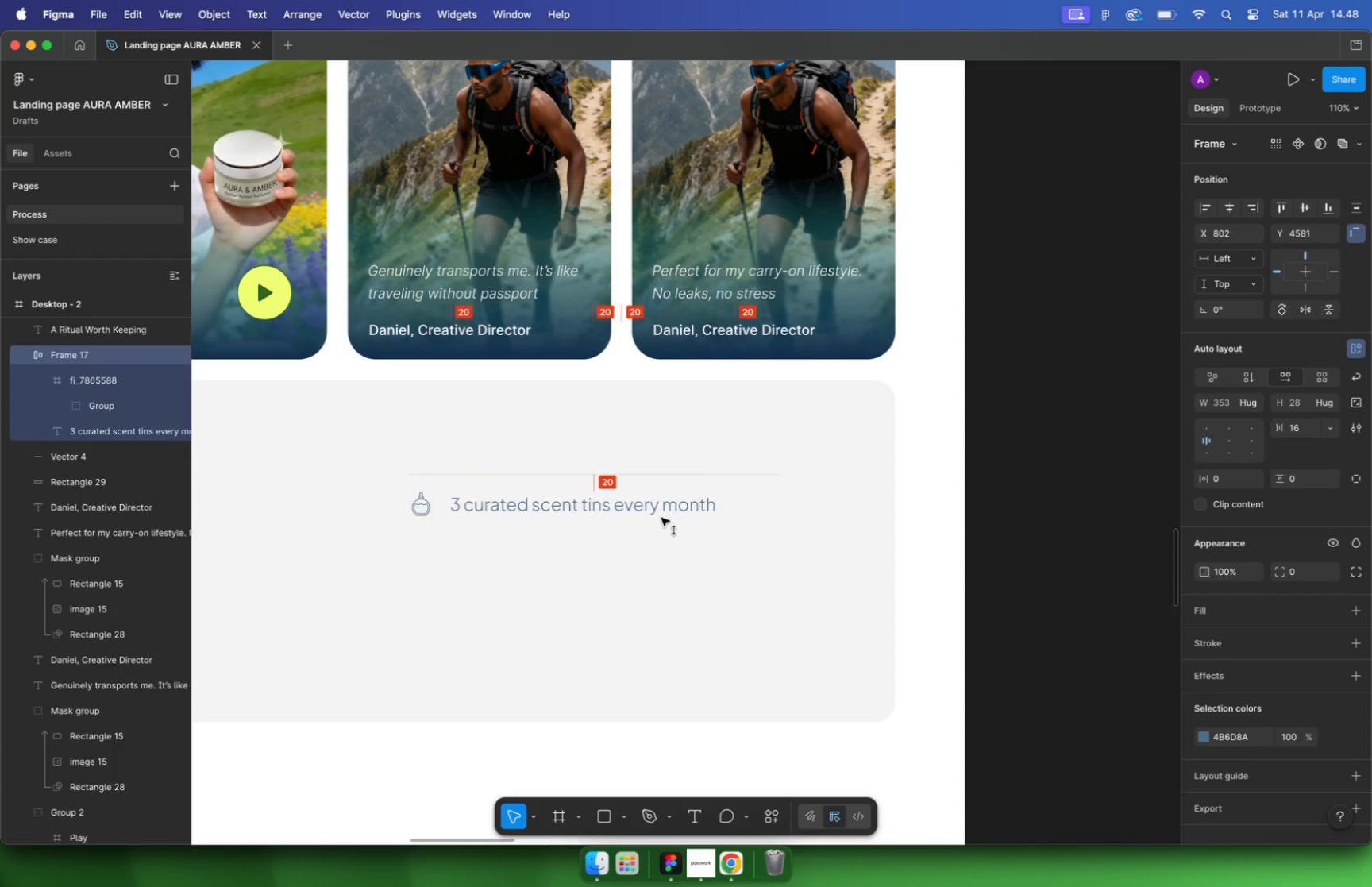 
hold_key(key=ShiftLeft, duration=2.57)
 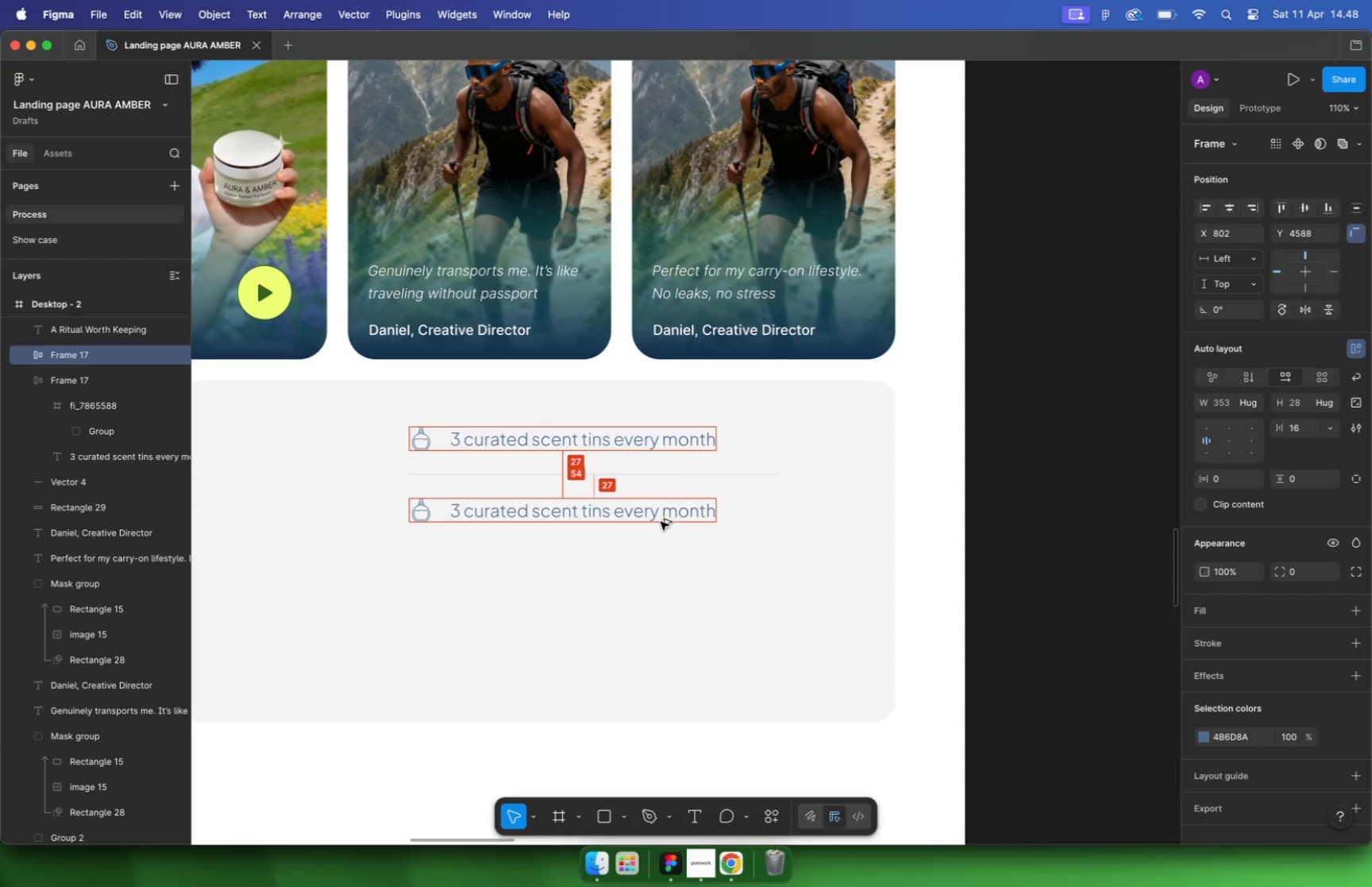 
hold_key(key=OptionLeft, duration=2.29)
 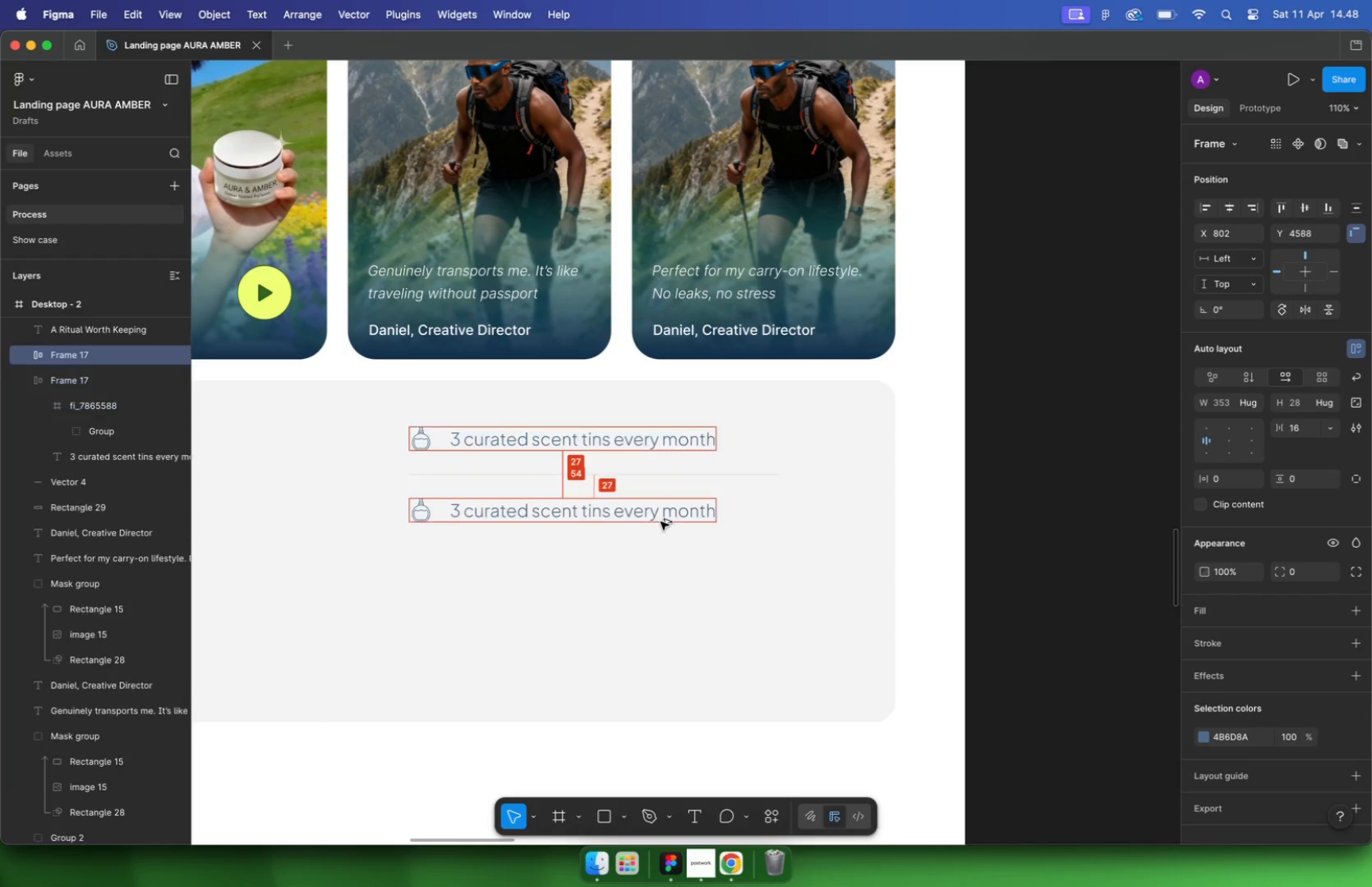 
left_click([655, 476])
 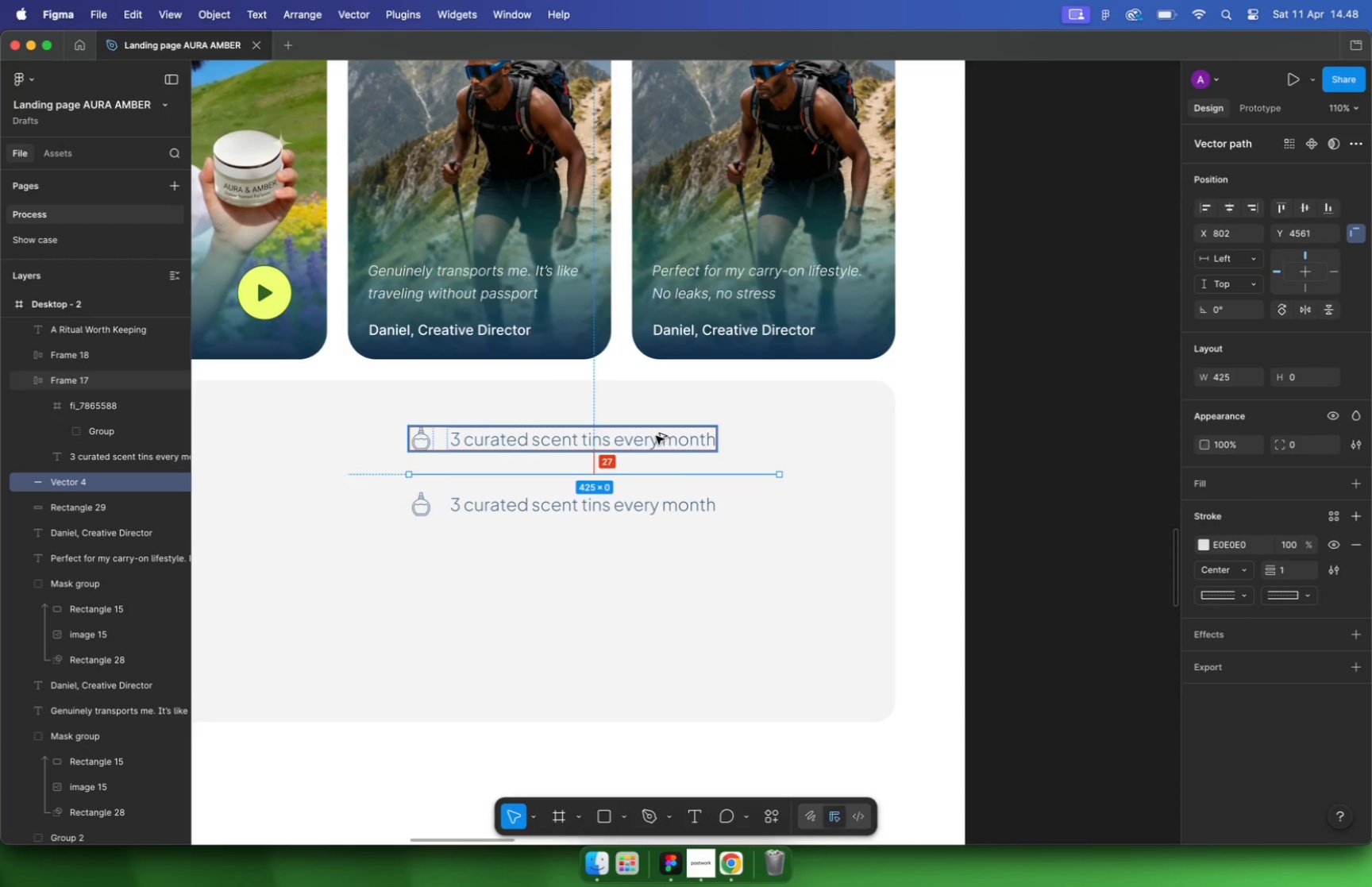 
key(Alt+ArrowDown)
 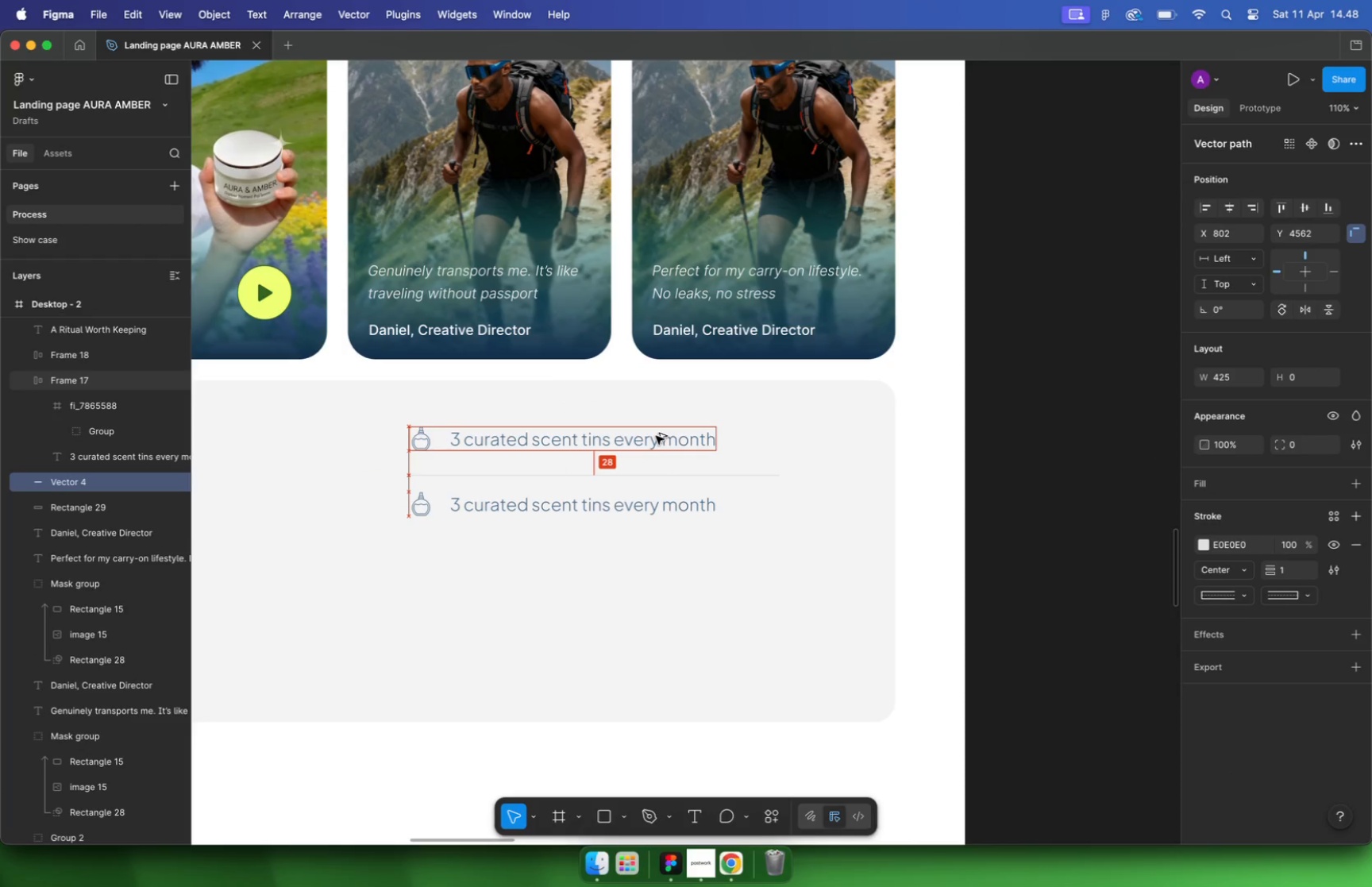 
key(Alt+ArrowDown)
 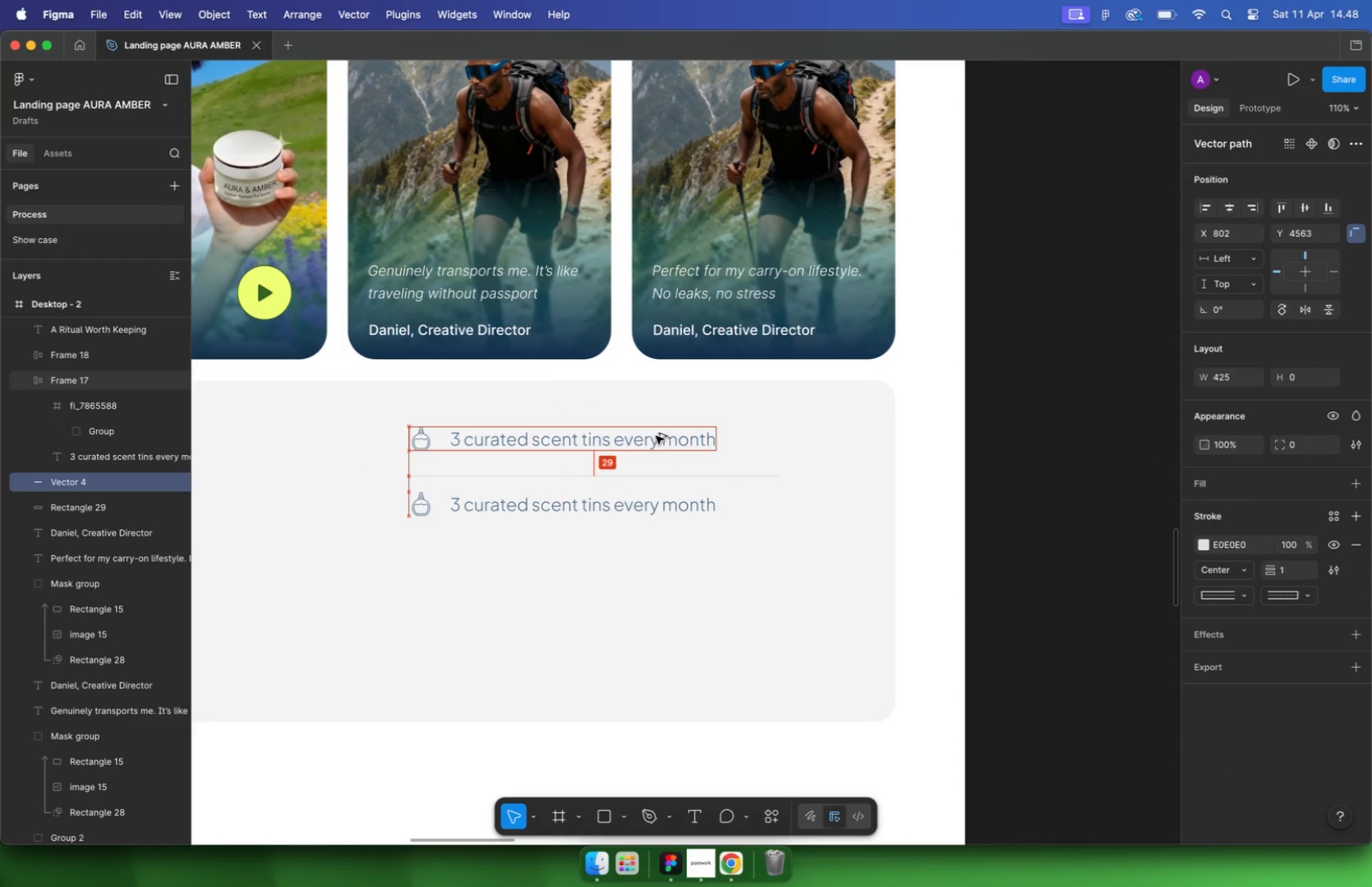 
key(Alt+ArrowDown)
 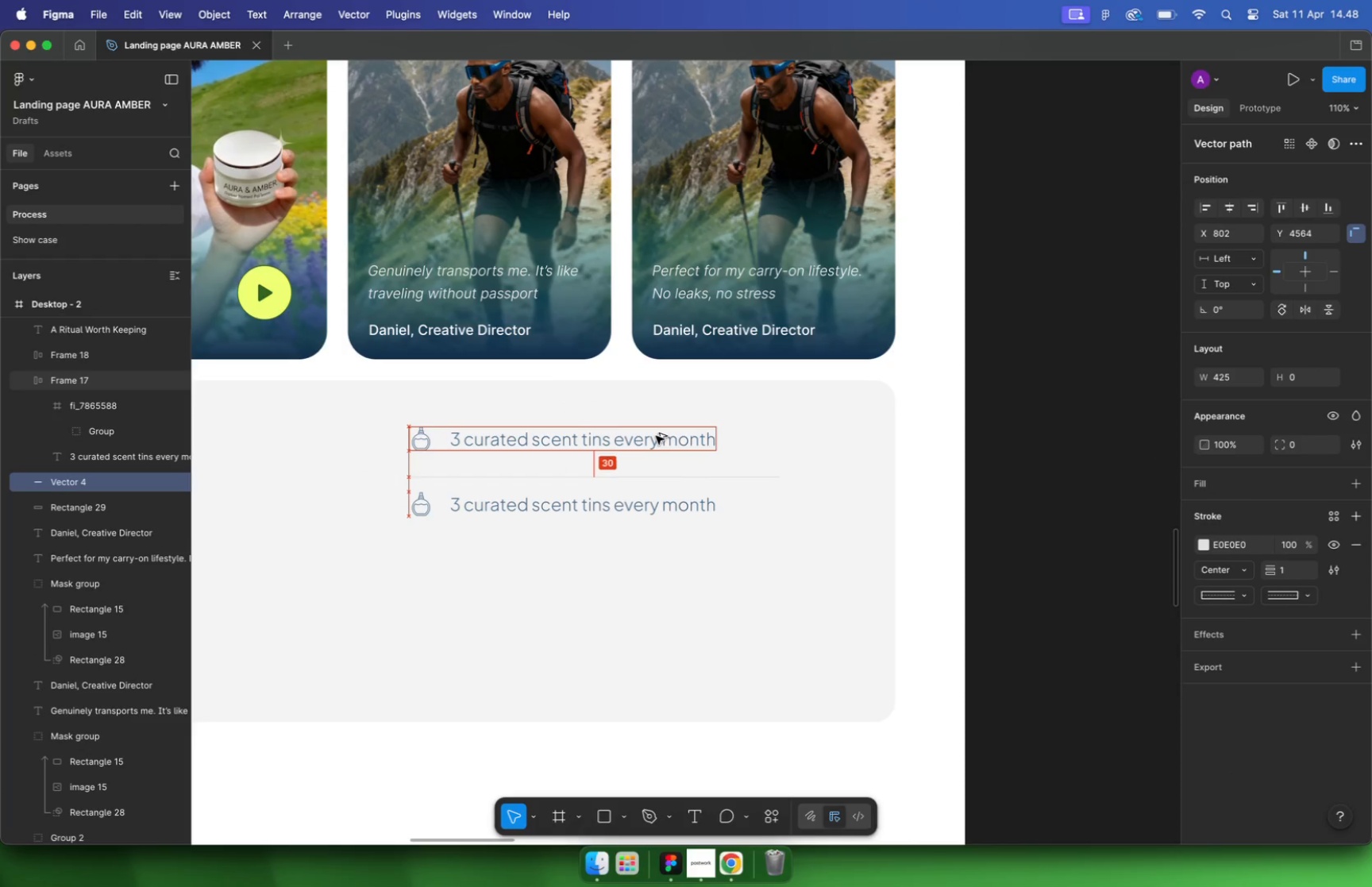 
left_click([650, 499])
 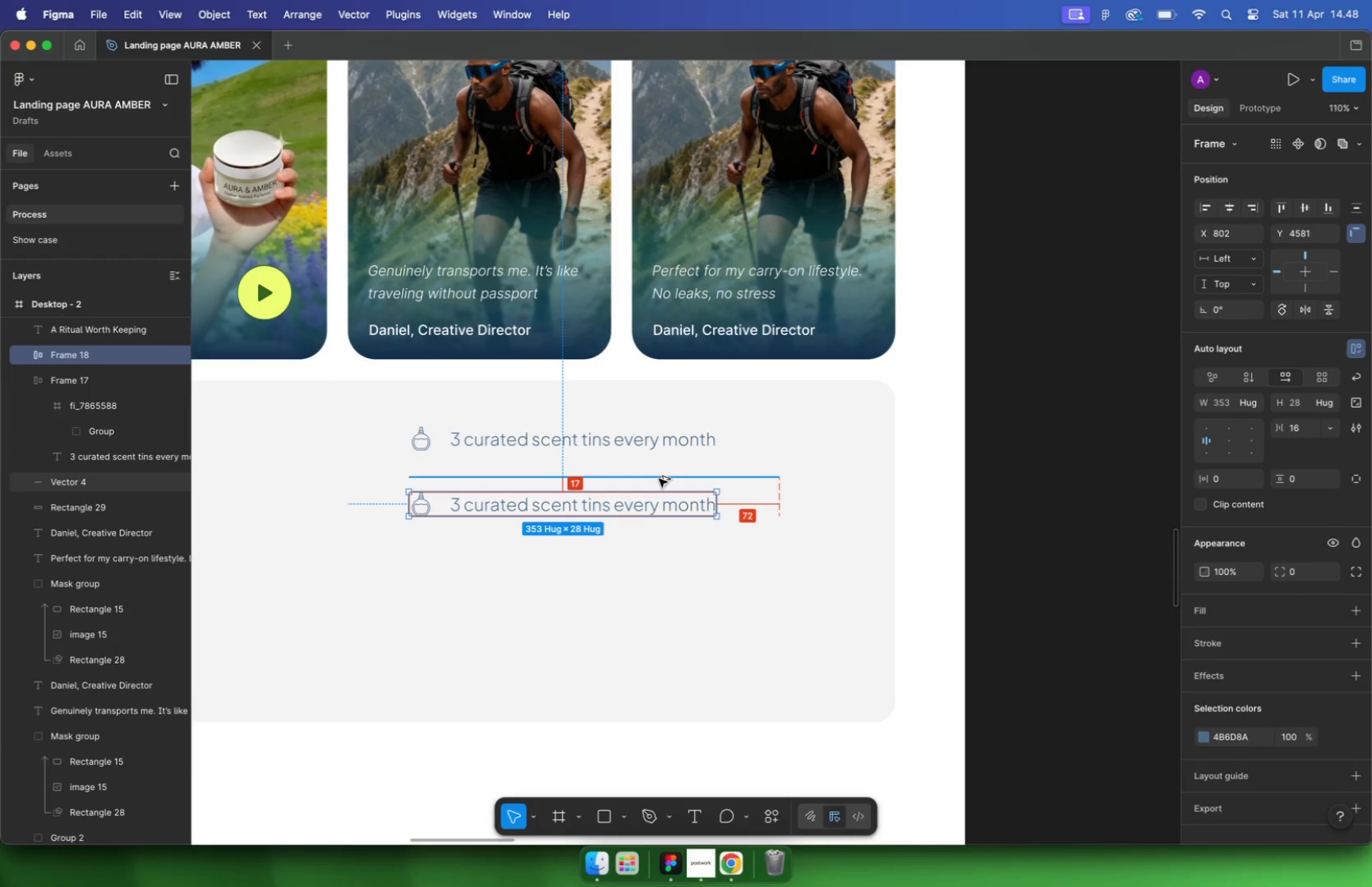 
key(Alt+Shift+ArrowDown)
 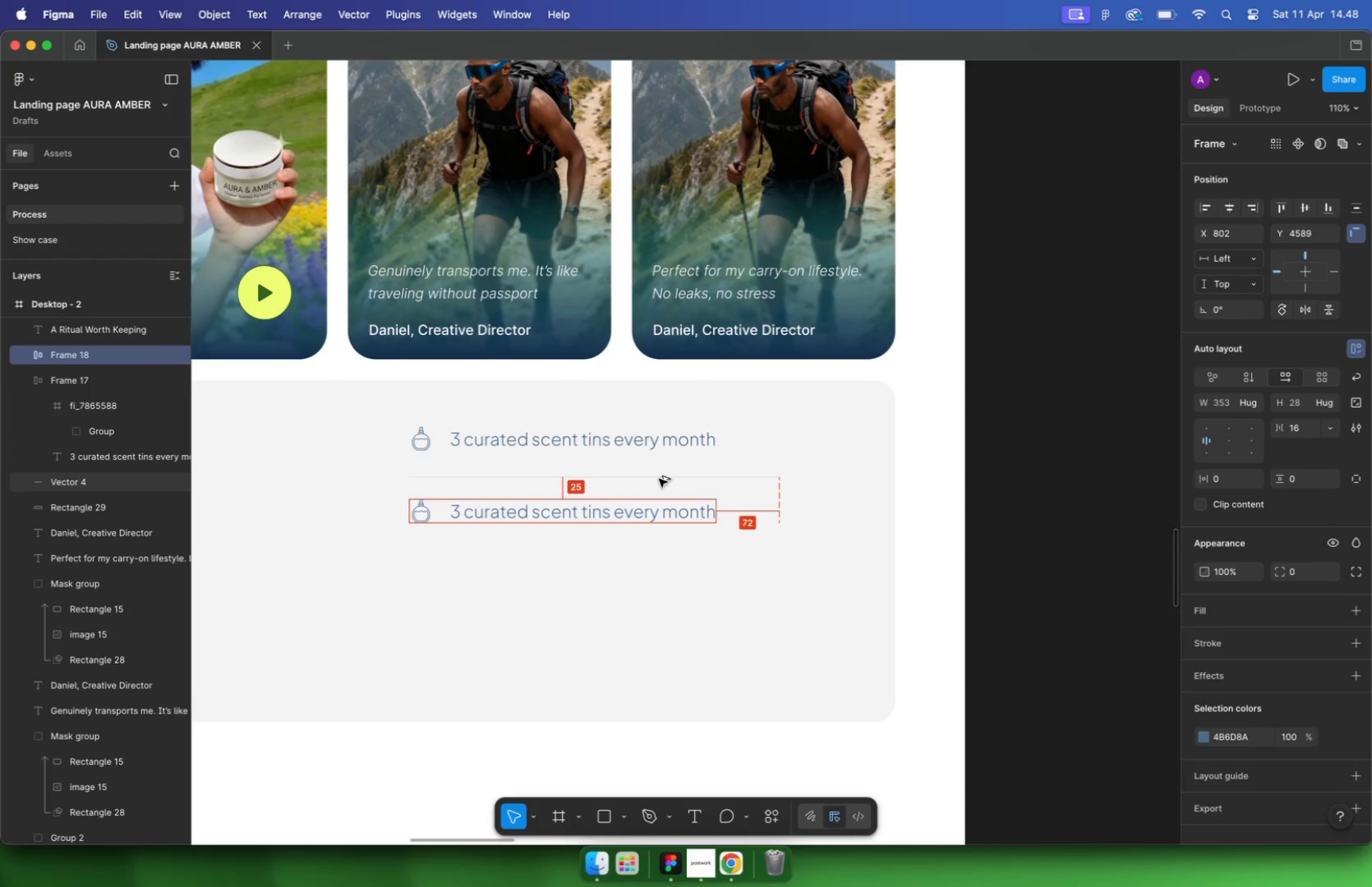 
key(Alt+ArrowDown)
 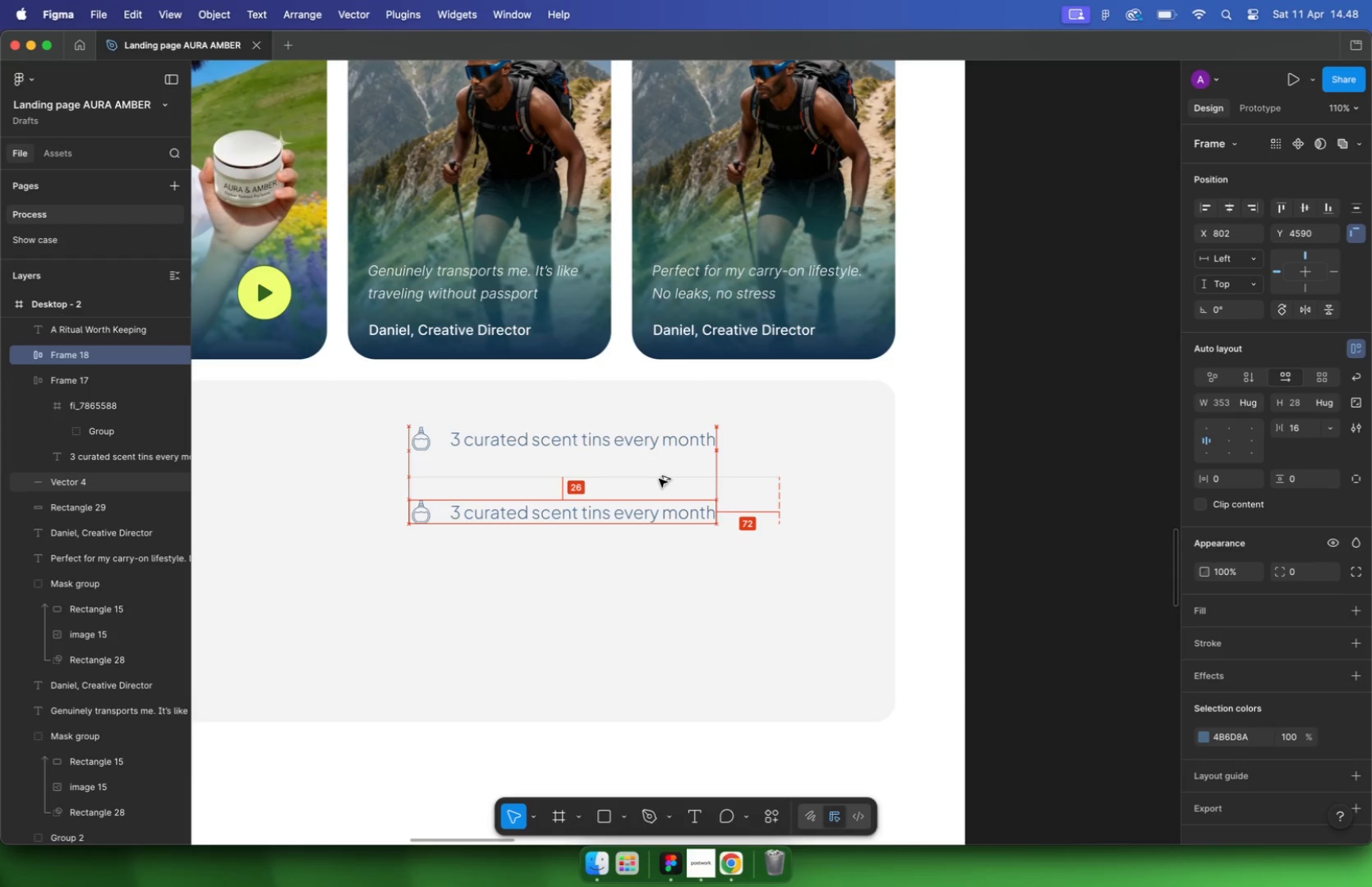 
key(Alt+ArrowDown)
 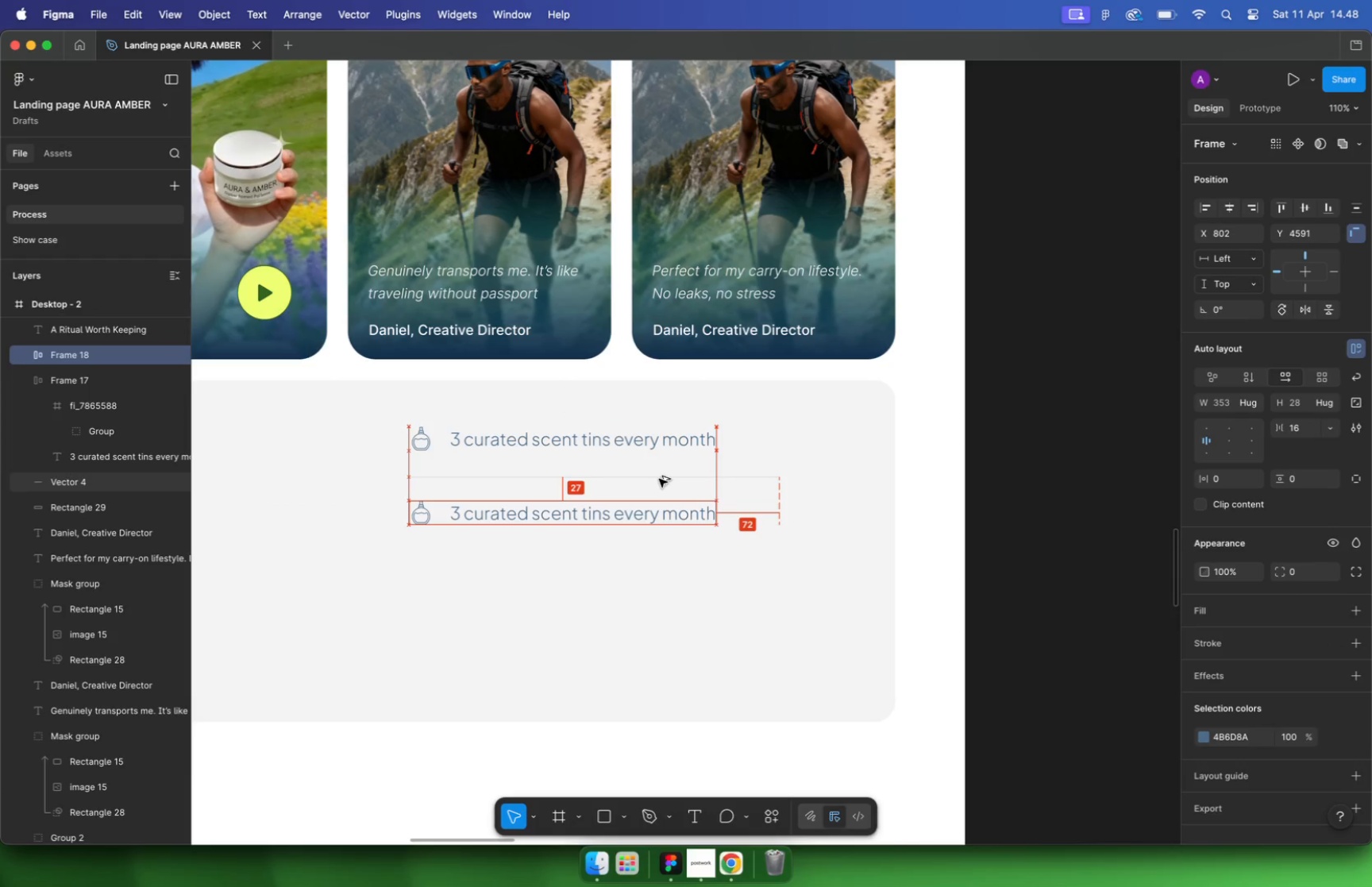 
key(Alt+ArrowDown)
 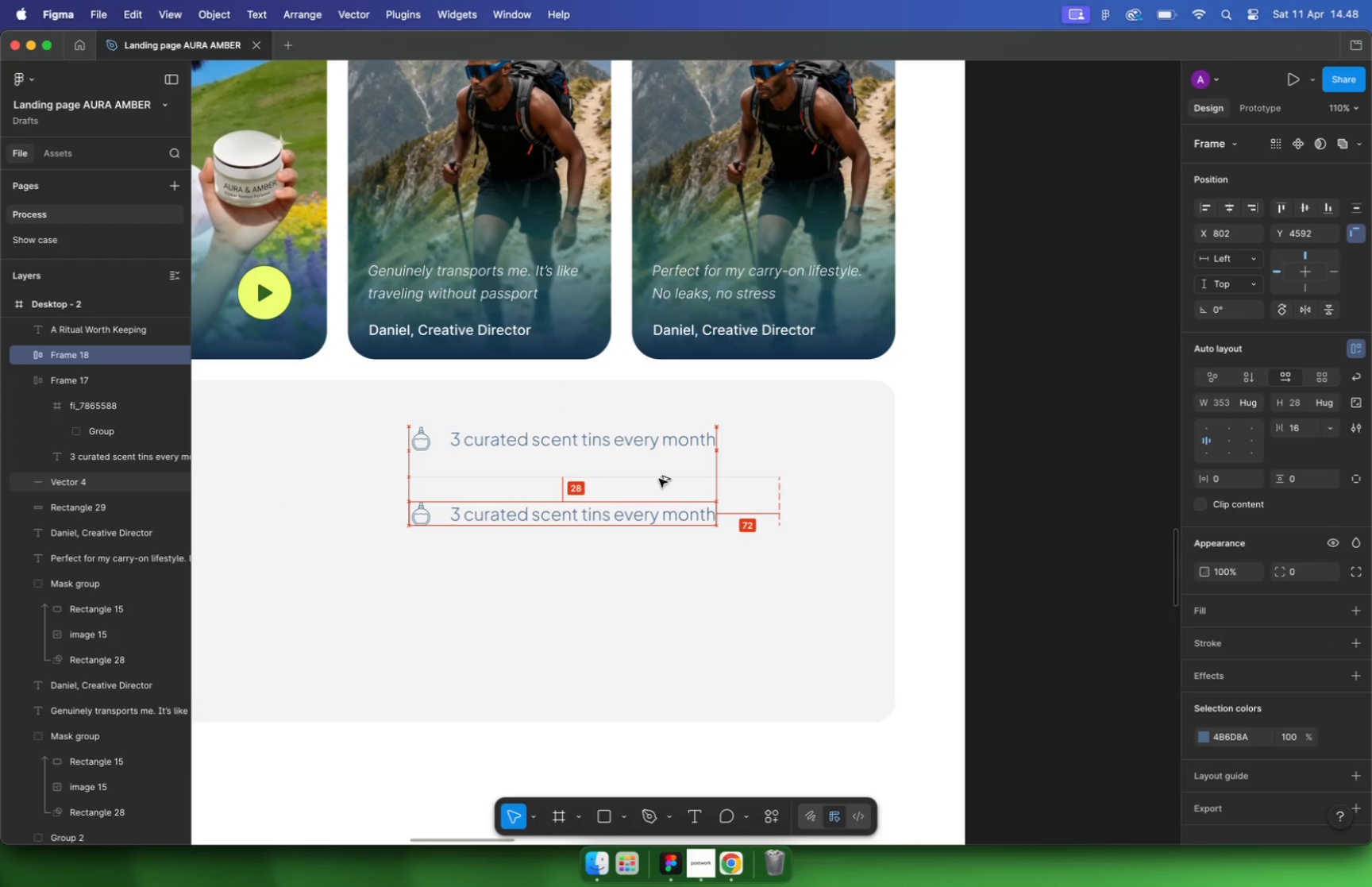 
key(Alt+ArrowDown)
 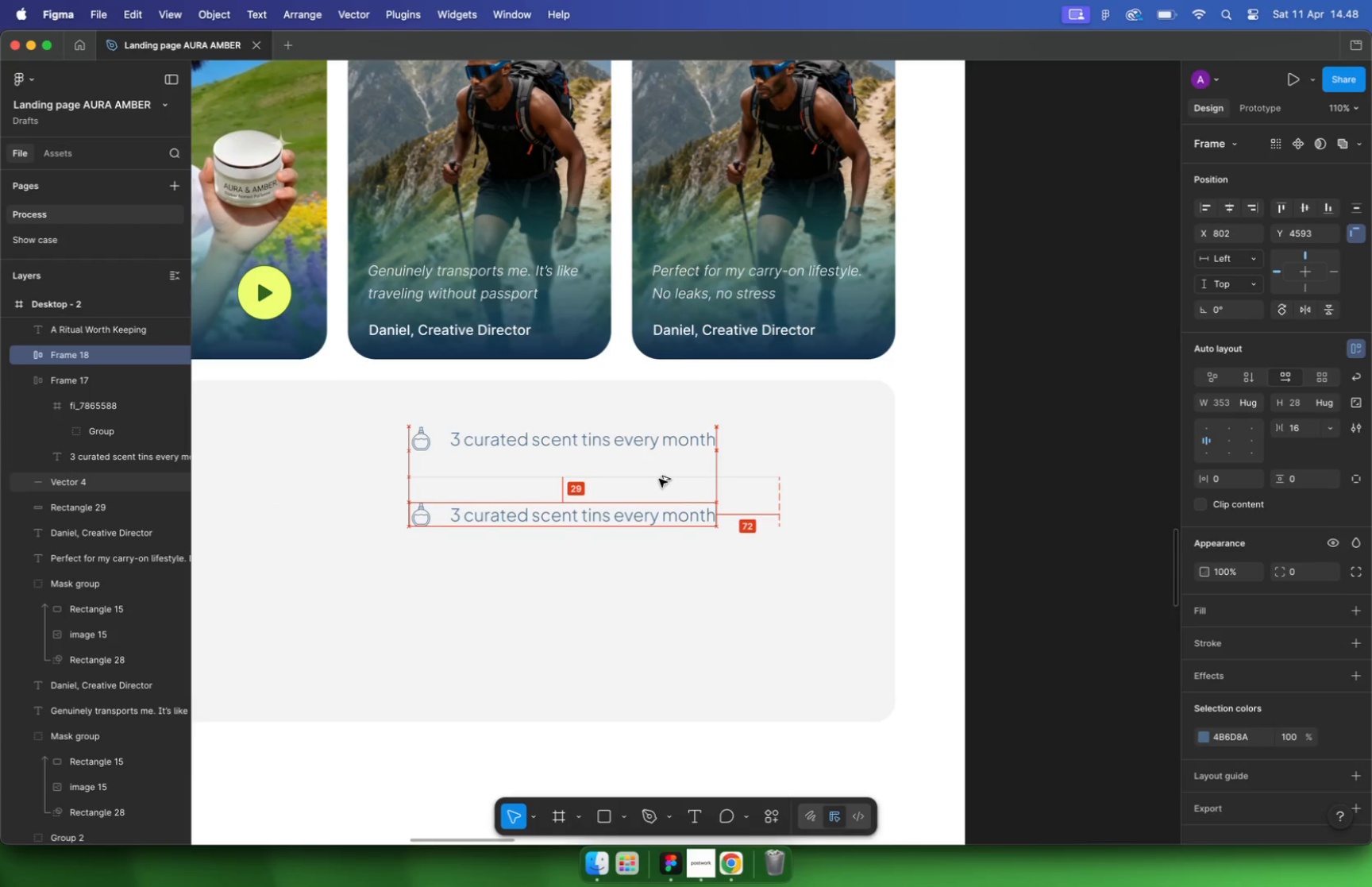 
key(Alt+ArrowDown)
 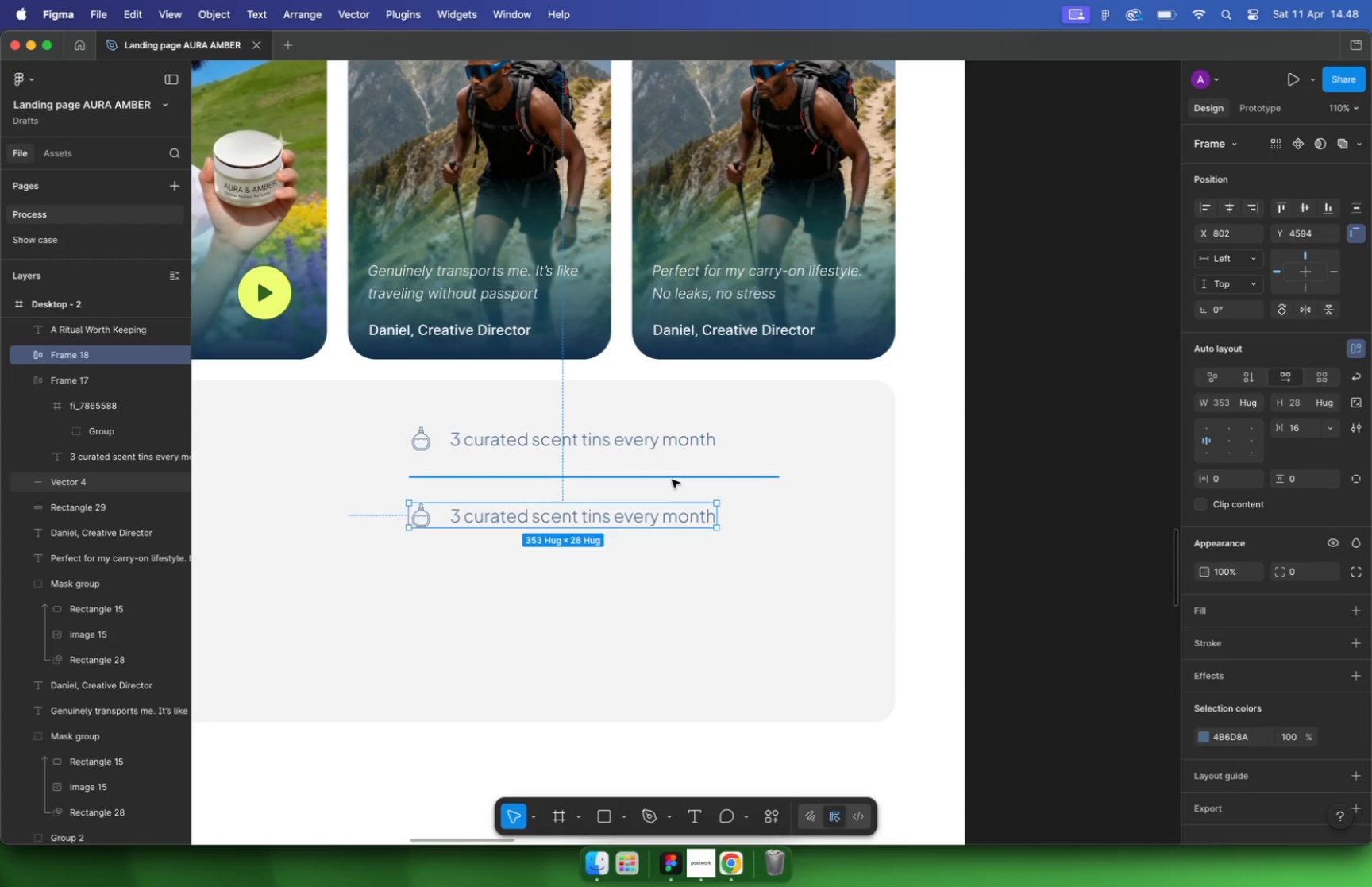 
left_click([1082, 457])
 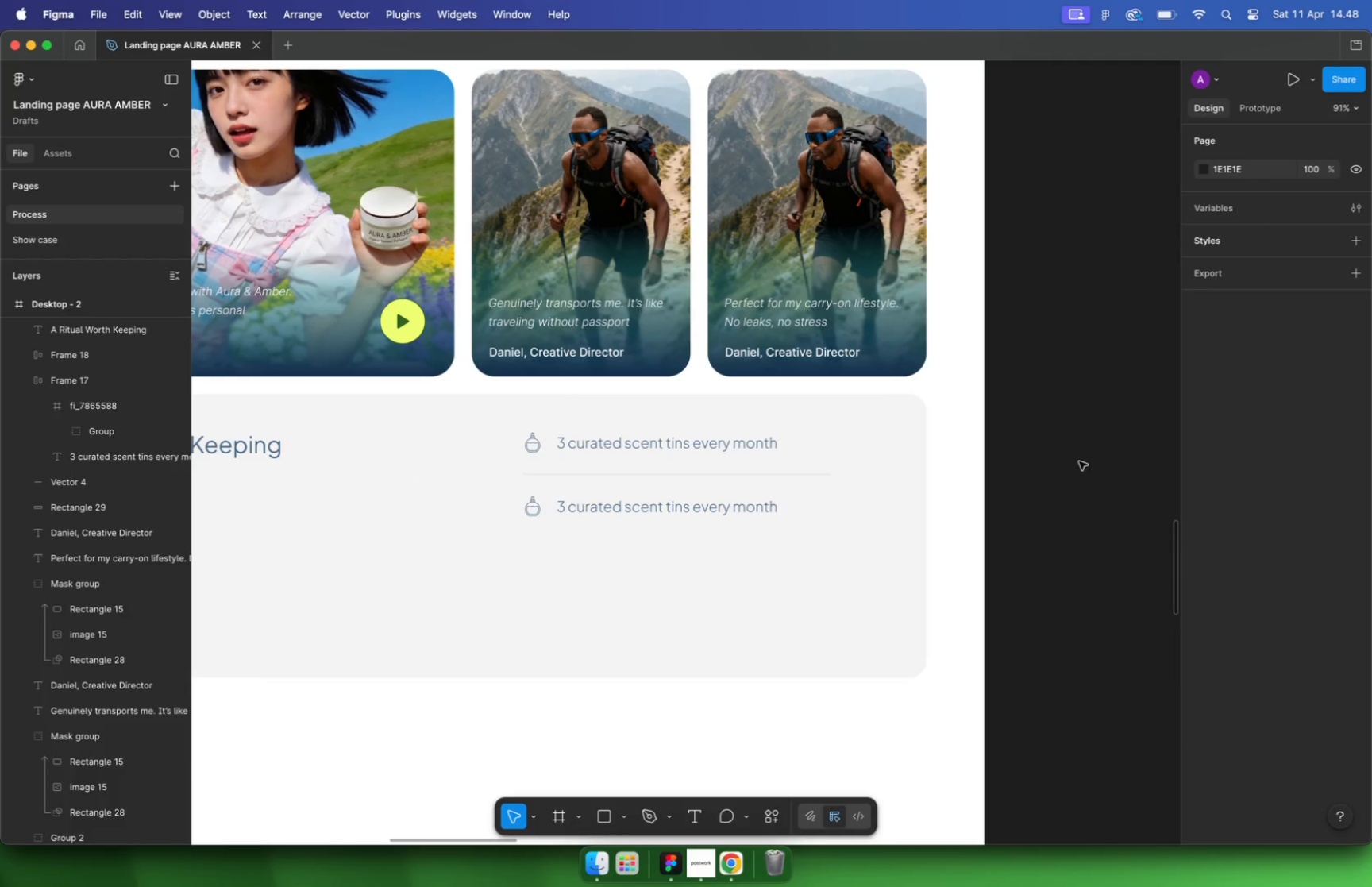 
hold_key(key=CommandLeft, duration=2.86)
scroll: coordinate [1079, 461], scroll_direction: down, amount: 2.0
 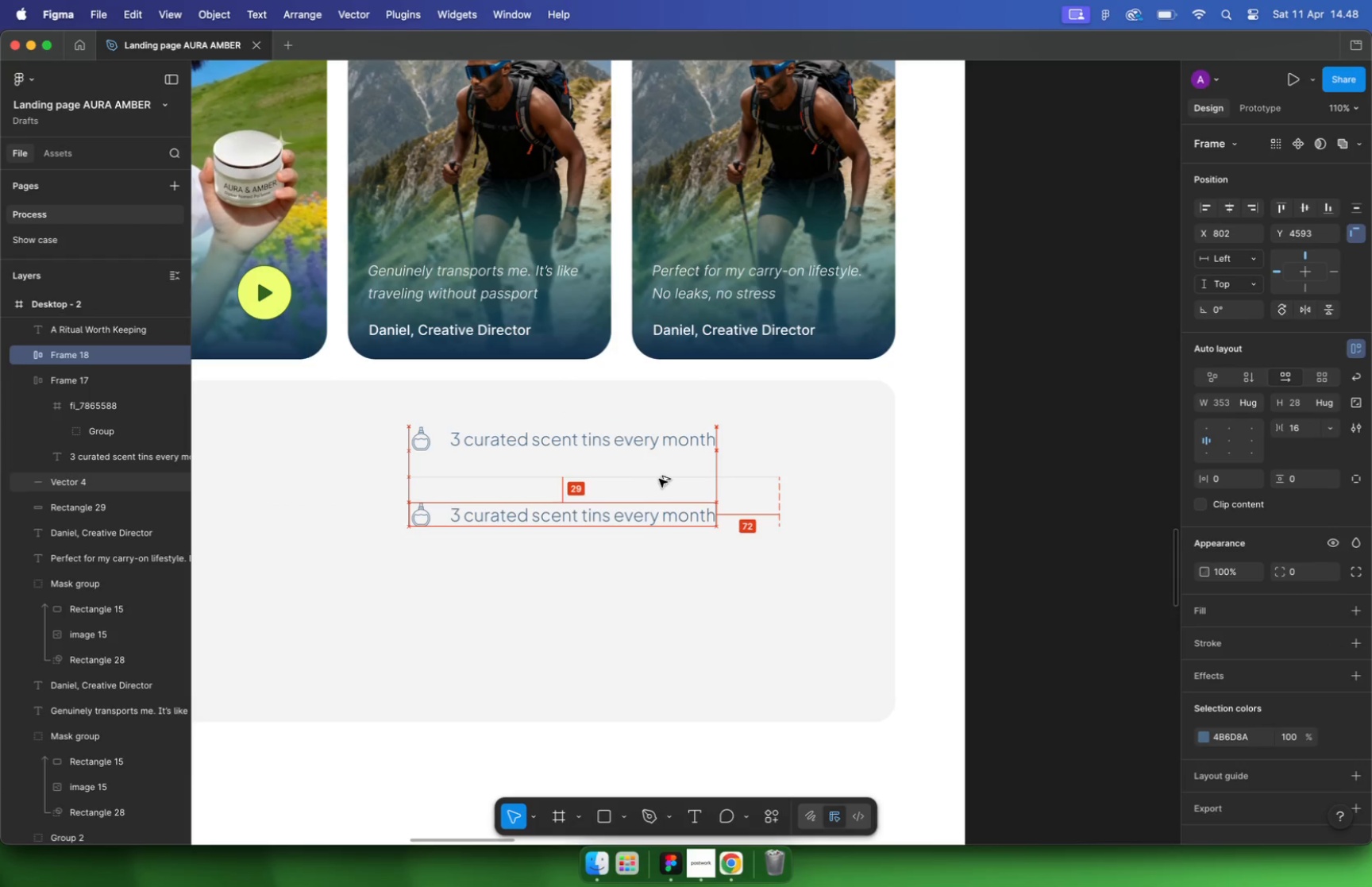 
left_click([741, 475])
 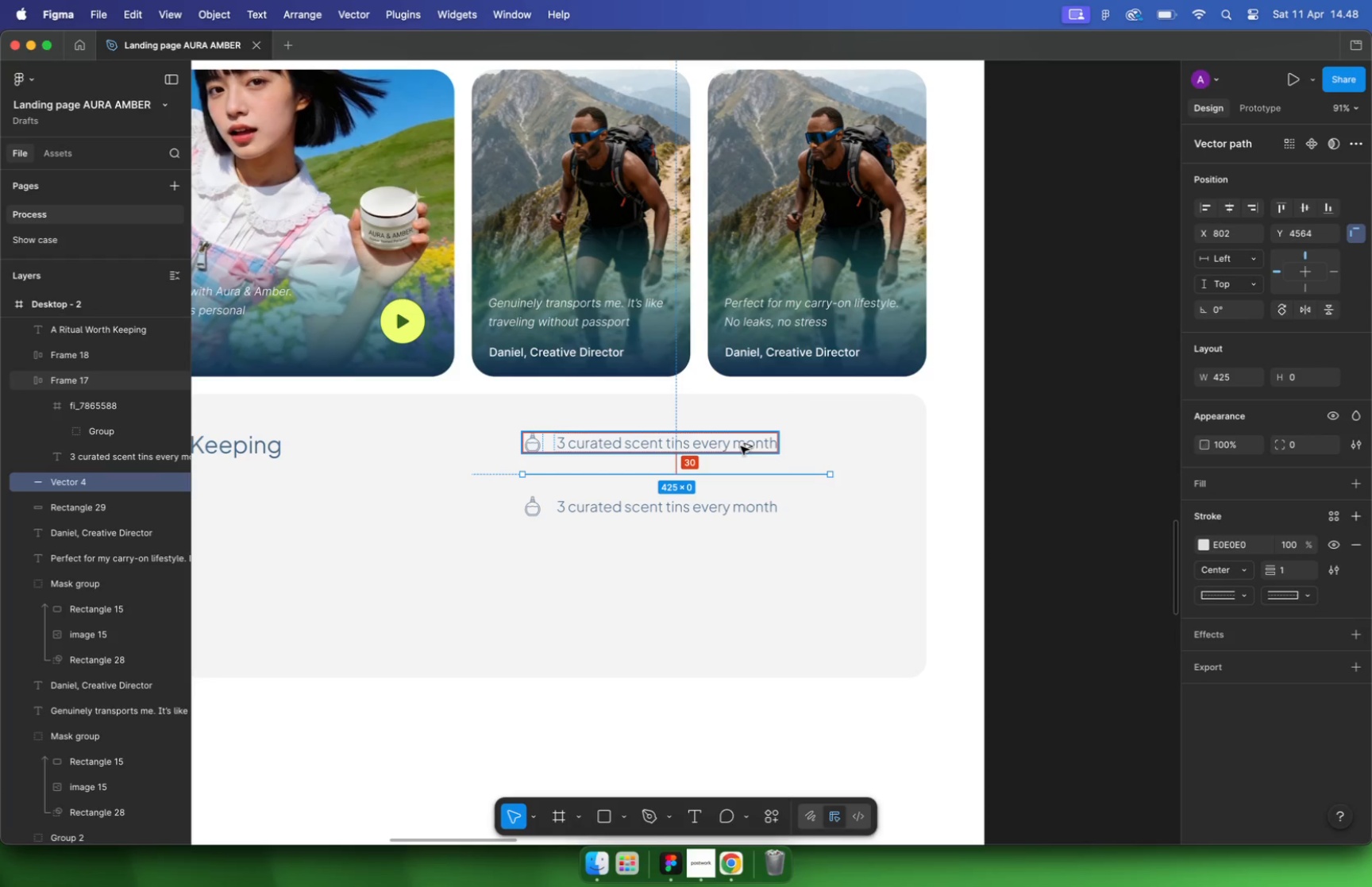 
key(Alt+Shift+ArrowUp)
 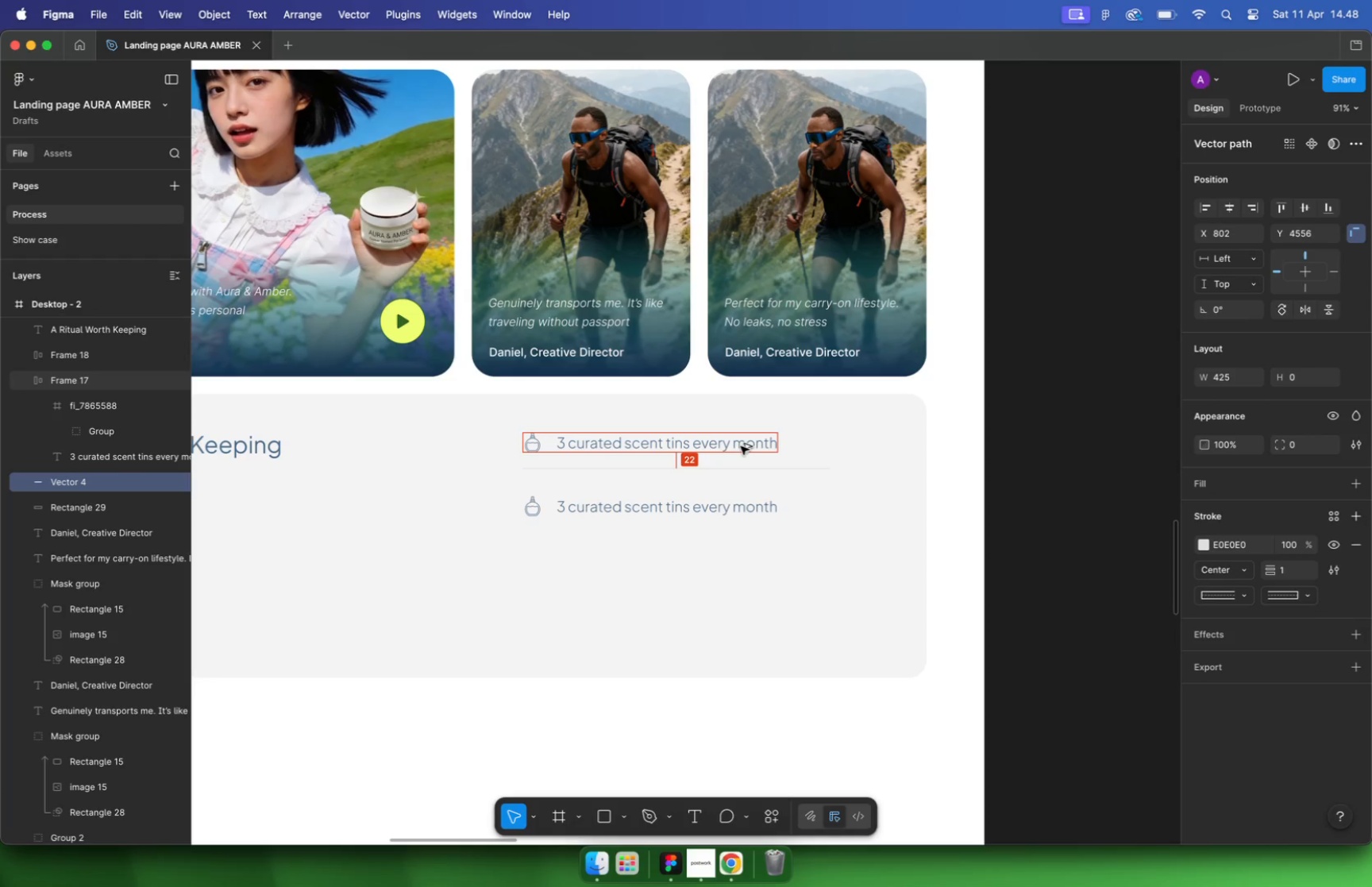 
key(Alt+ArrowDown)
 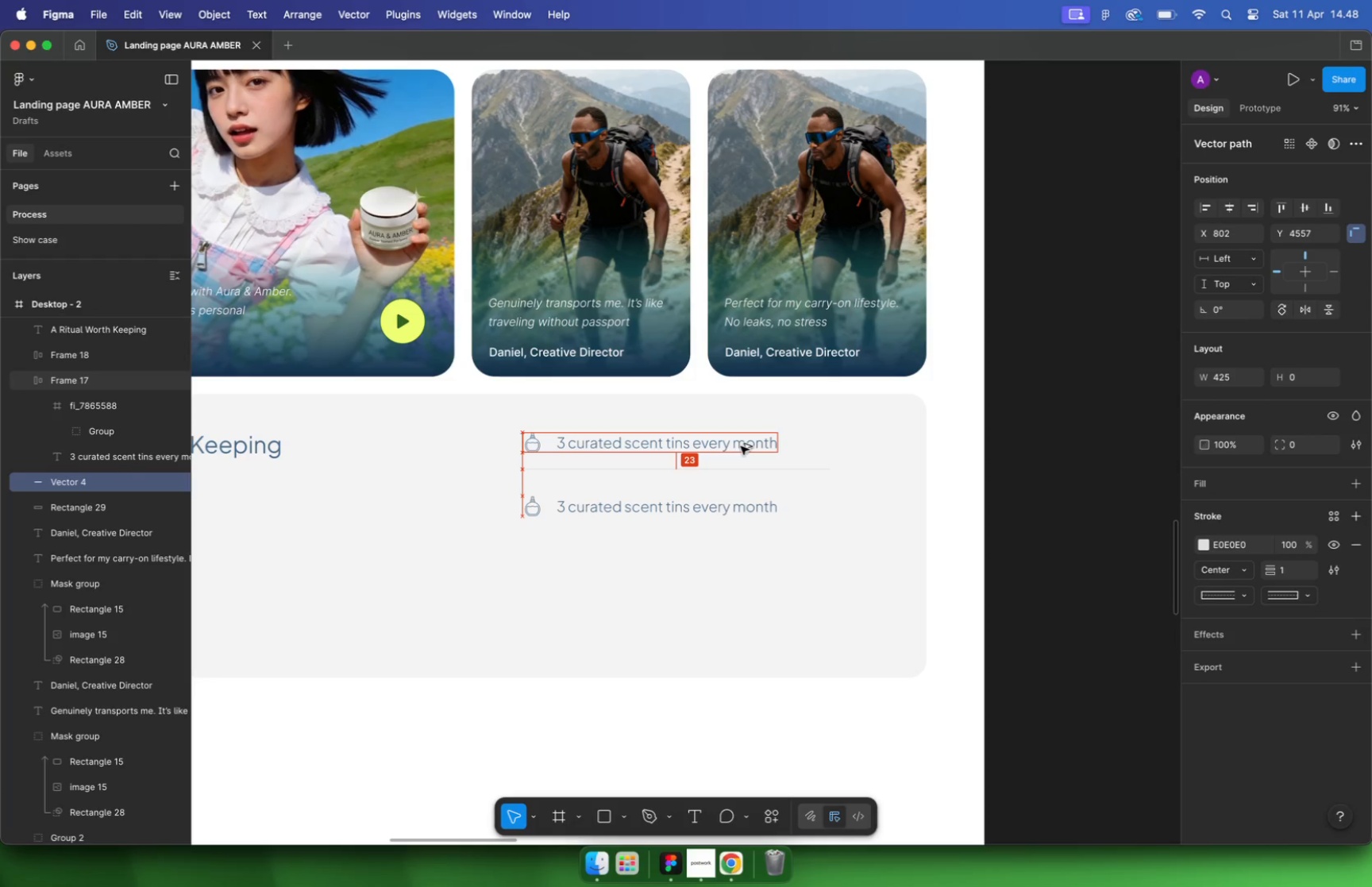 
key(Alt+ArrowDown)
 